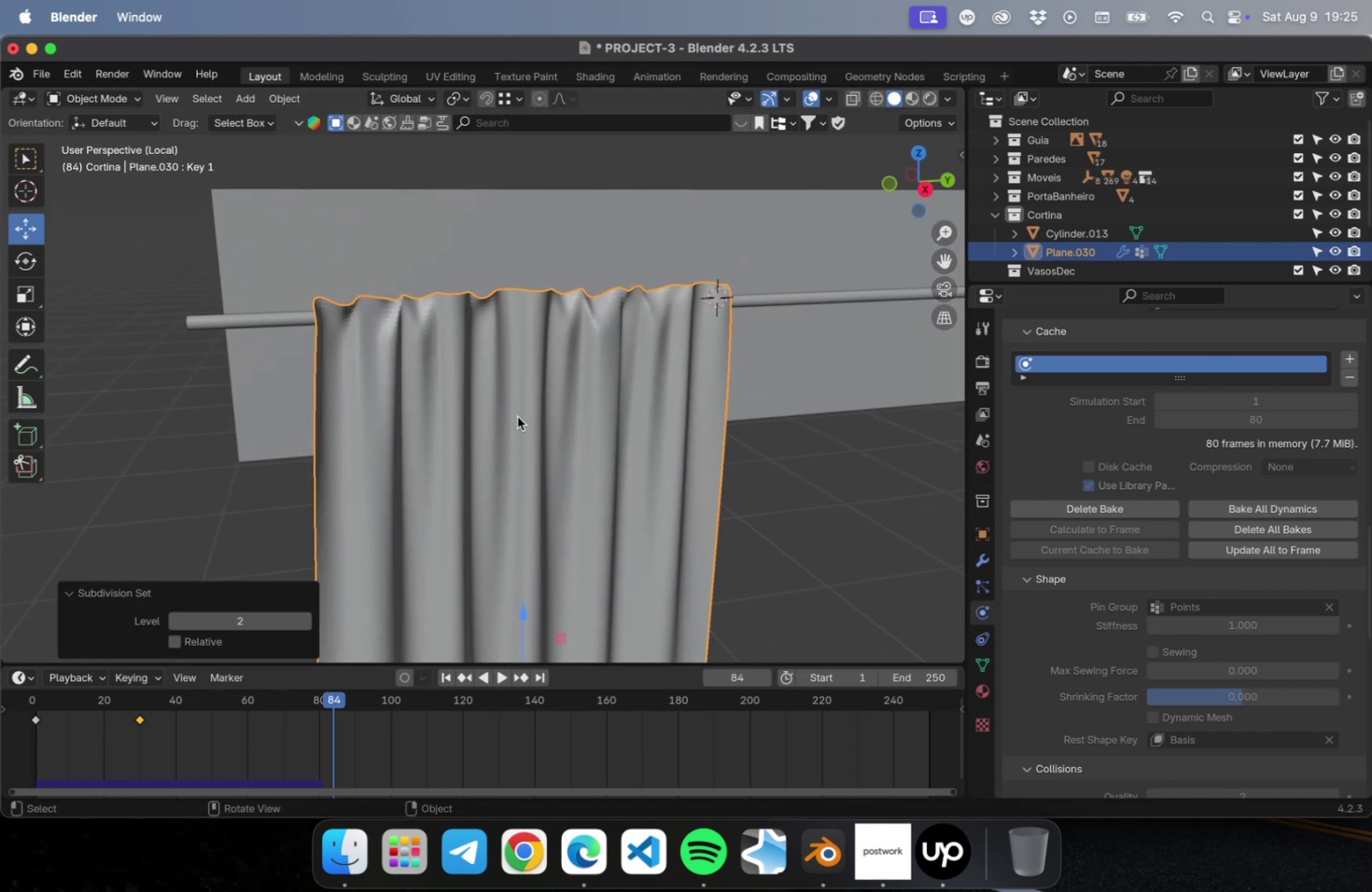 
right_click([517, 416])
 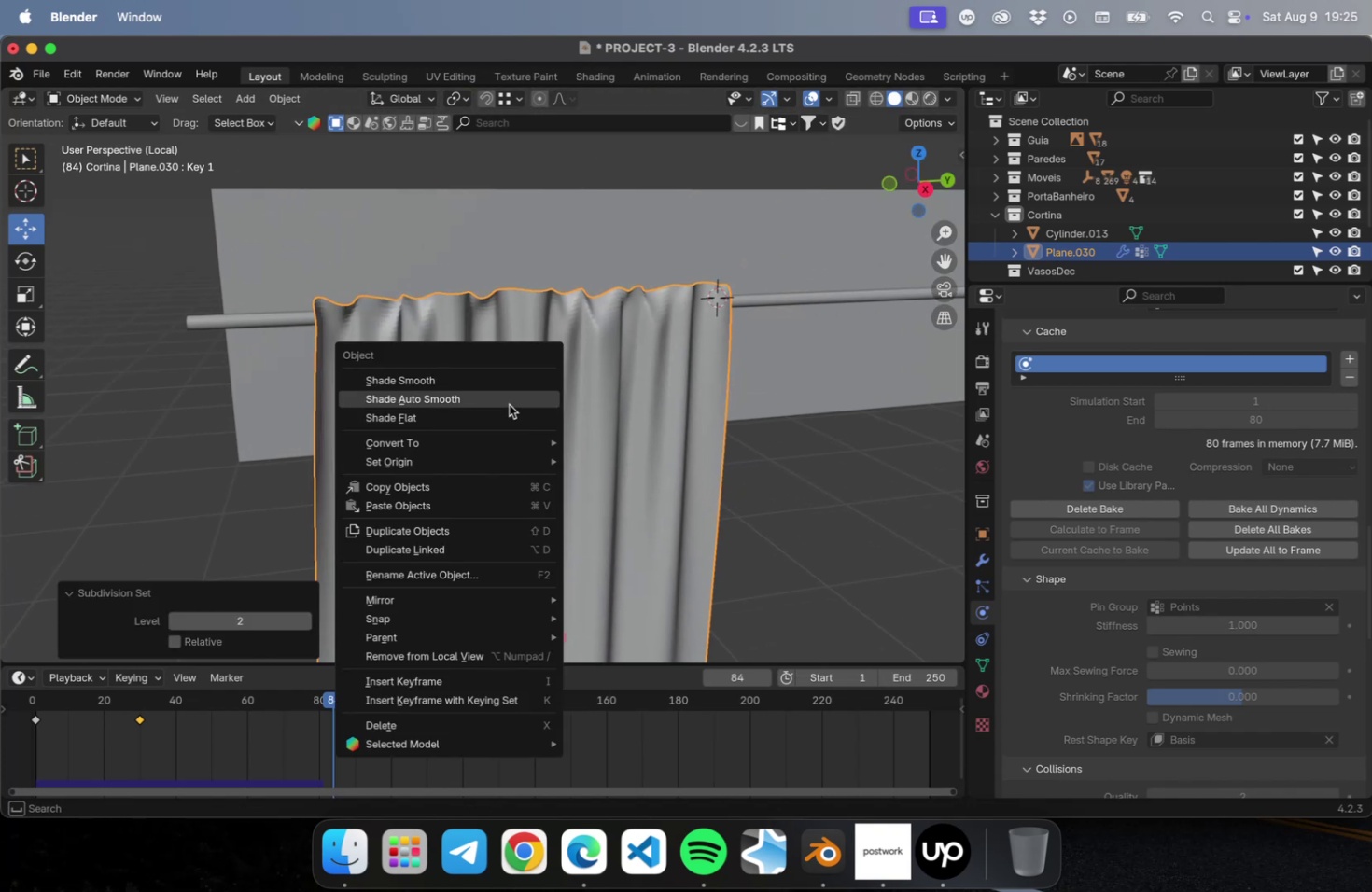 
left_click([508, 402])
 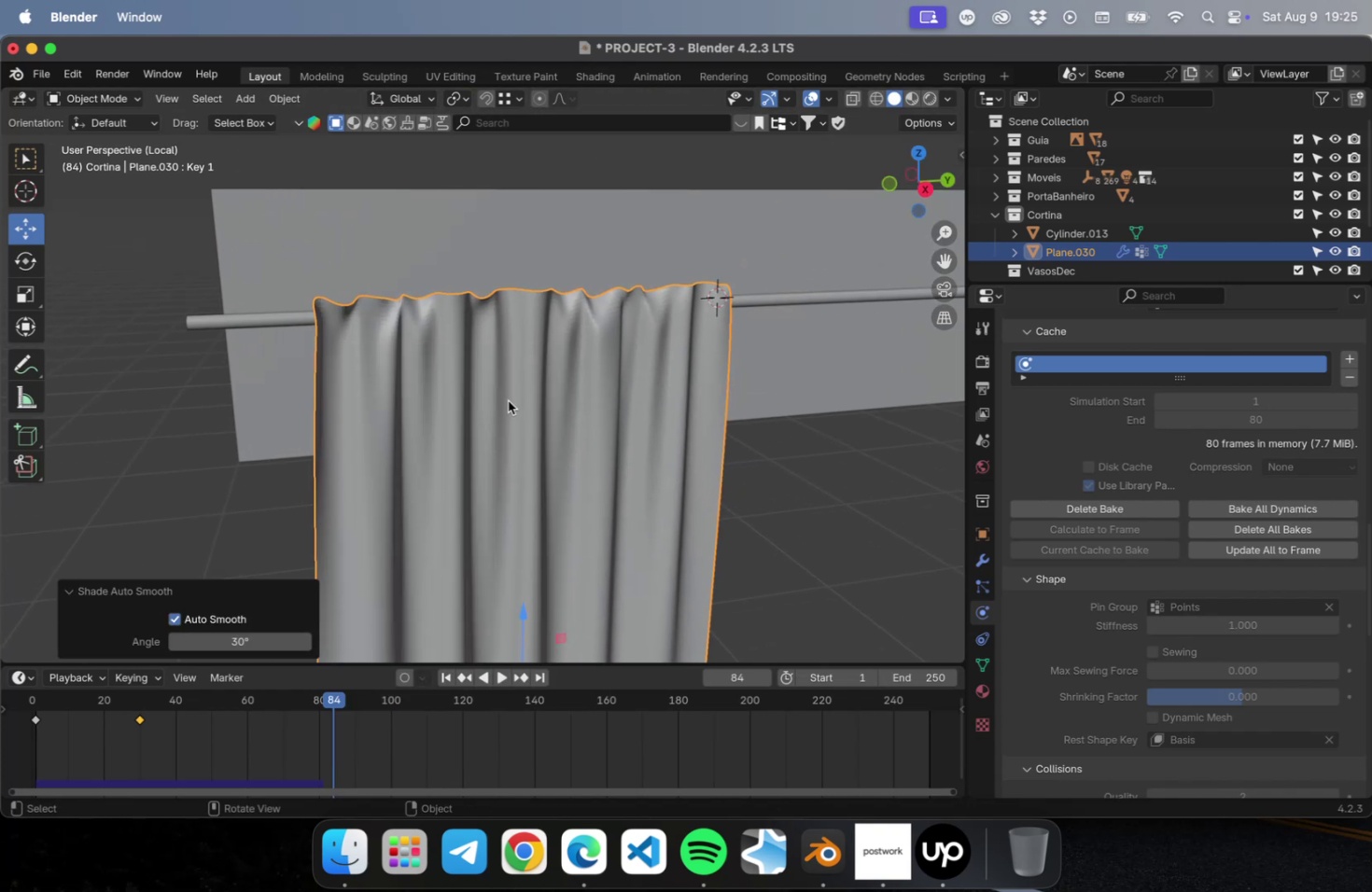 
right_click([508, 400])
 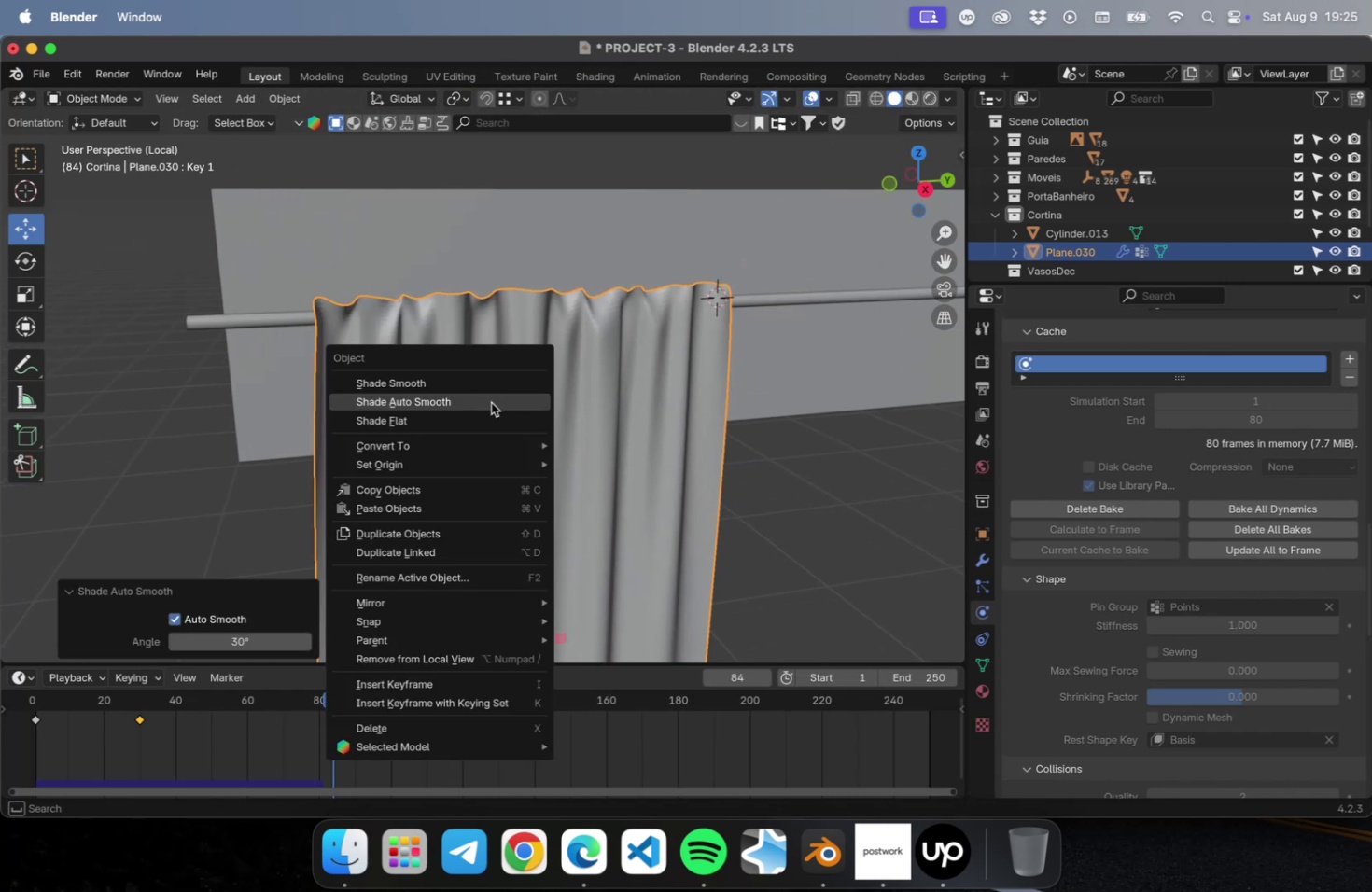 
key(Escape)
 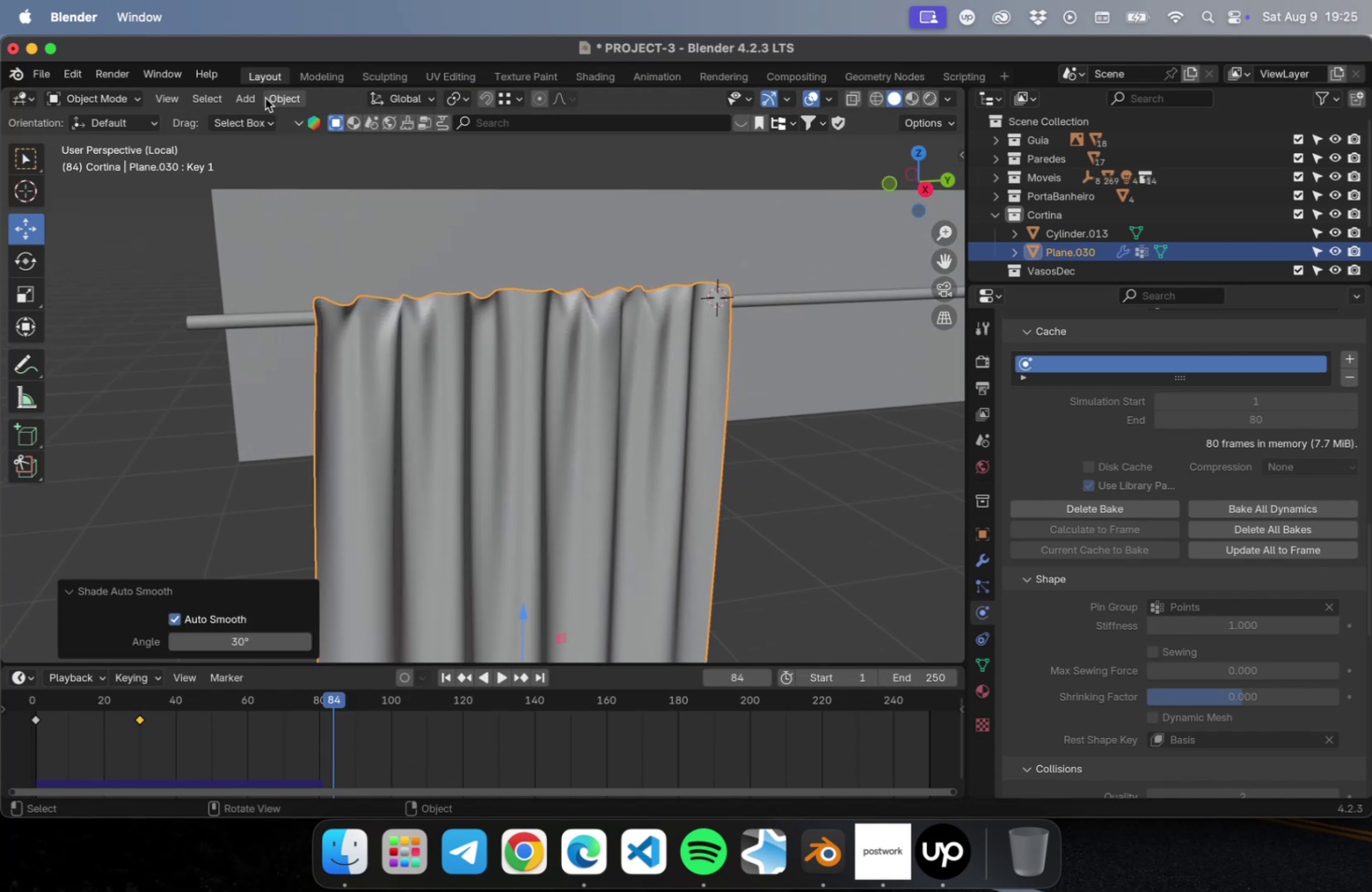 
left_click([254, 101])
 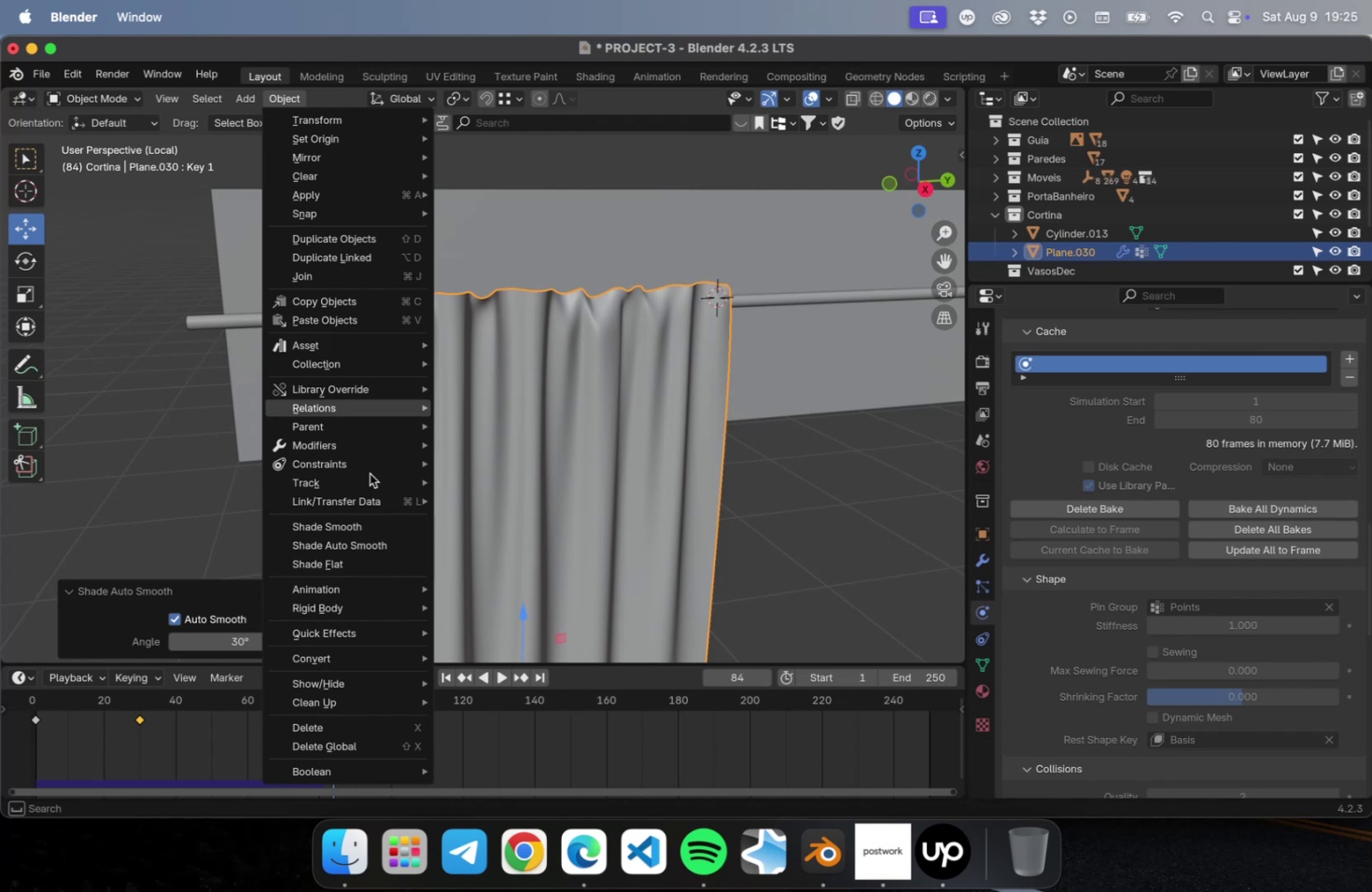 
mouse_move([360, 722])
 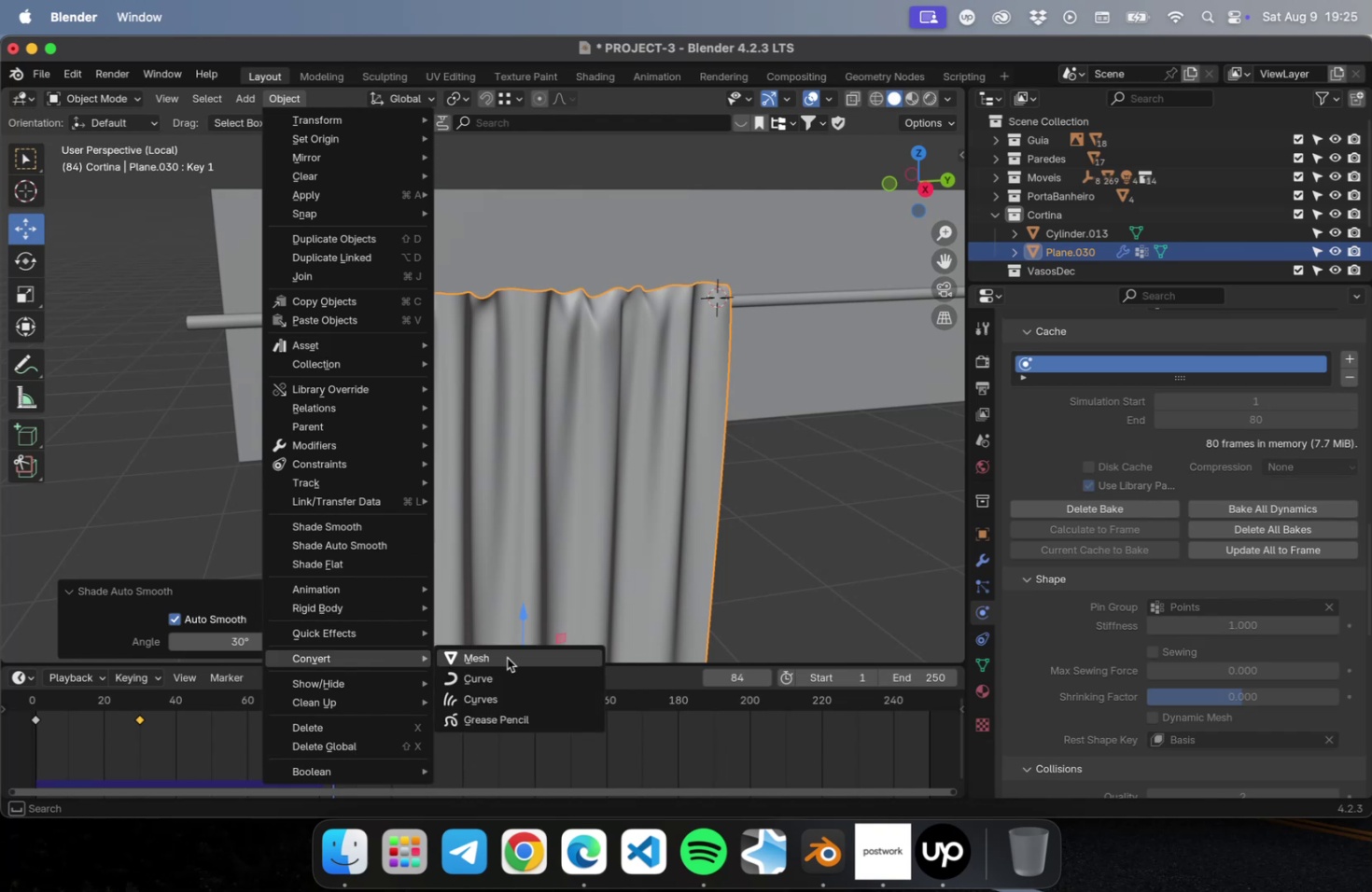 
left_click([507, 657])
 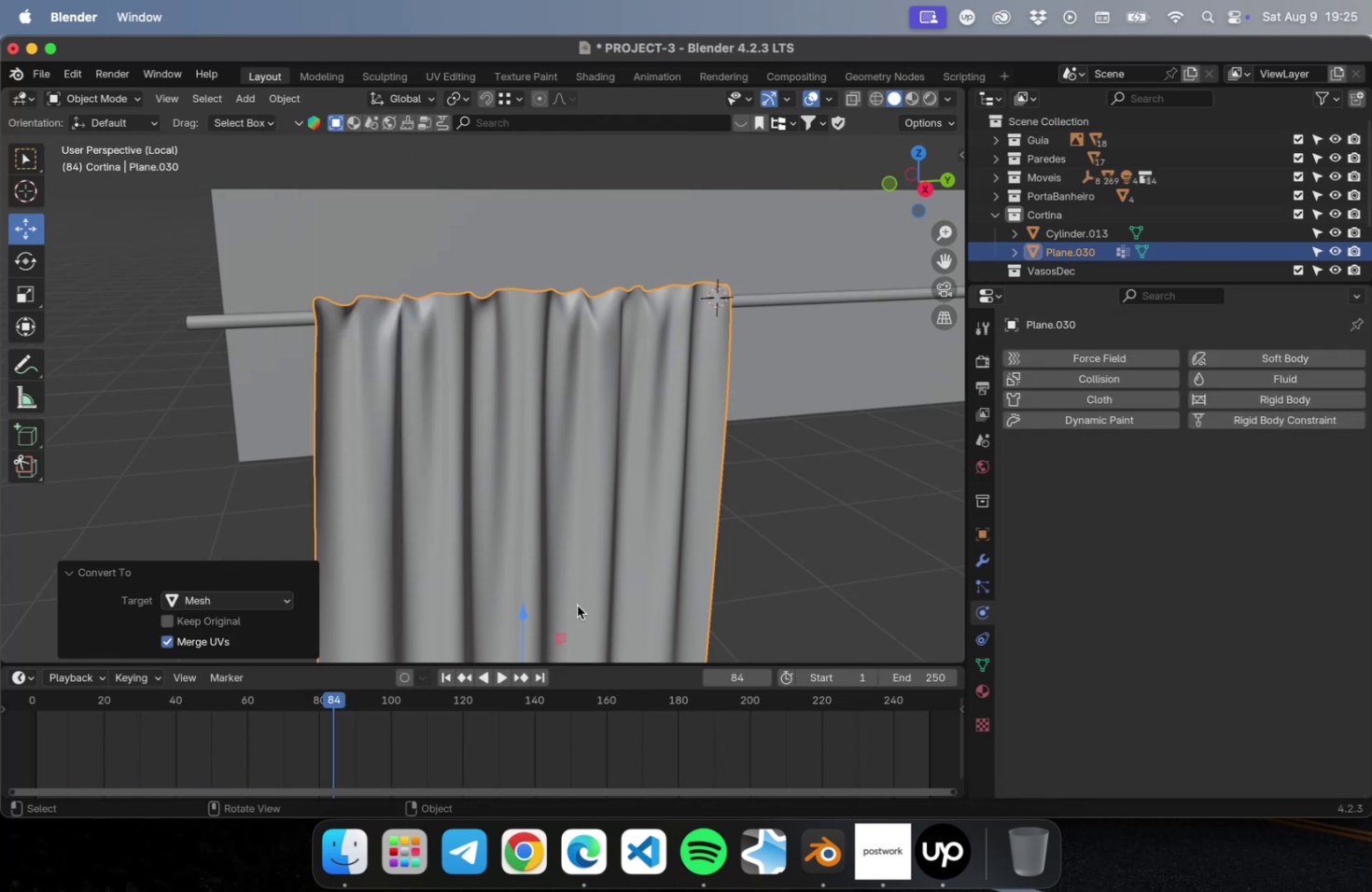 
scroll: coordinate [646, 538], scroll_direction: down, amount: 2.0
 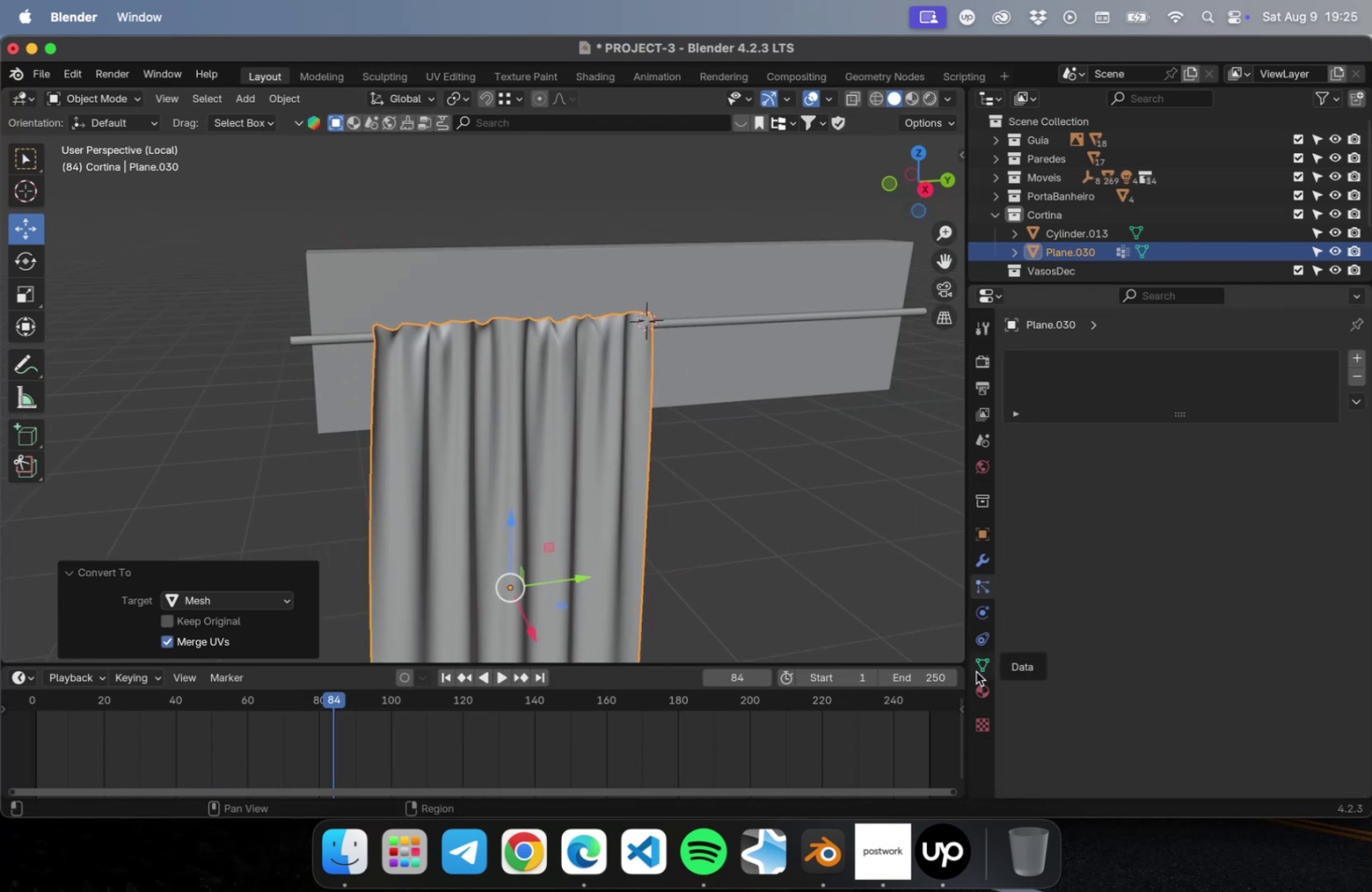 
double_click([978, 654])
 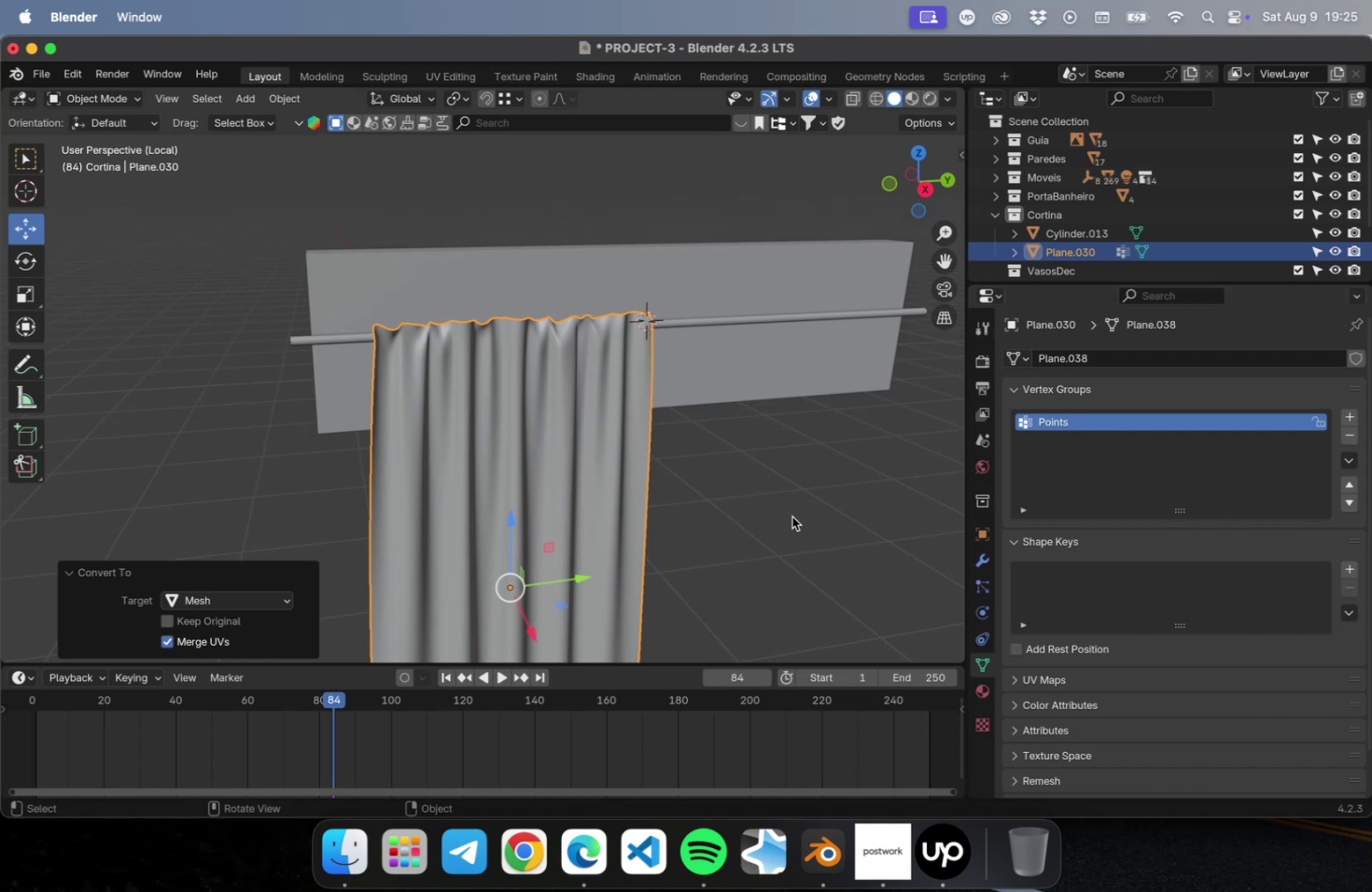 
left_click([791, 515])
 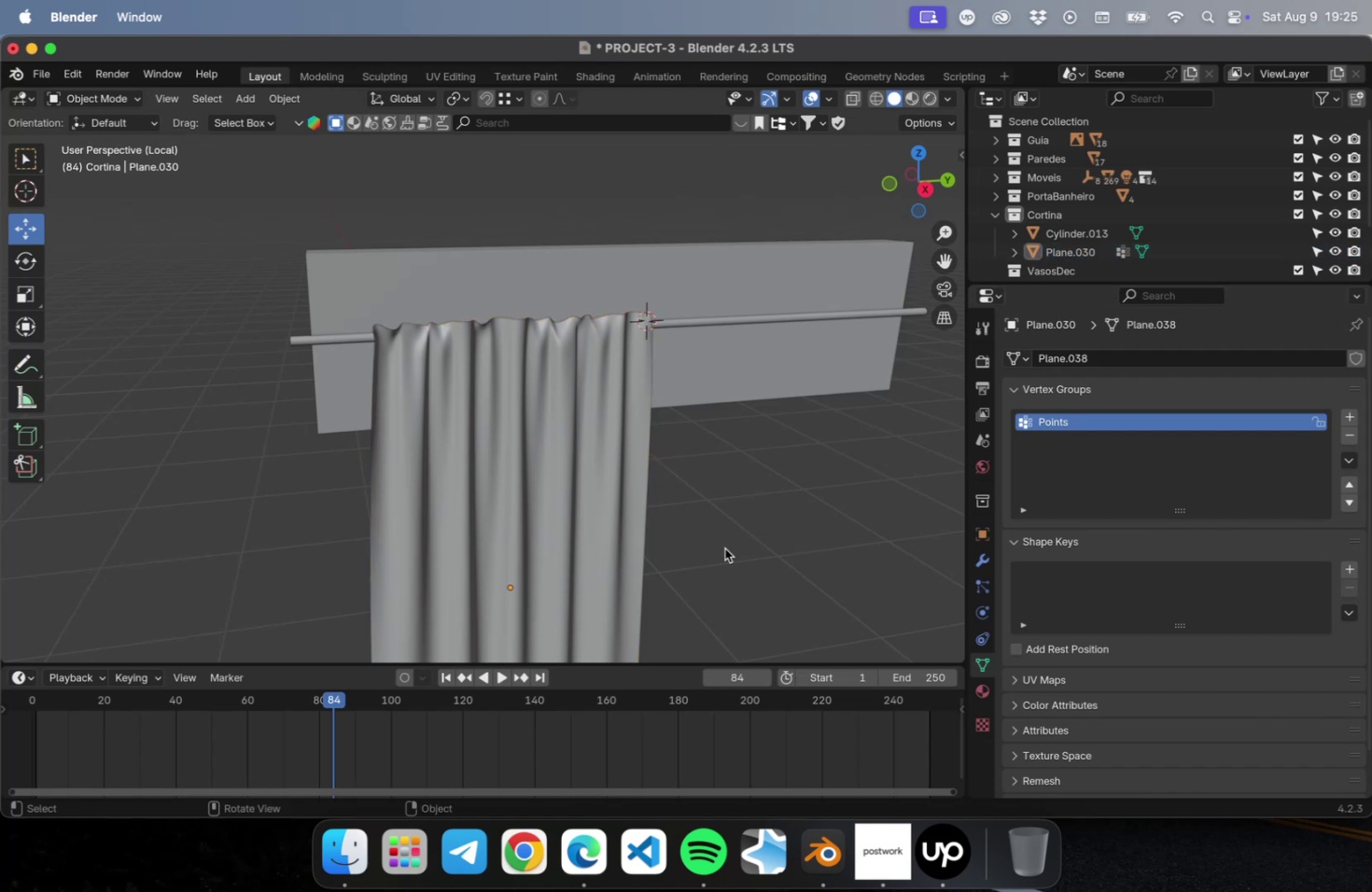 
key(Meta+S)
 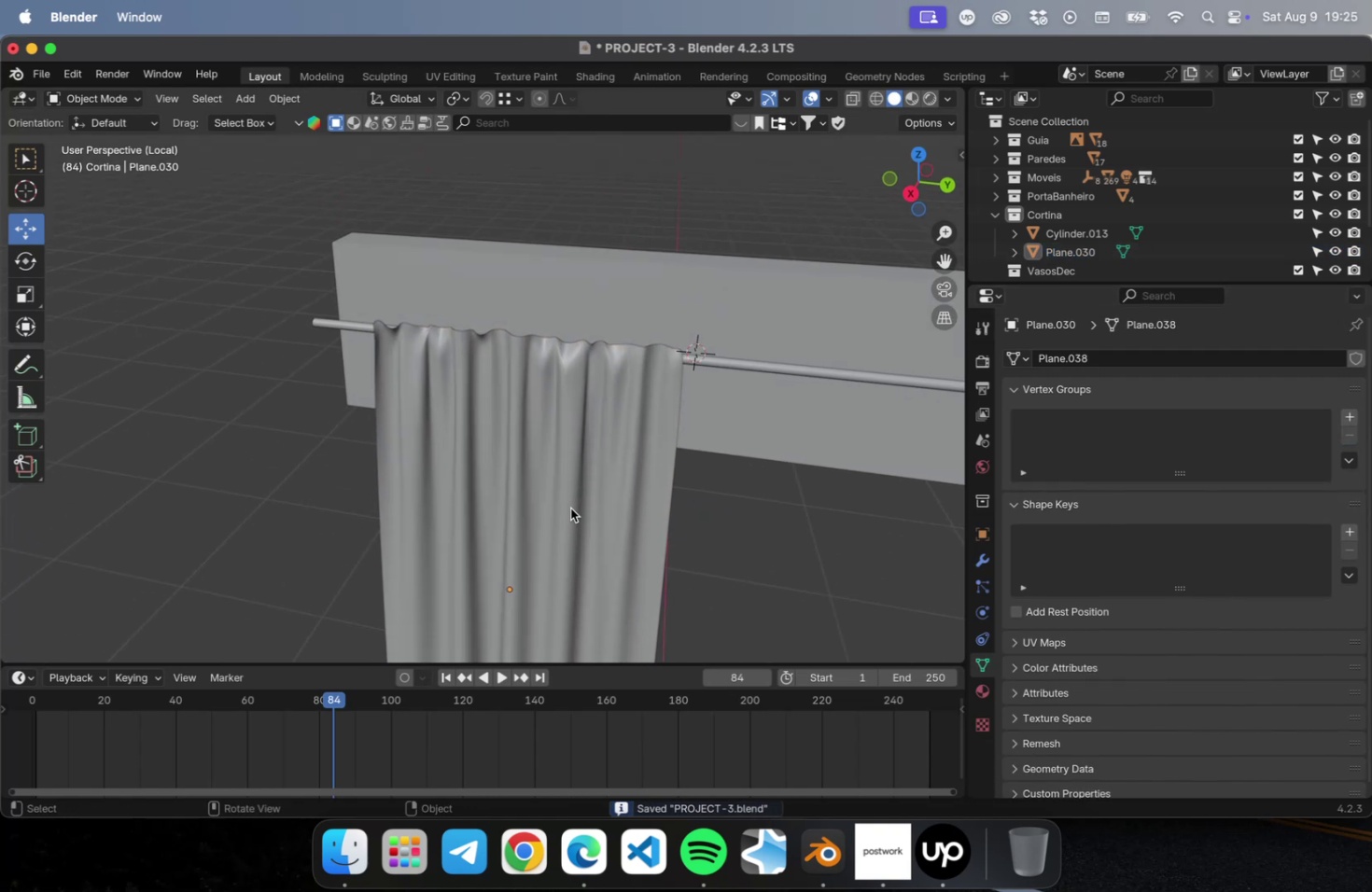 
key(Numpad7)
 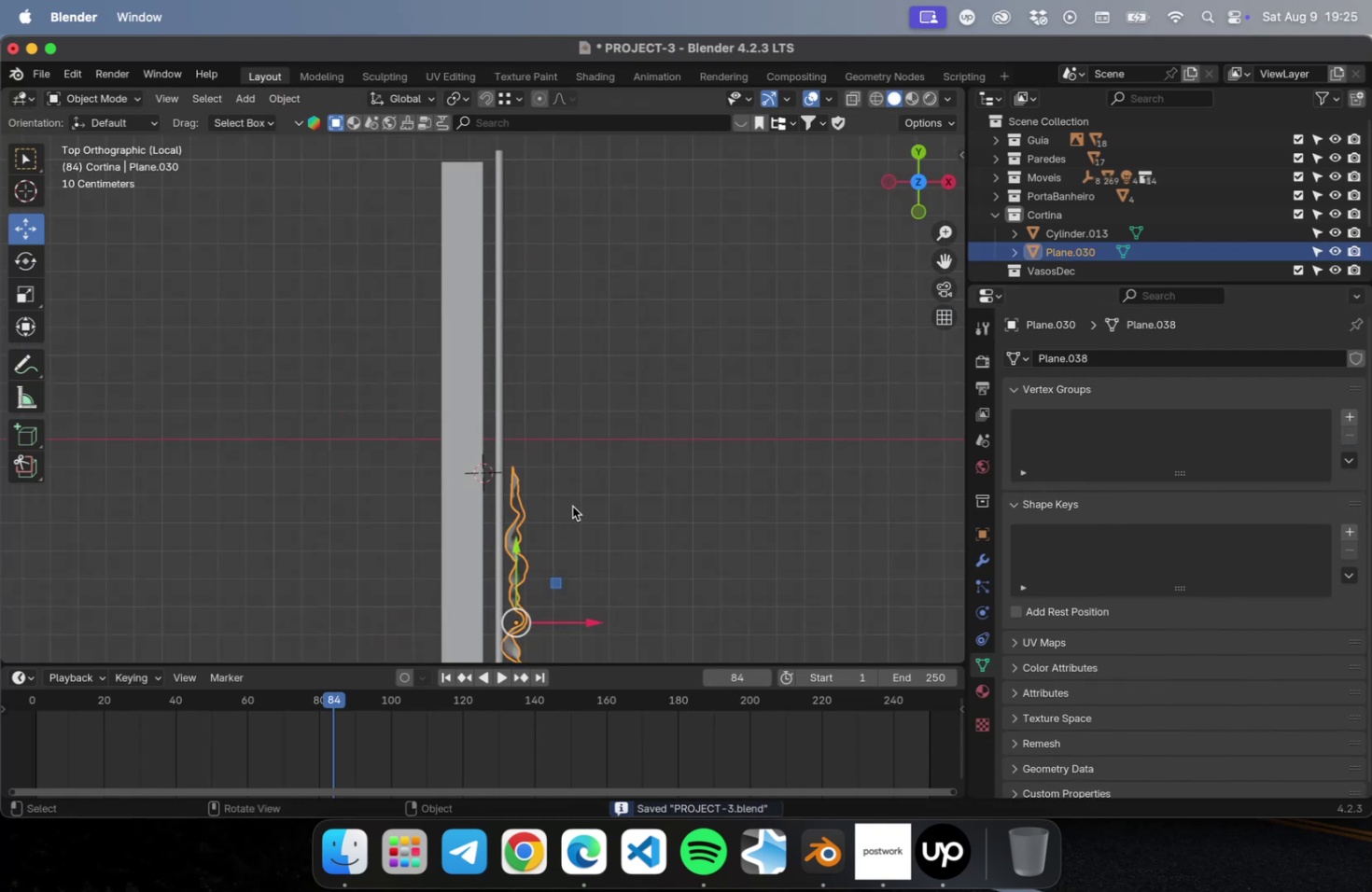 
hold_key(key=ShiftLeft, duration=0.61)
 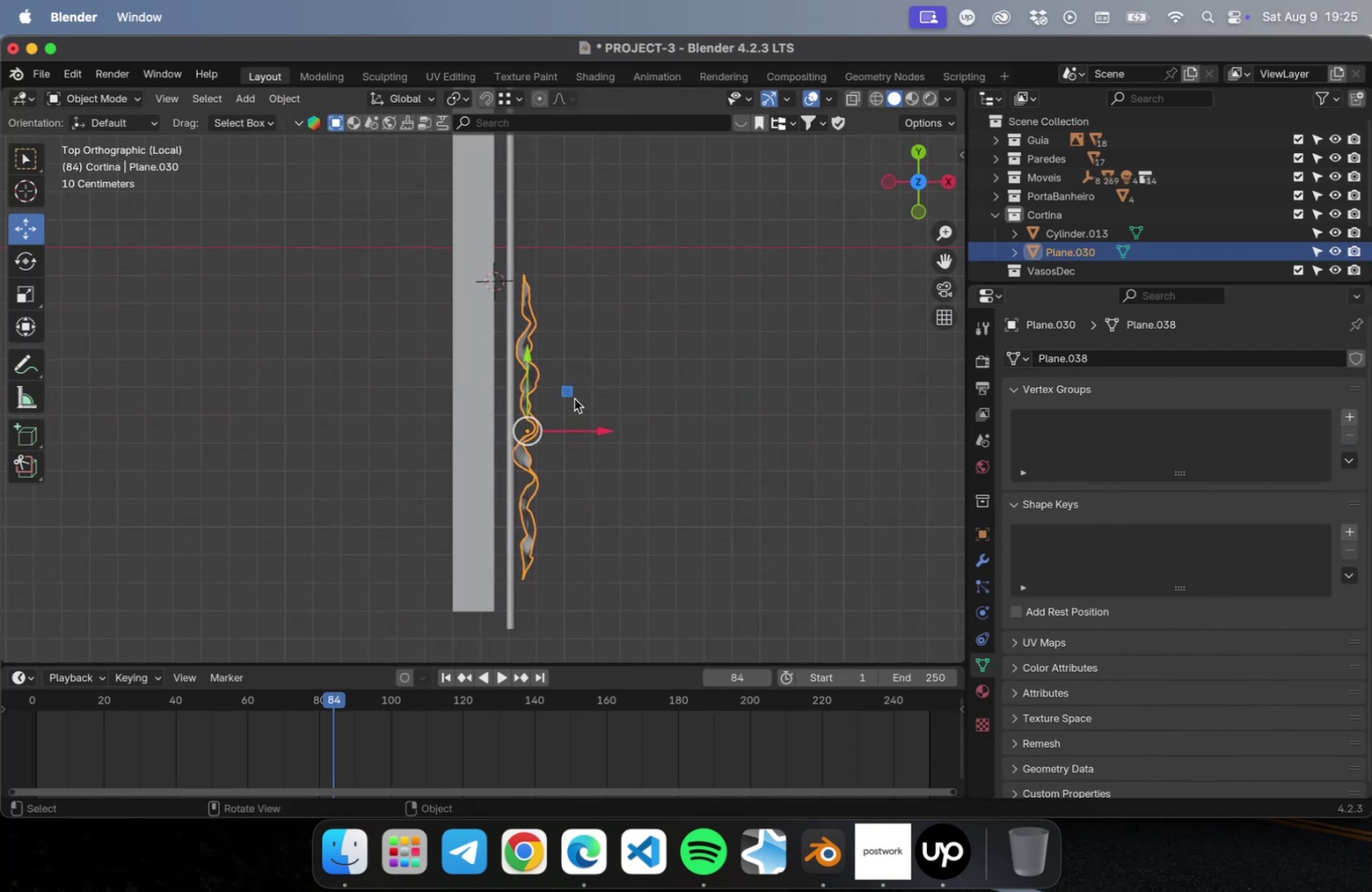 
left_click_drag(start_coordinate=[574, 396], to_coordinate=[560, 428])
 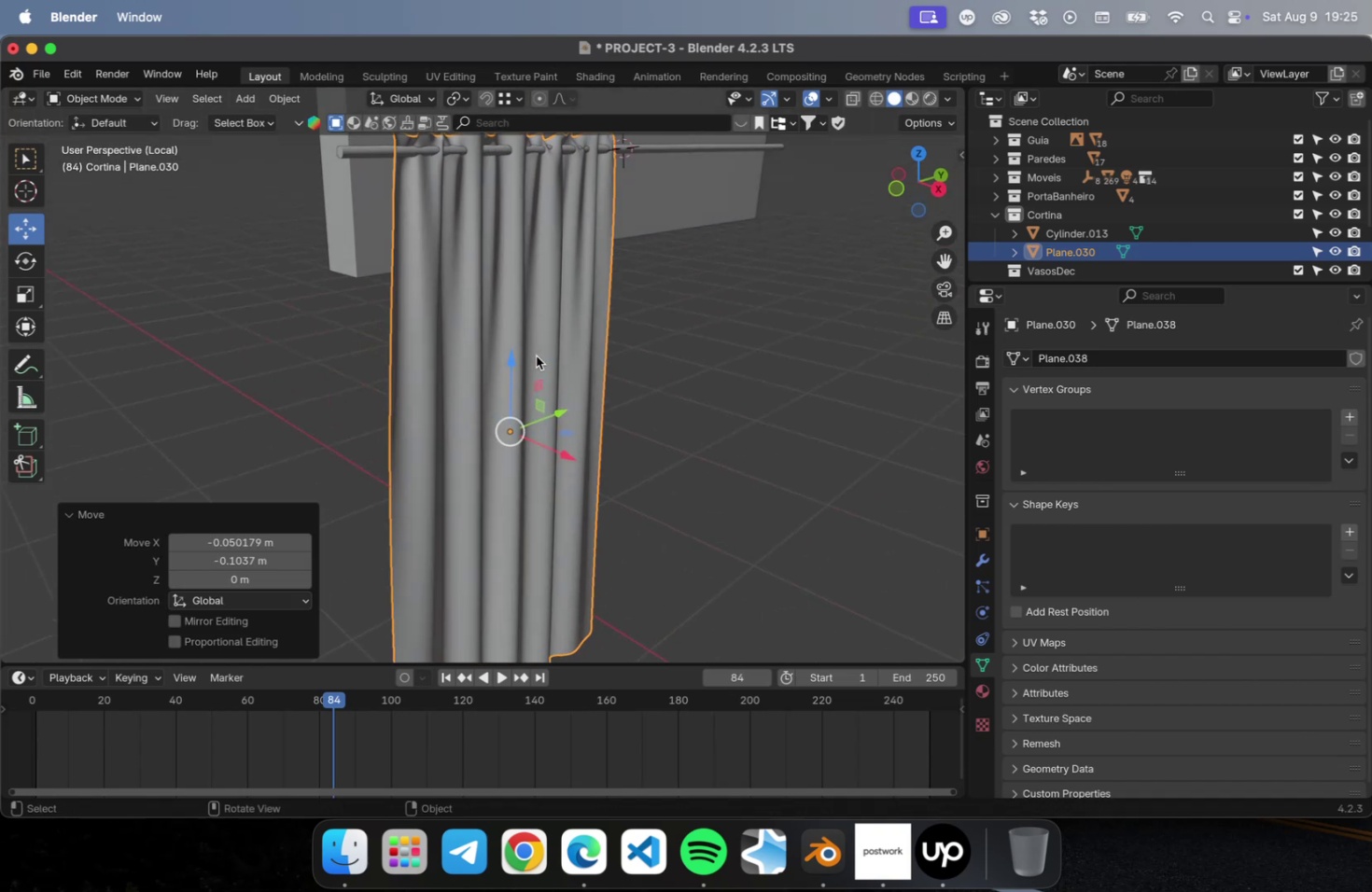 
left_click([710, 381])
 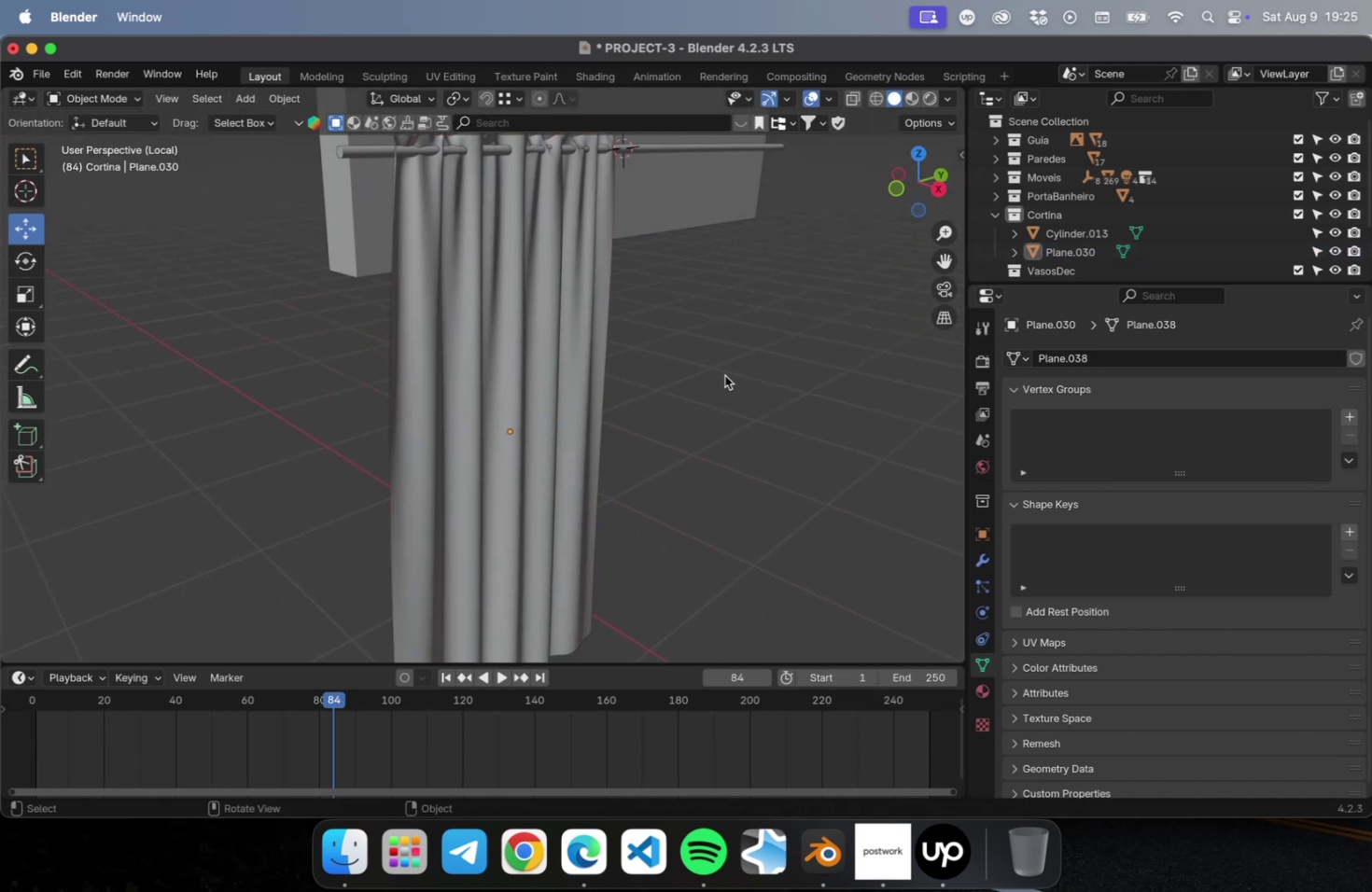 
scroll: coordinate [717, 372], scroll_direction: down, amount: 1.0
 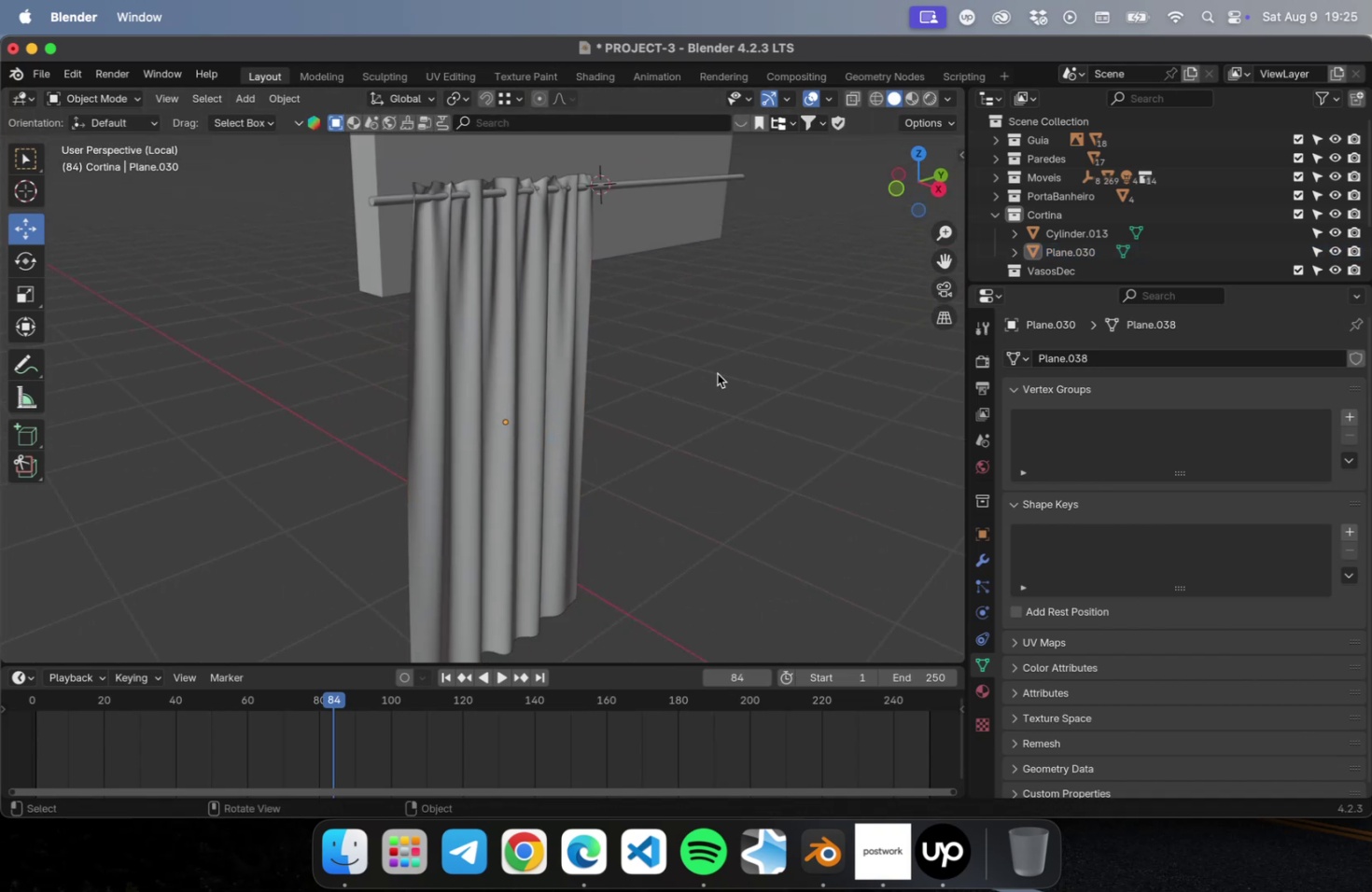 
key(Shift+ShiftLeft)
 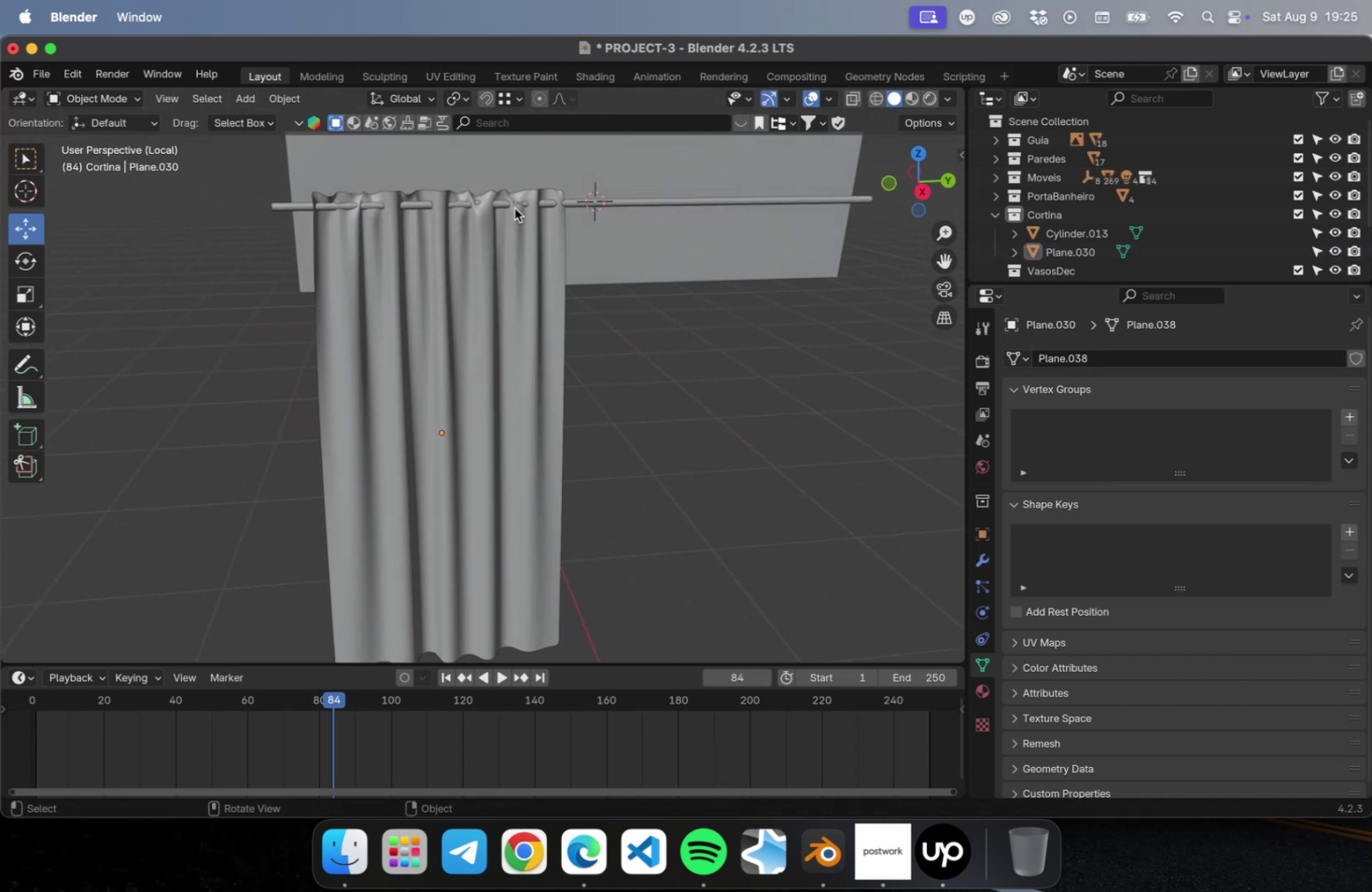 
left_click([442, 272])
 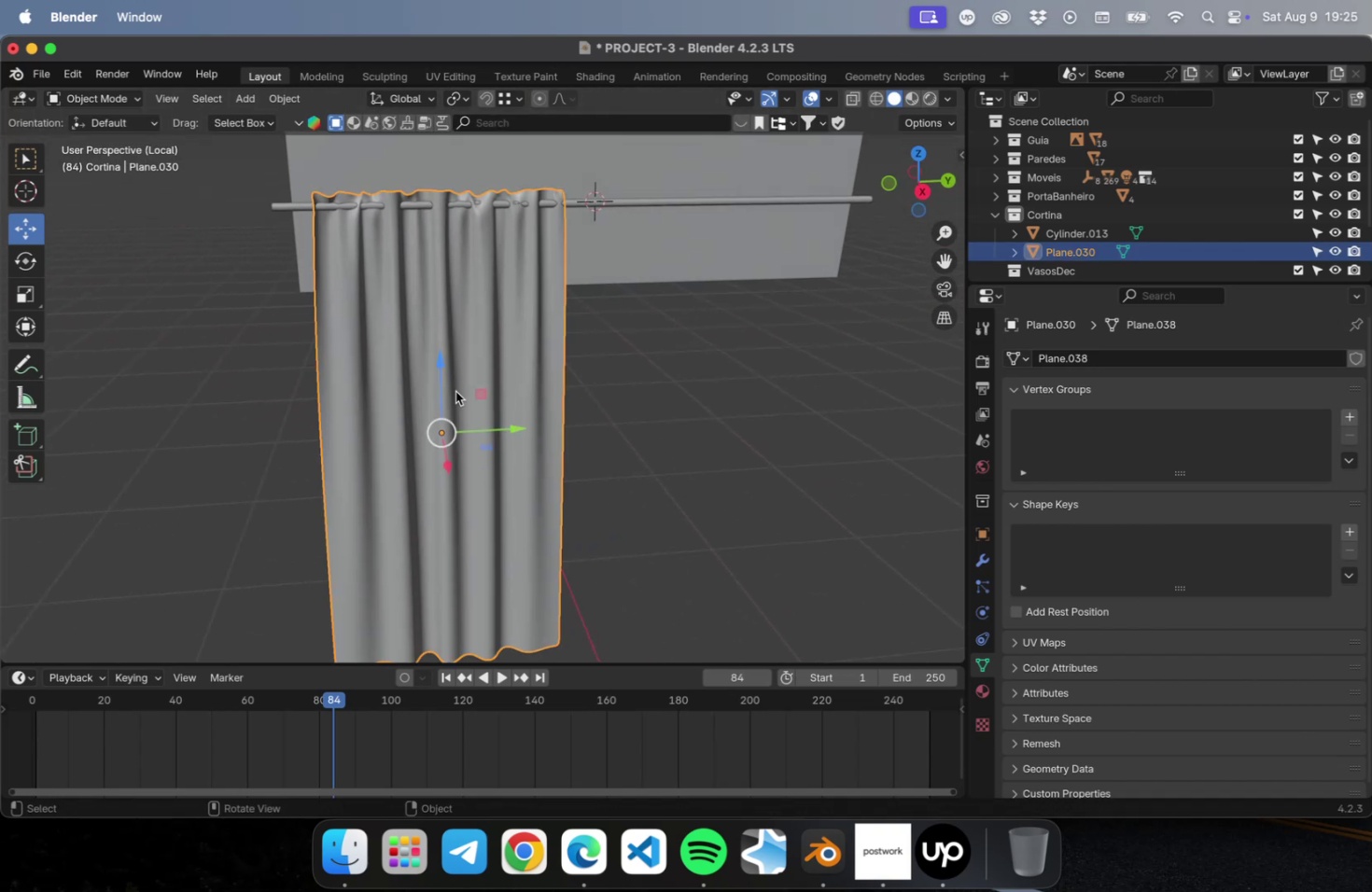 
mouse_move([441, 435])
 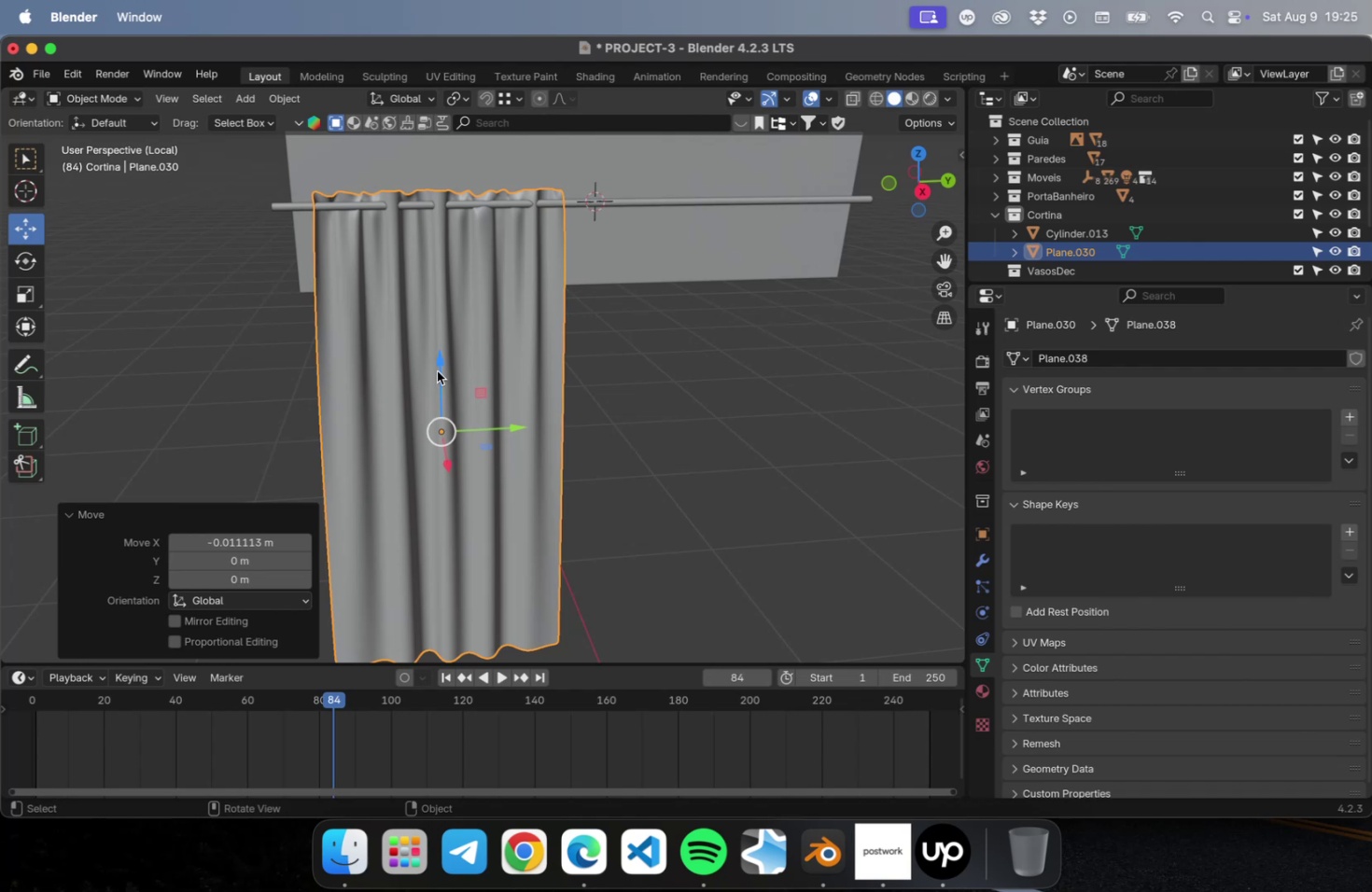 
left_click_drag(start_coordinate=[438, 368], to_coordinate=[437, 363])
 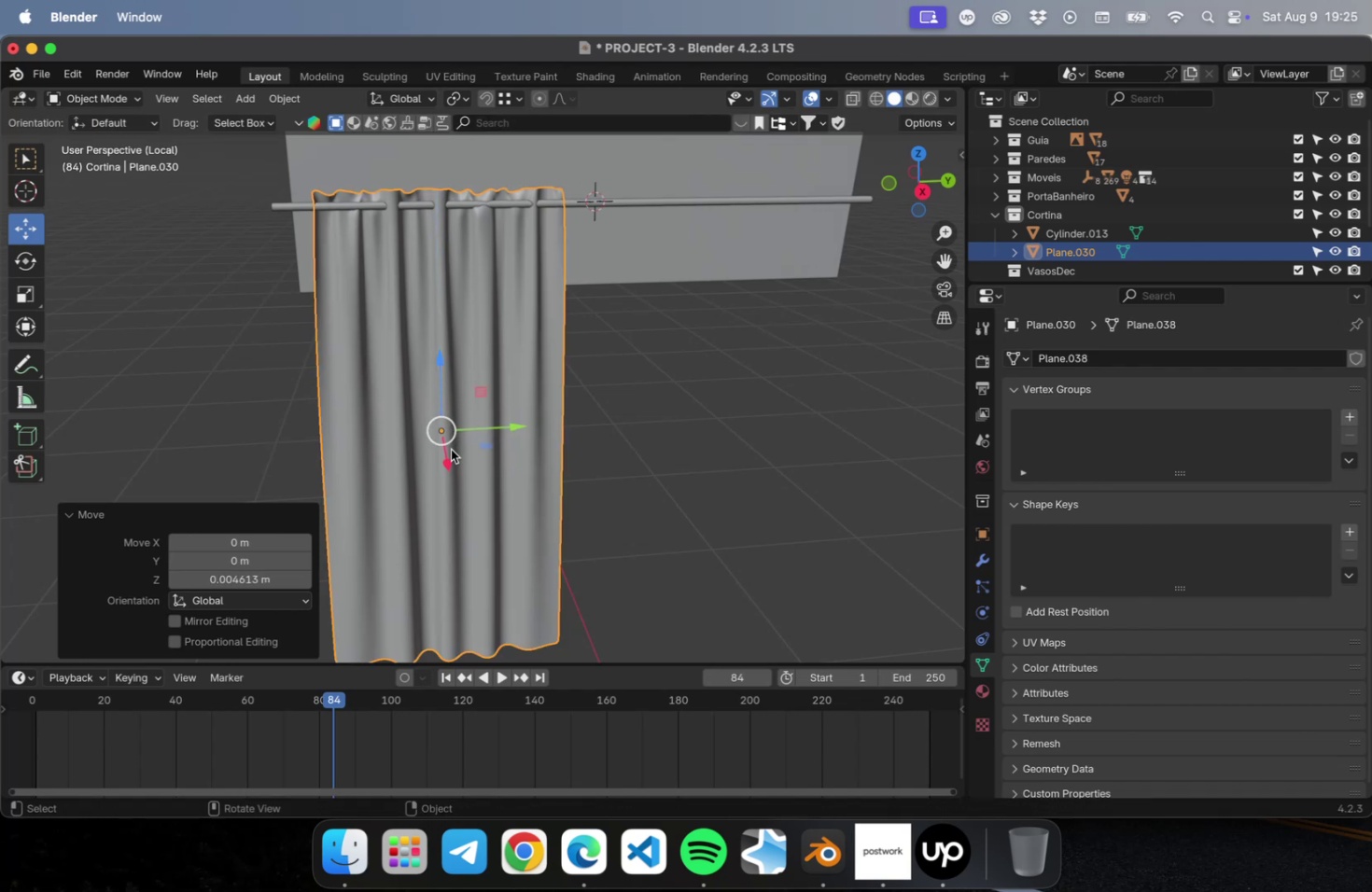 
left_click_drag(start_coordinate=[448, 456], to_coordinate=[447, 462])
 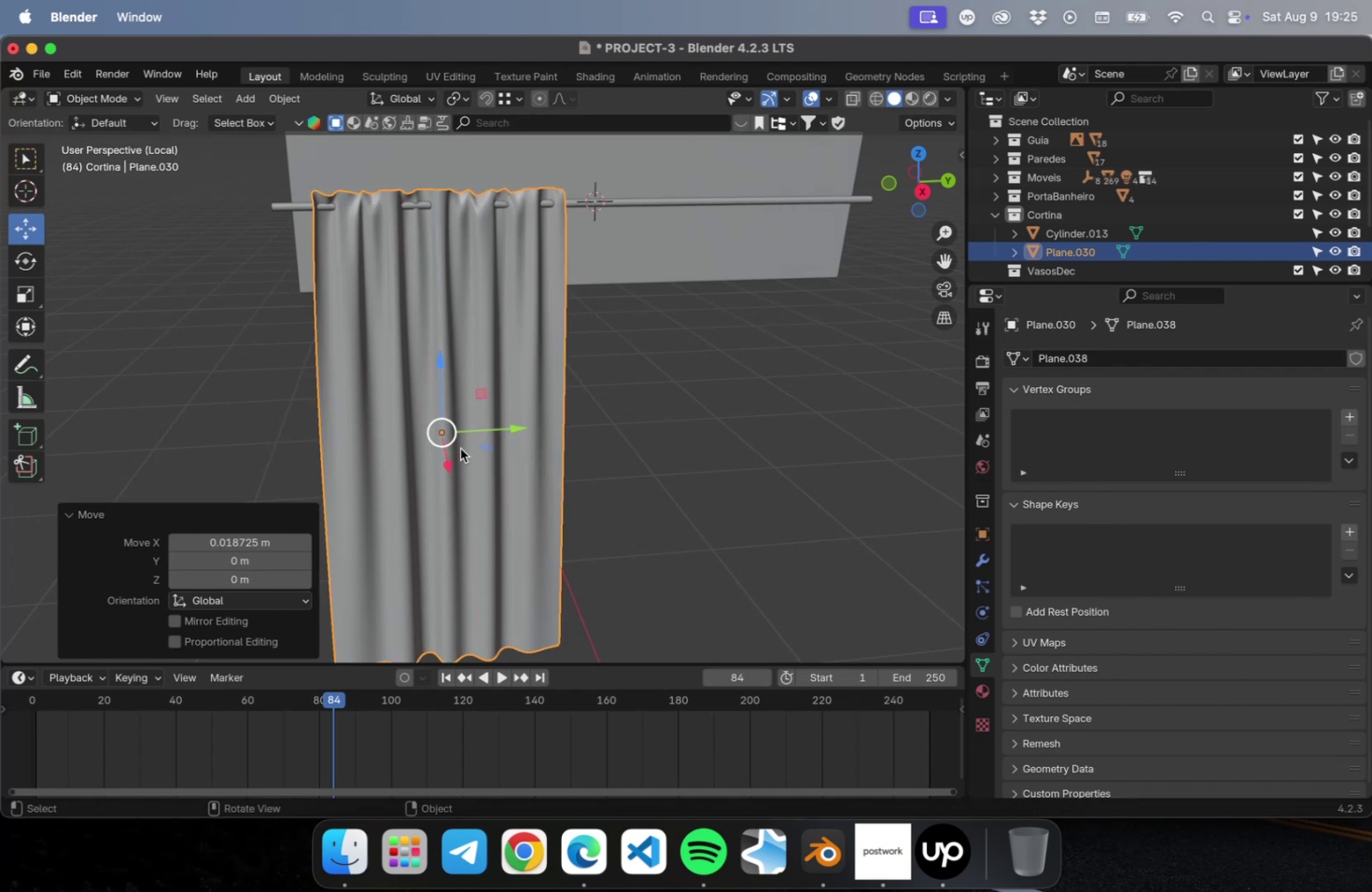 
left_click_drag(start_coordinate=[431, 366], to_coordinate=[437, 383])
 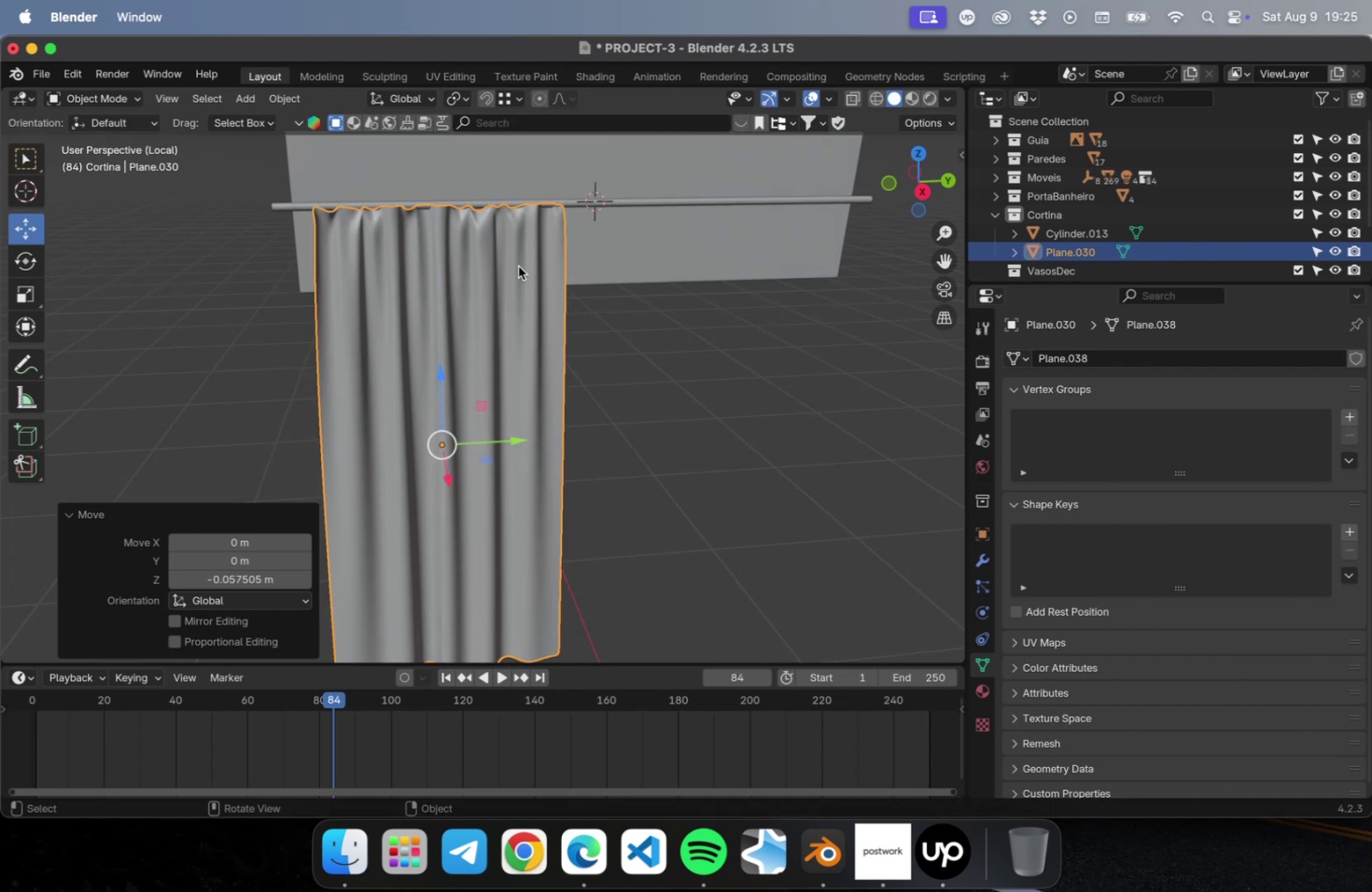 
key(Tab)
 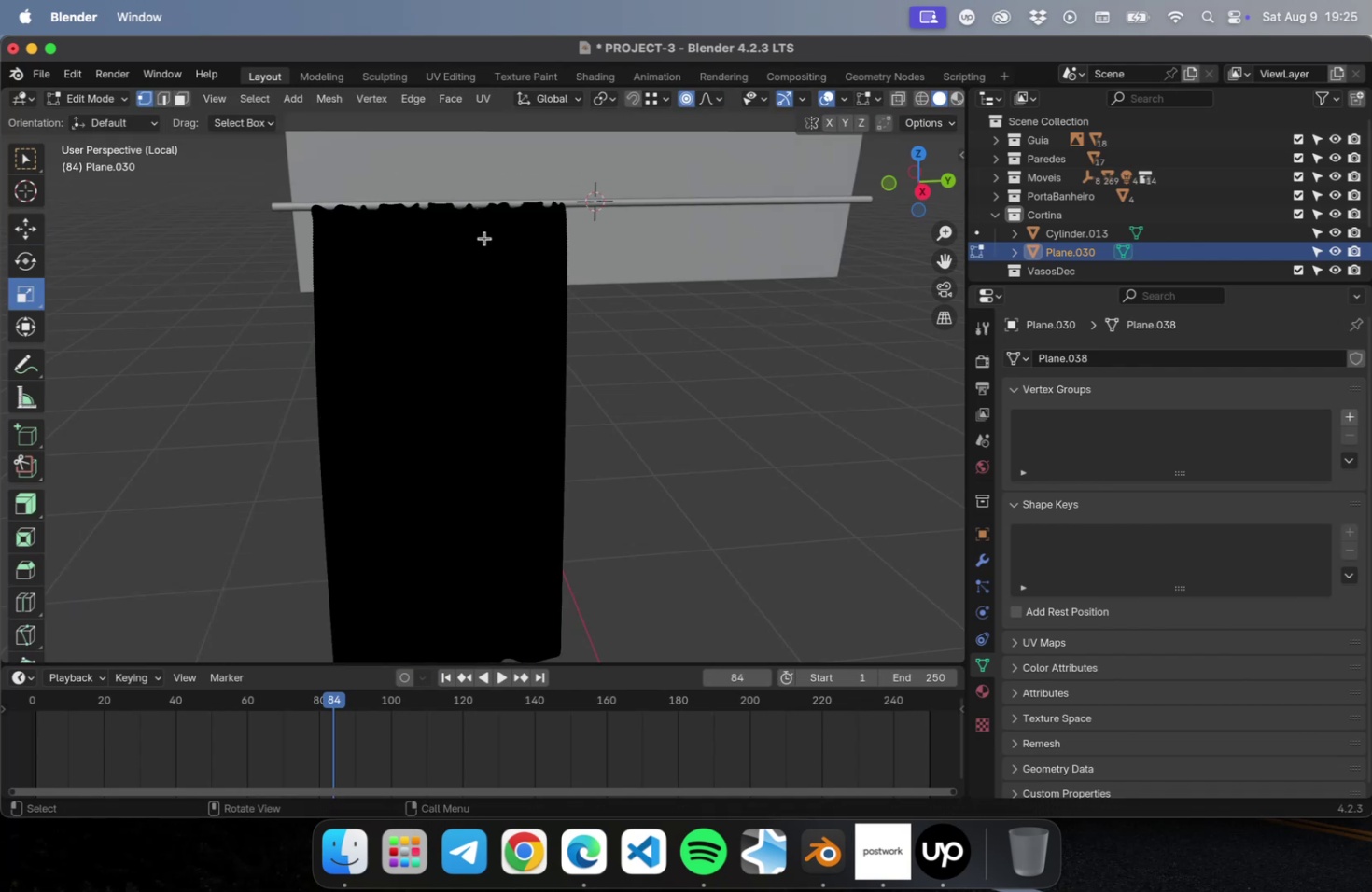 
key(Tab)
 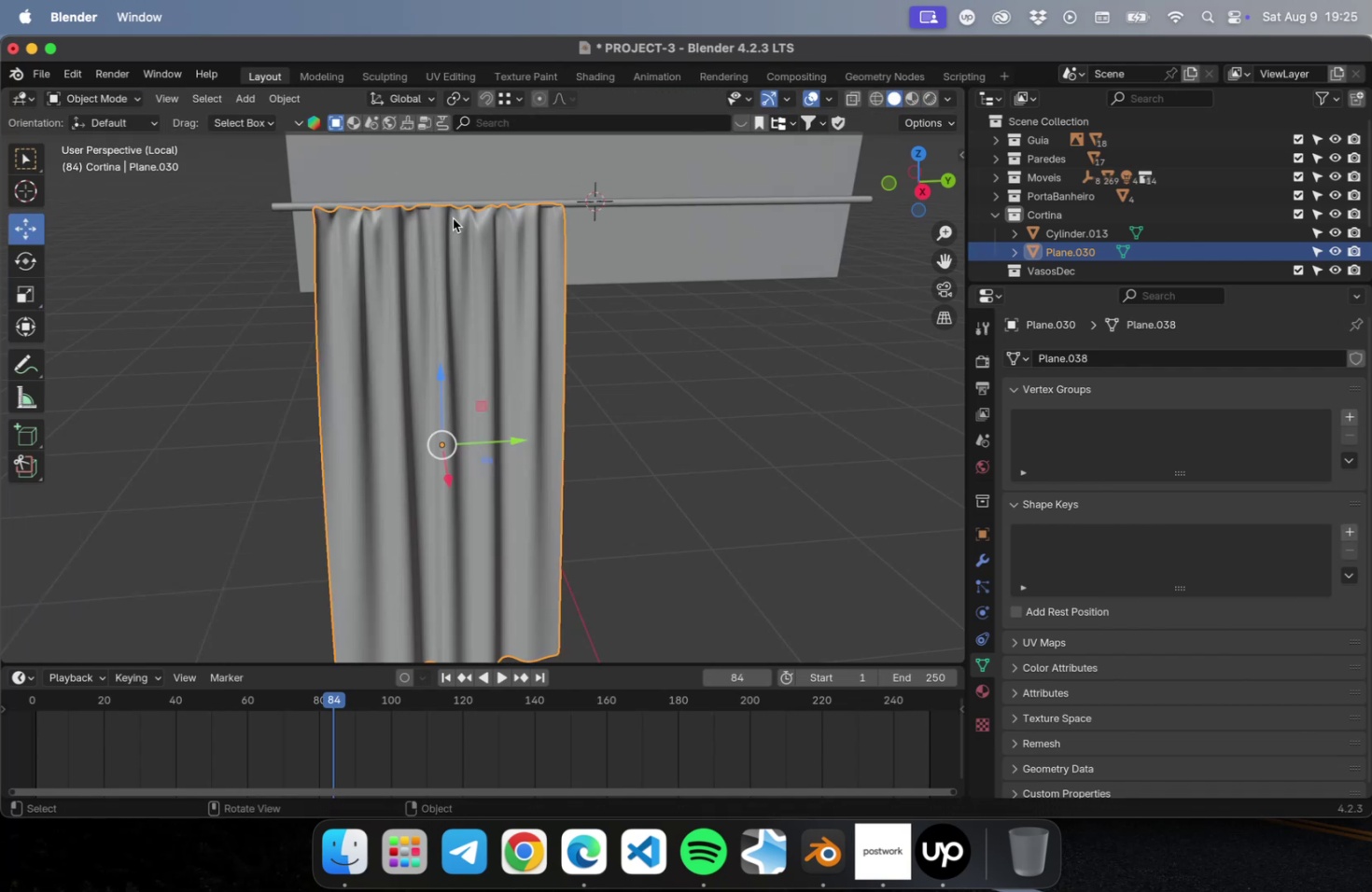 
scroll: coordinate [430, 195], scroll_direction: up, amount: 8.0
 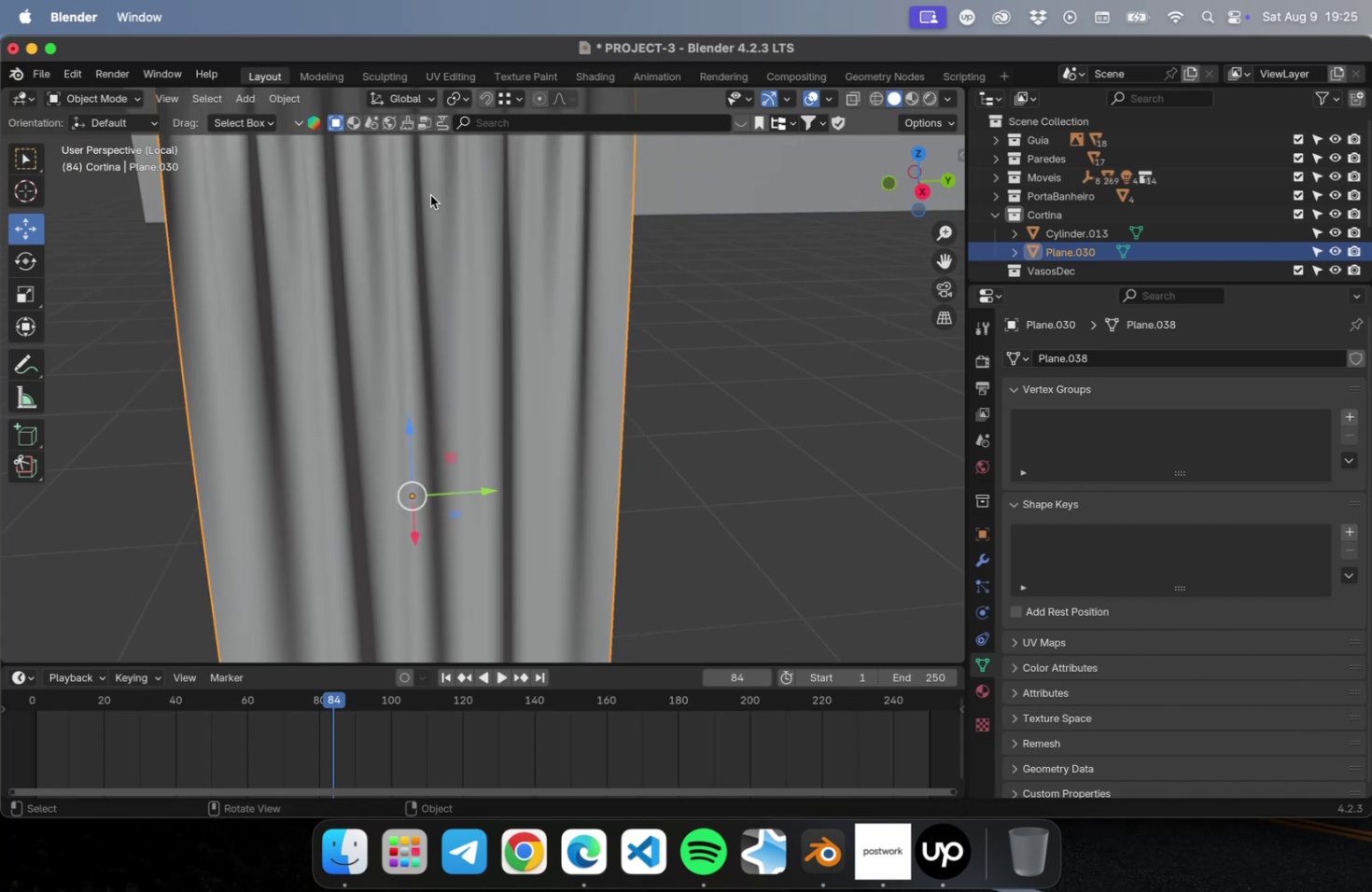 
hold_key(key=ShiftLeft, duration=0.53)
 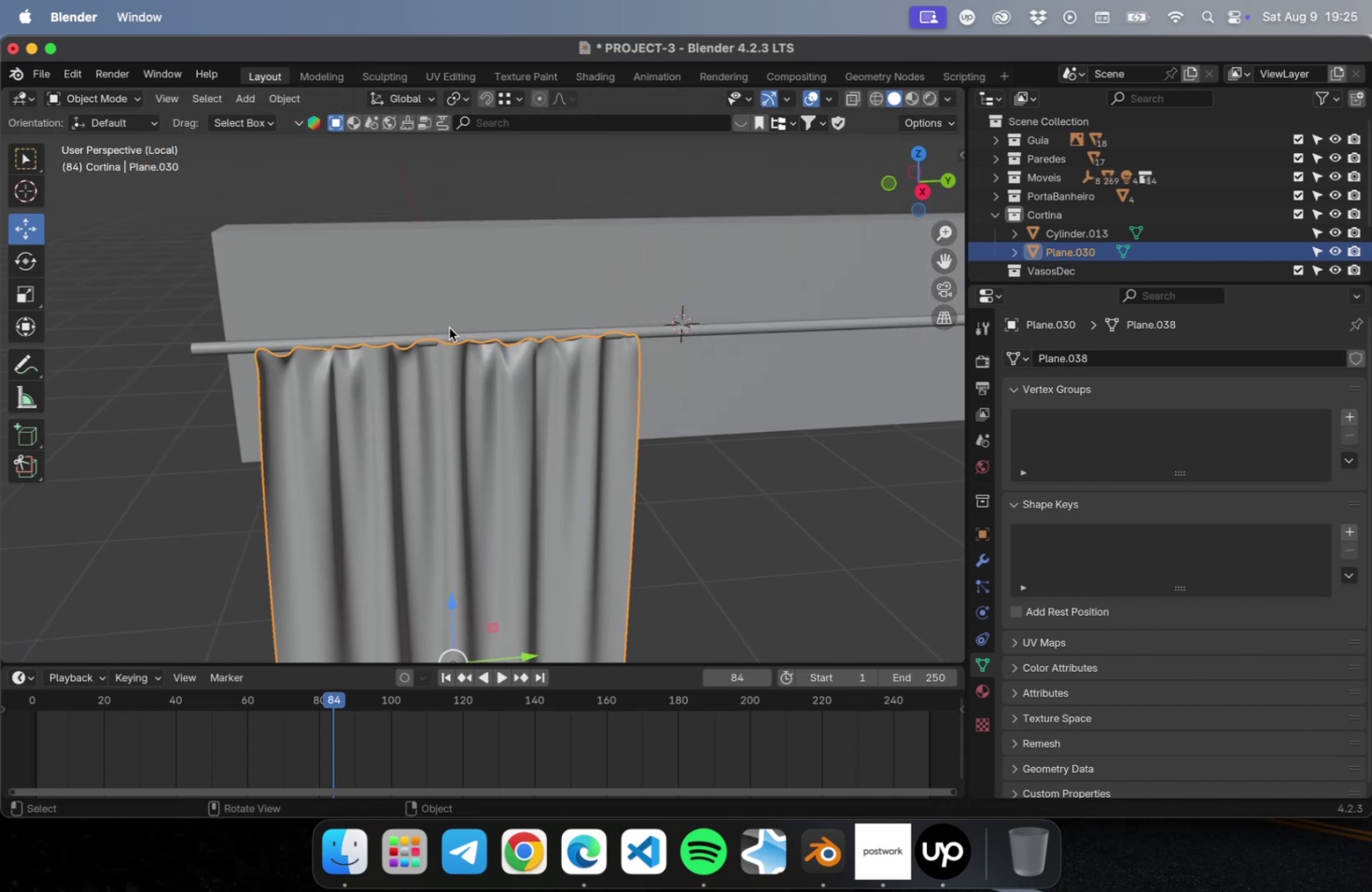 
scroll: coordinate [448, 328], scroll_direction: up, amount: 5.0
 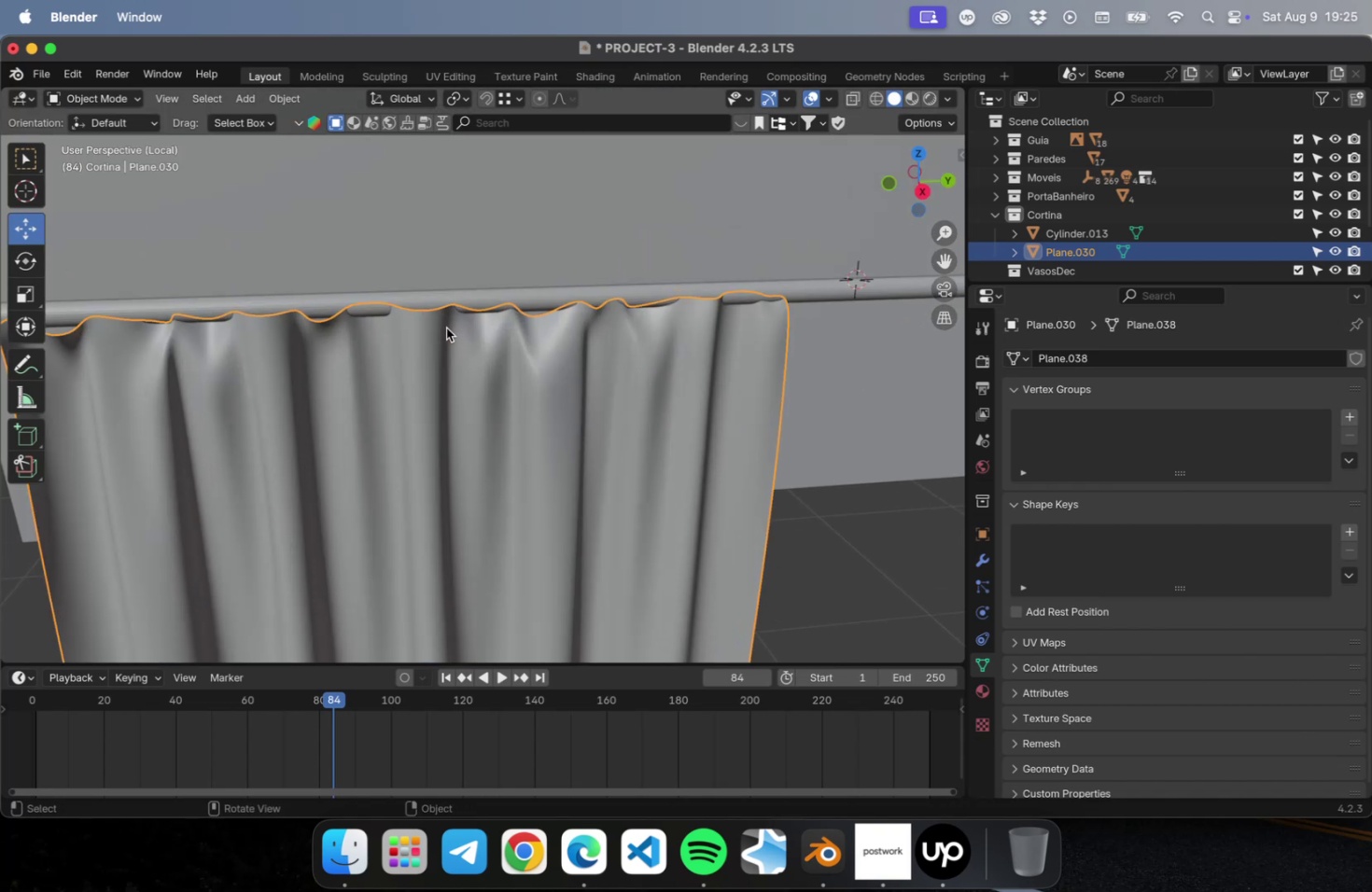 
key(Tab)
 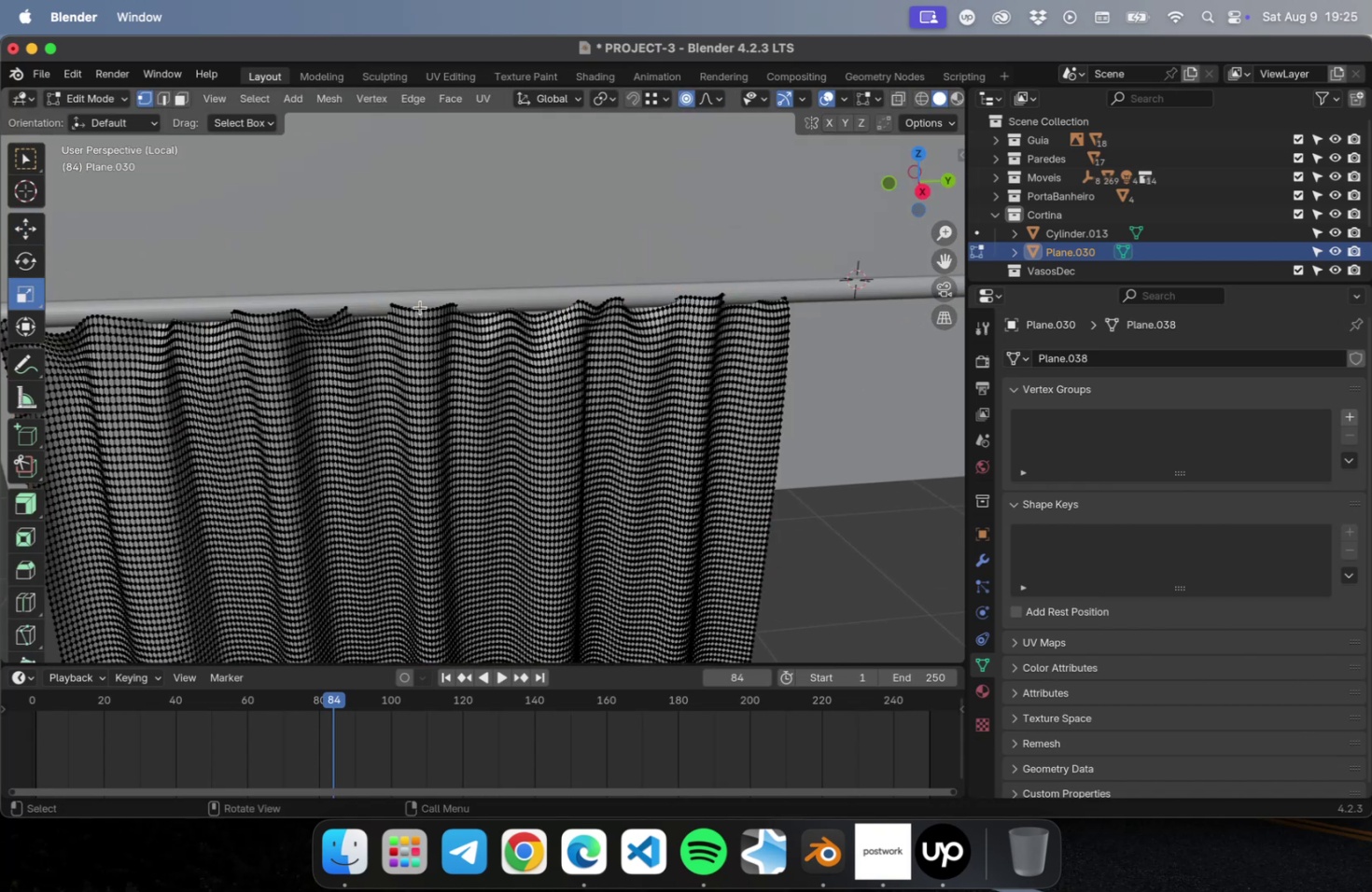 
scroll: coordinate [422, 313], scroll_direction: up, amount: 8.0
 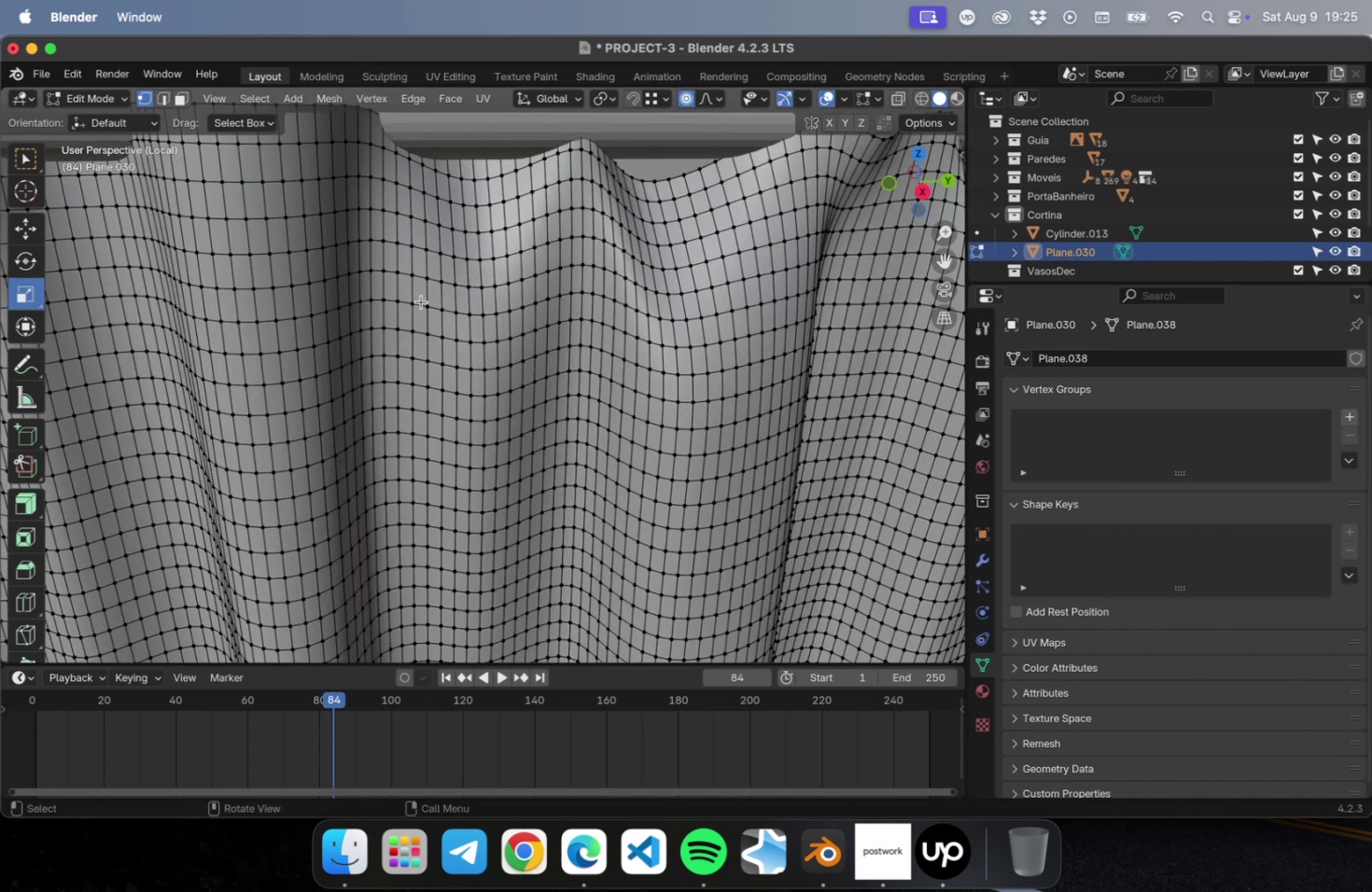 
hold_key(key=ShiftLeft, duration=0.69)
 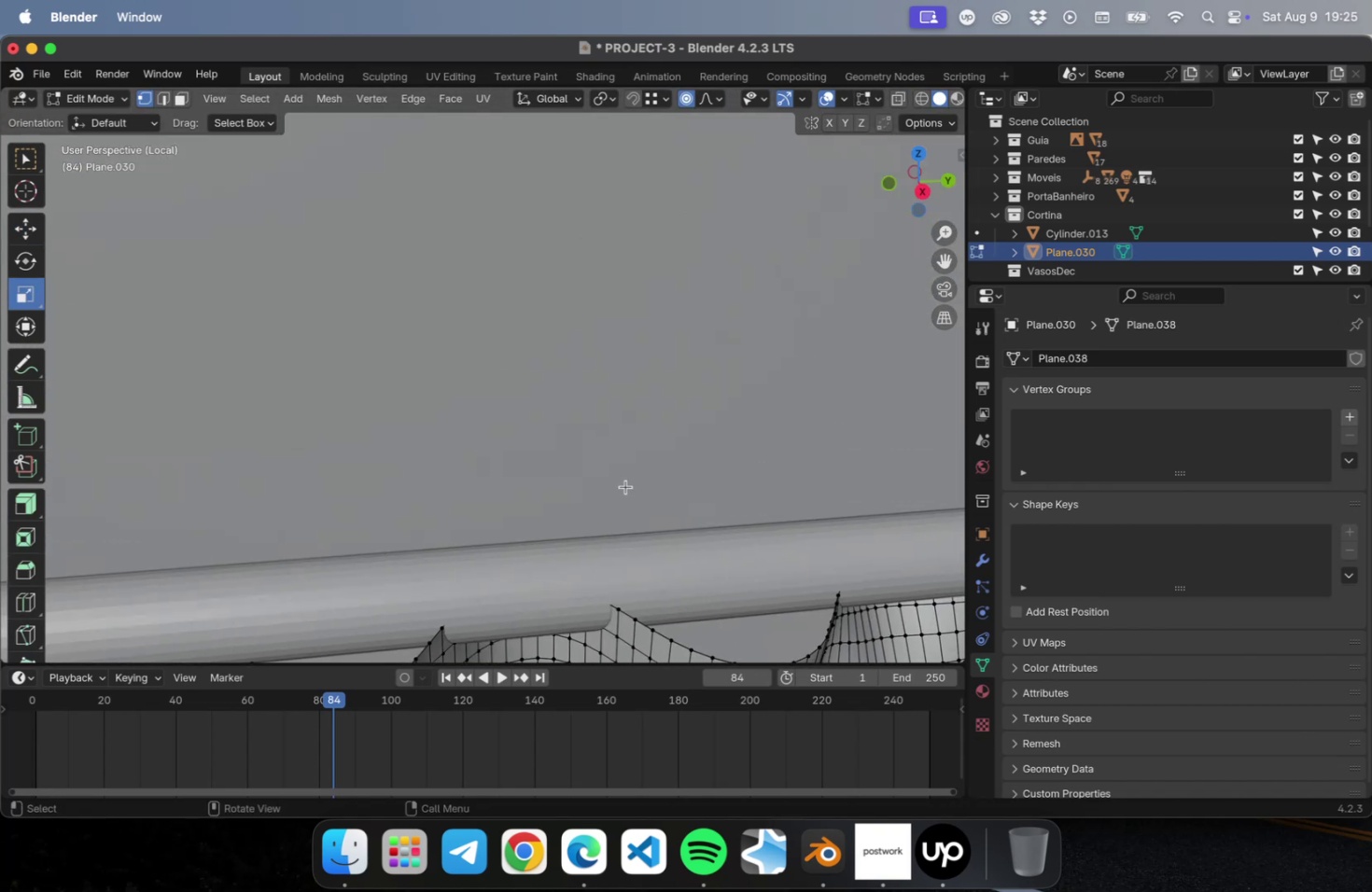 
hold_key(key=ShiftLeft, duration=0.58)
 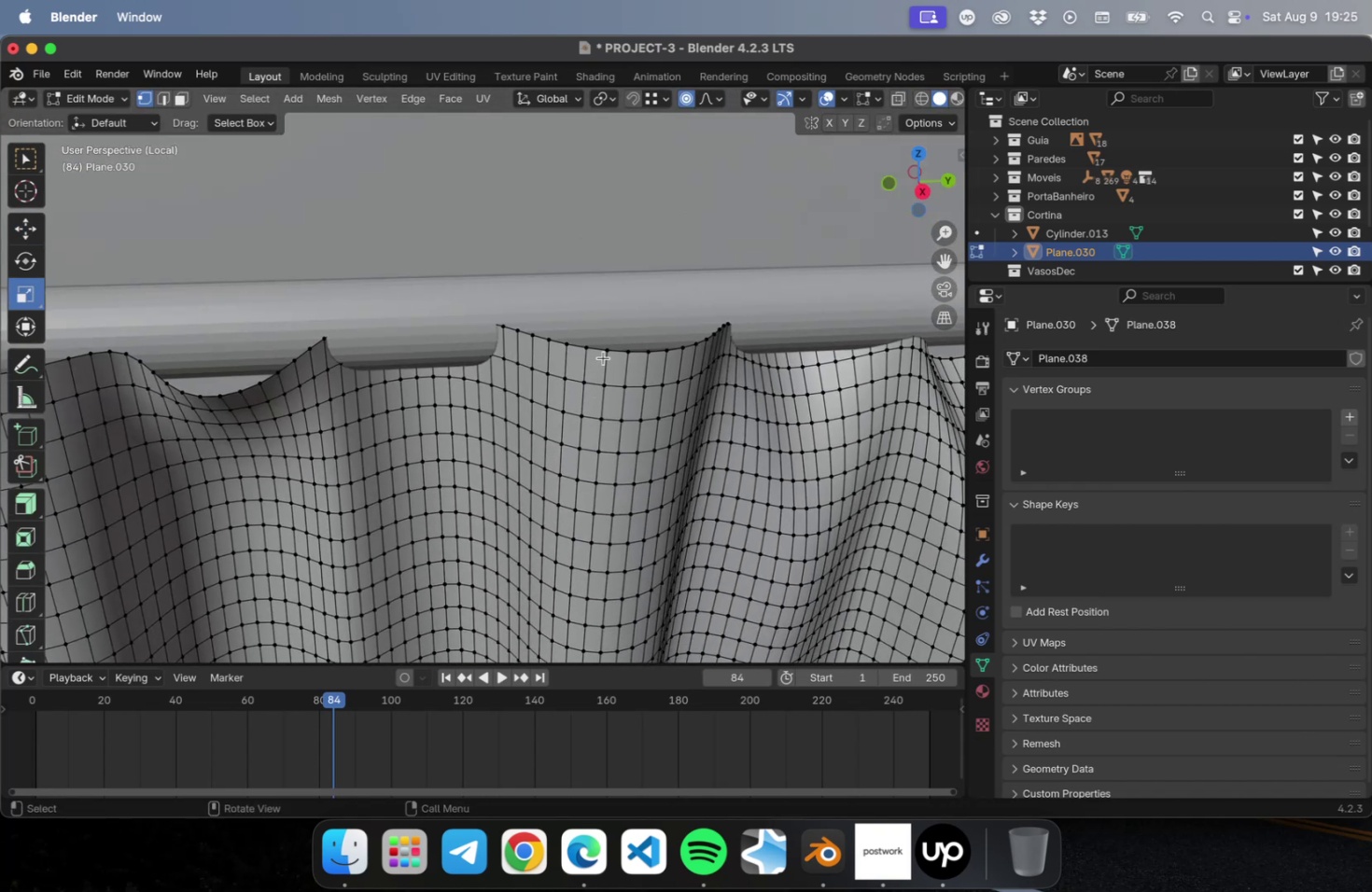 
hold_key(key=OptionLeft, duration=0.82)
left_click([598, 347])
 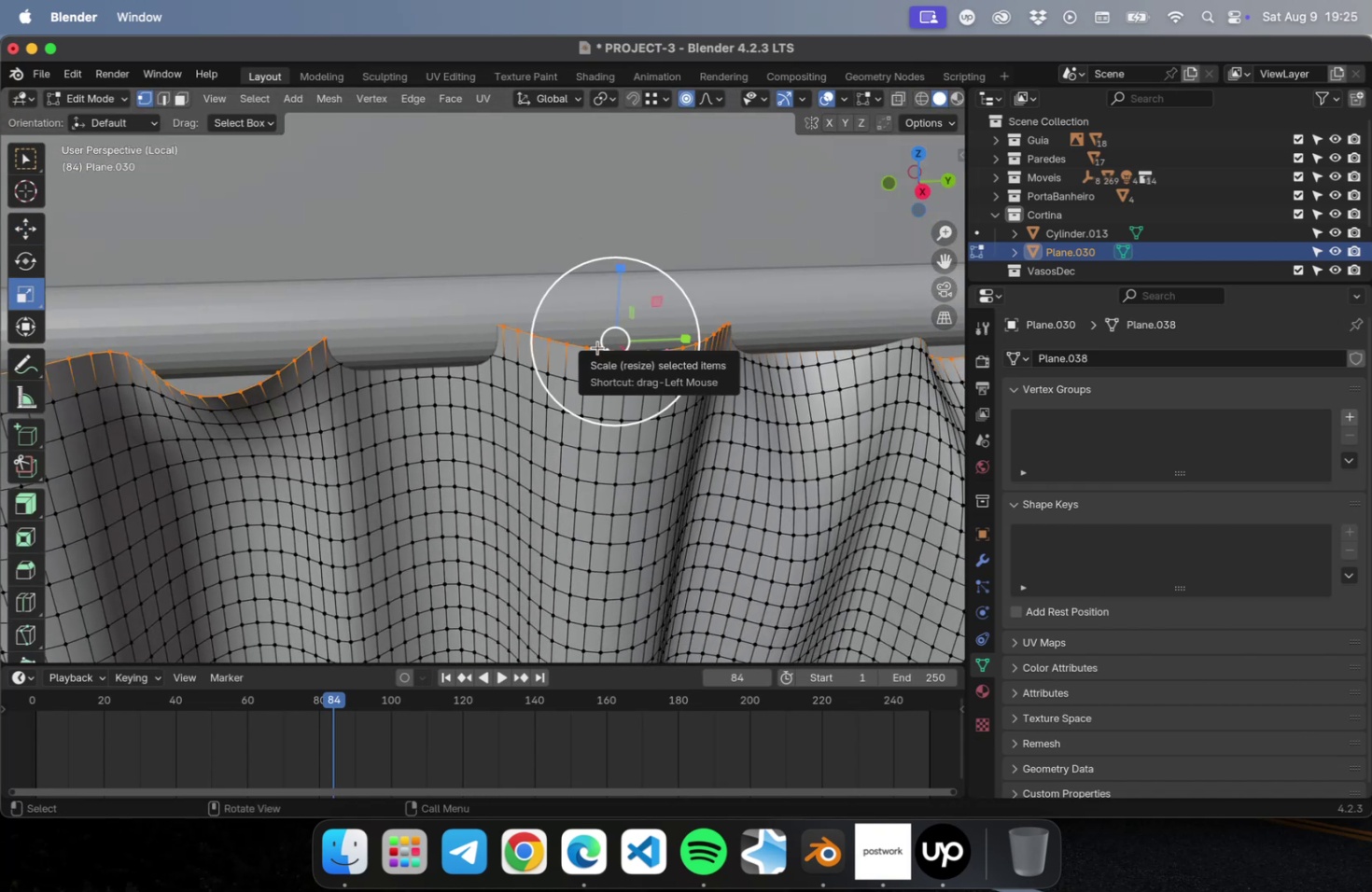 
key(Numpad7)
 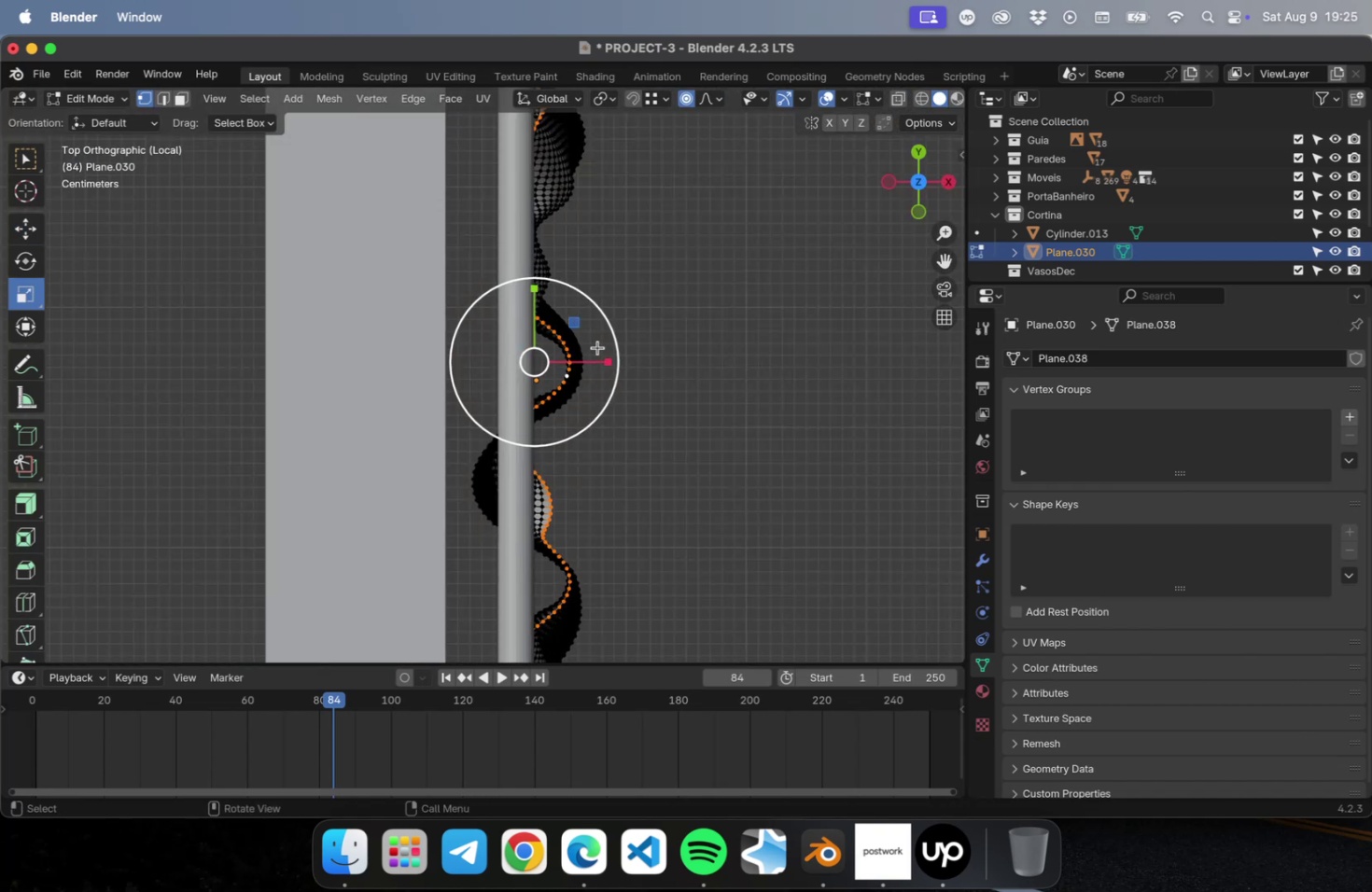 
key(Numpad1)
 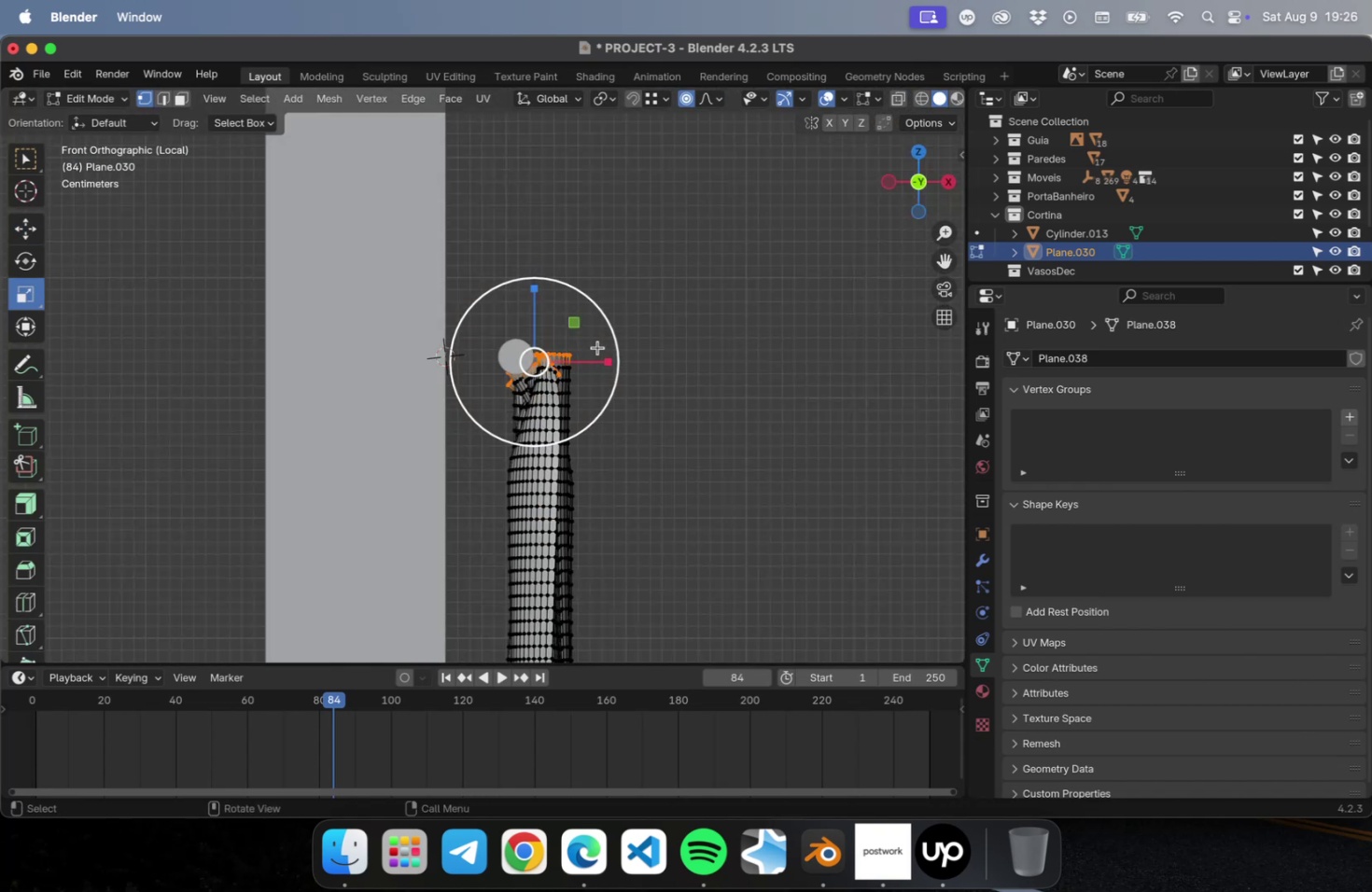 
key(Numpad3)
 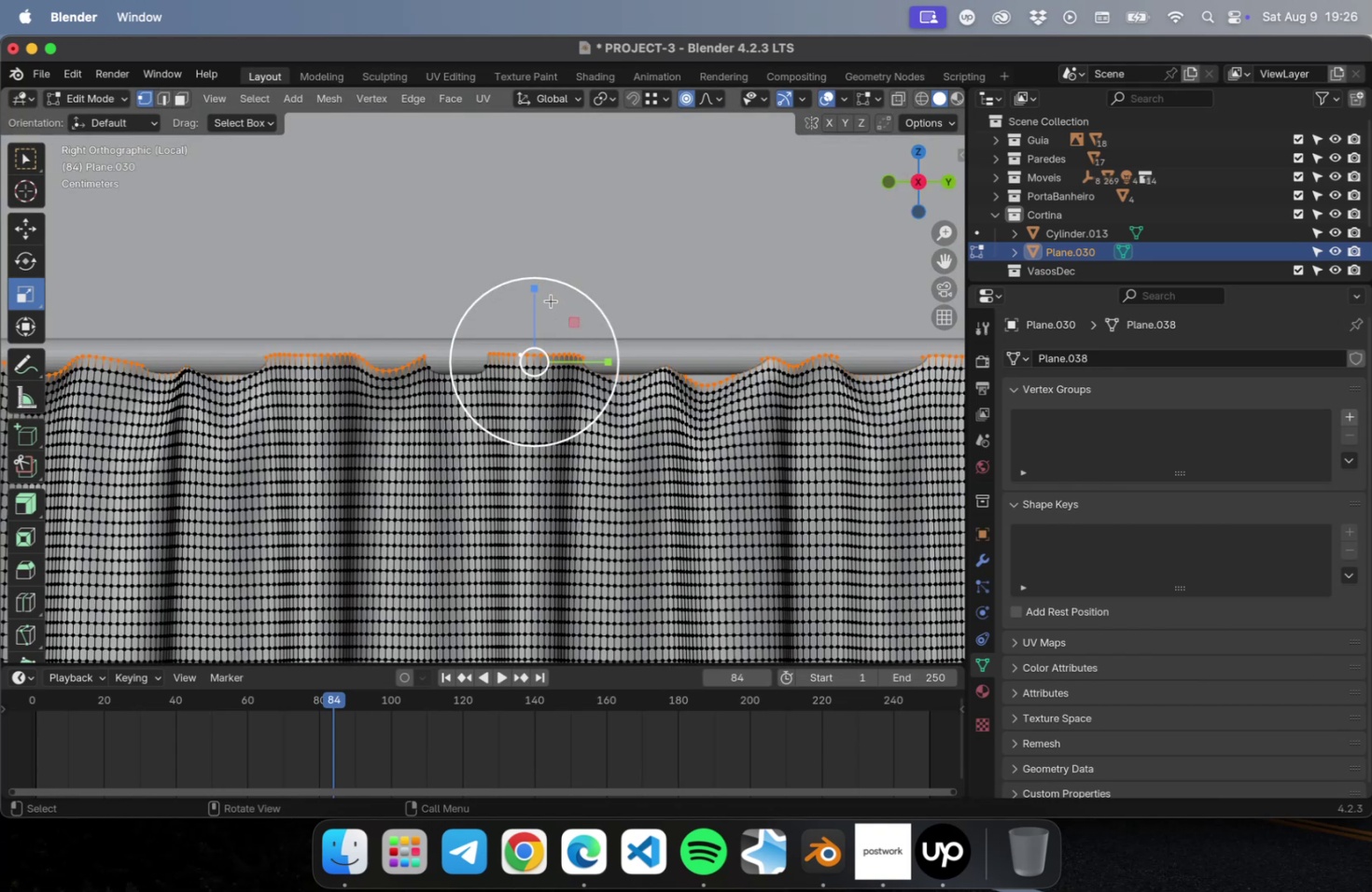 
left_click_drag(start_coordinate=[536, 286], to_coordinate=[536, 309])
 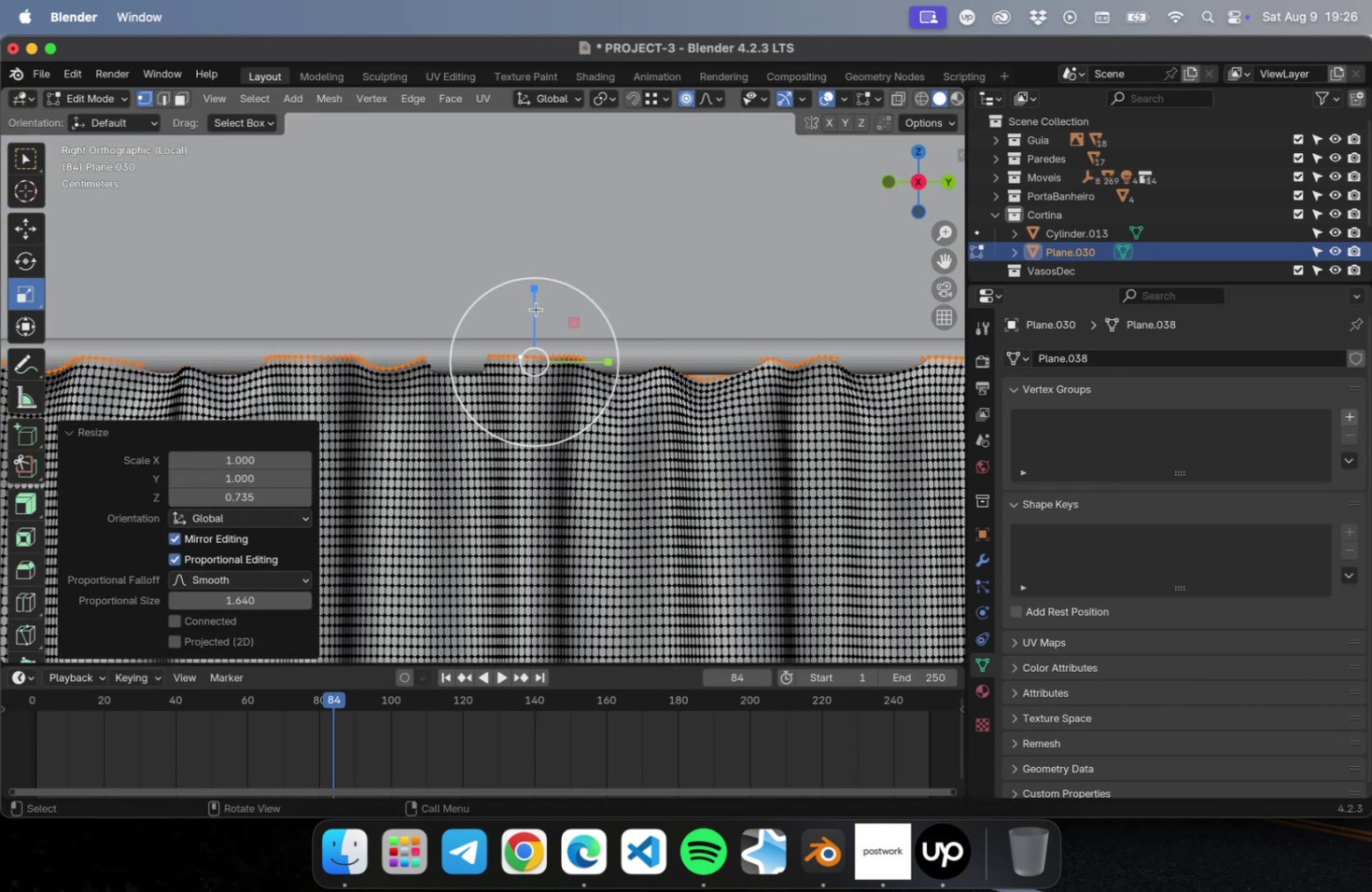 
key(Meta+Z)
 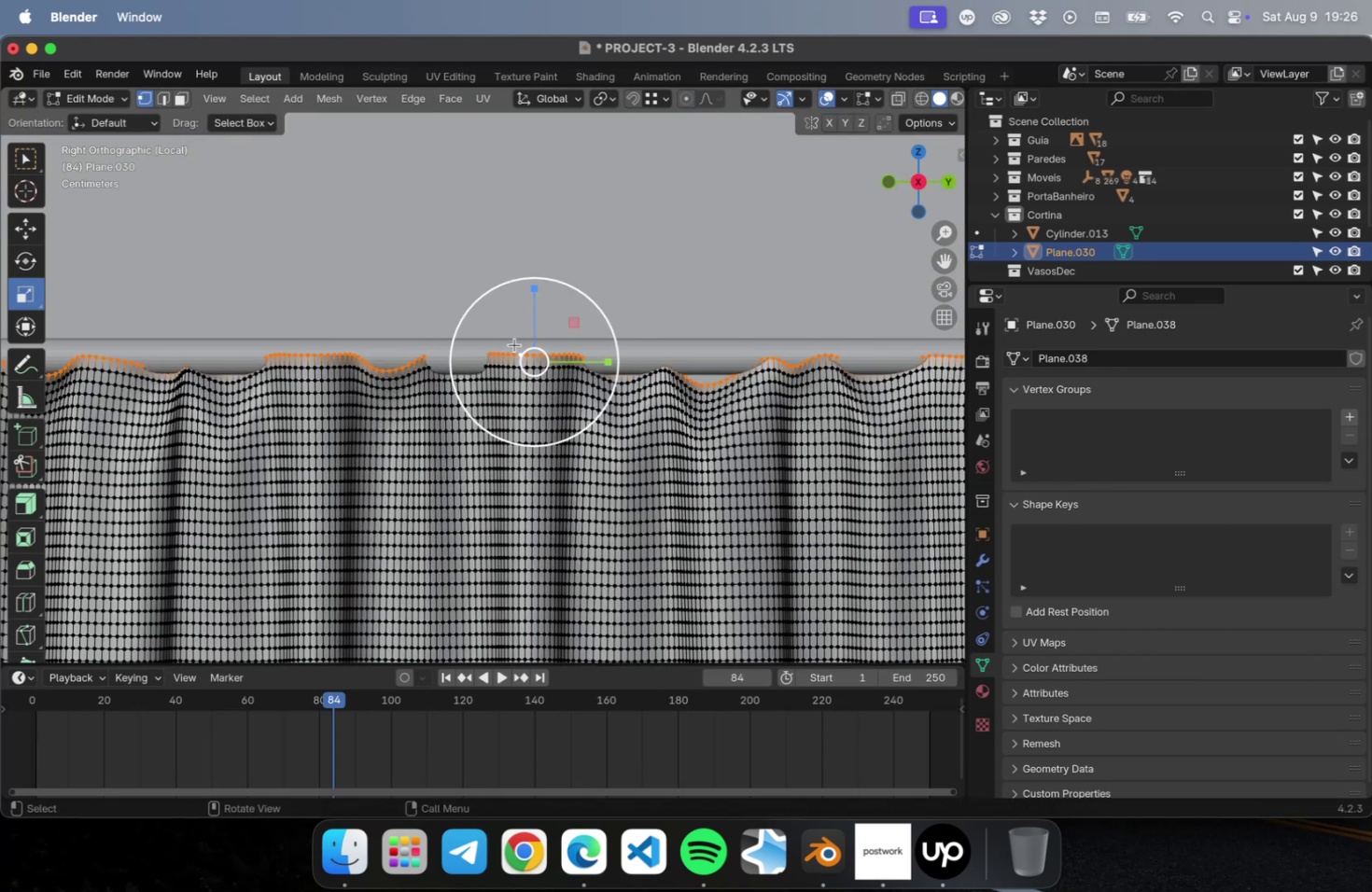 
left_click_drag(start_coordinate=[539, 288], to_coordinate=[520, 416])
 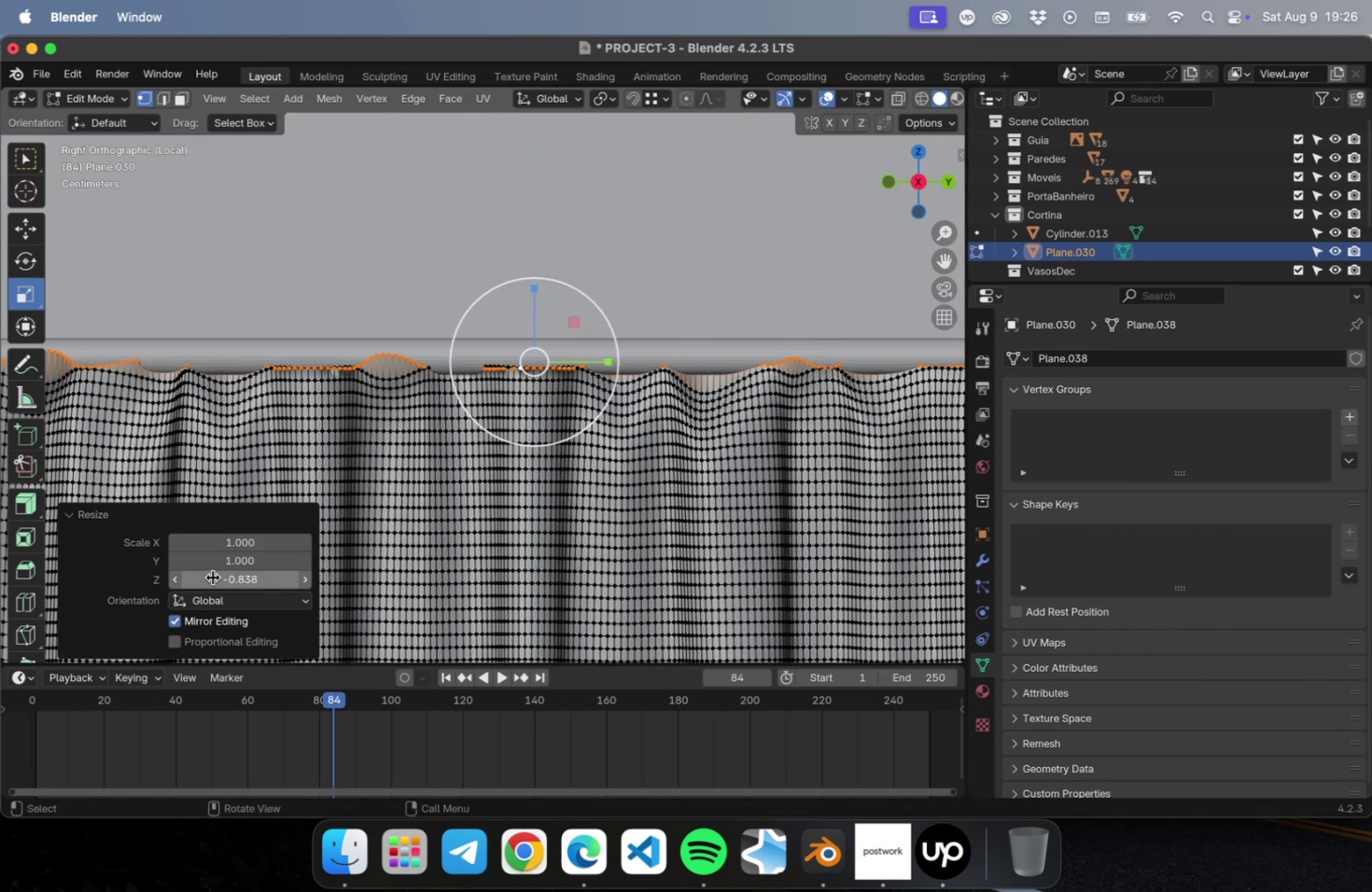 
left_click([213, 574])
 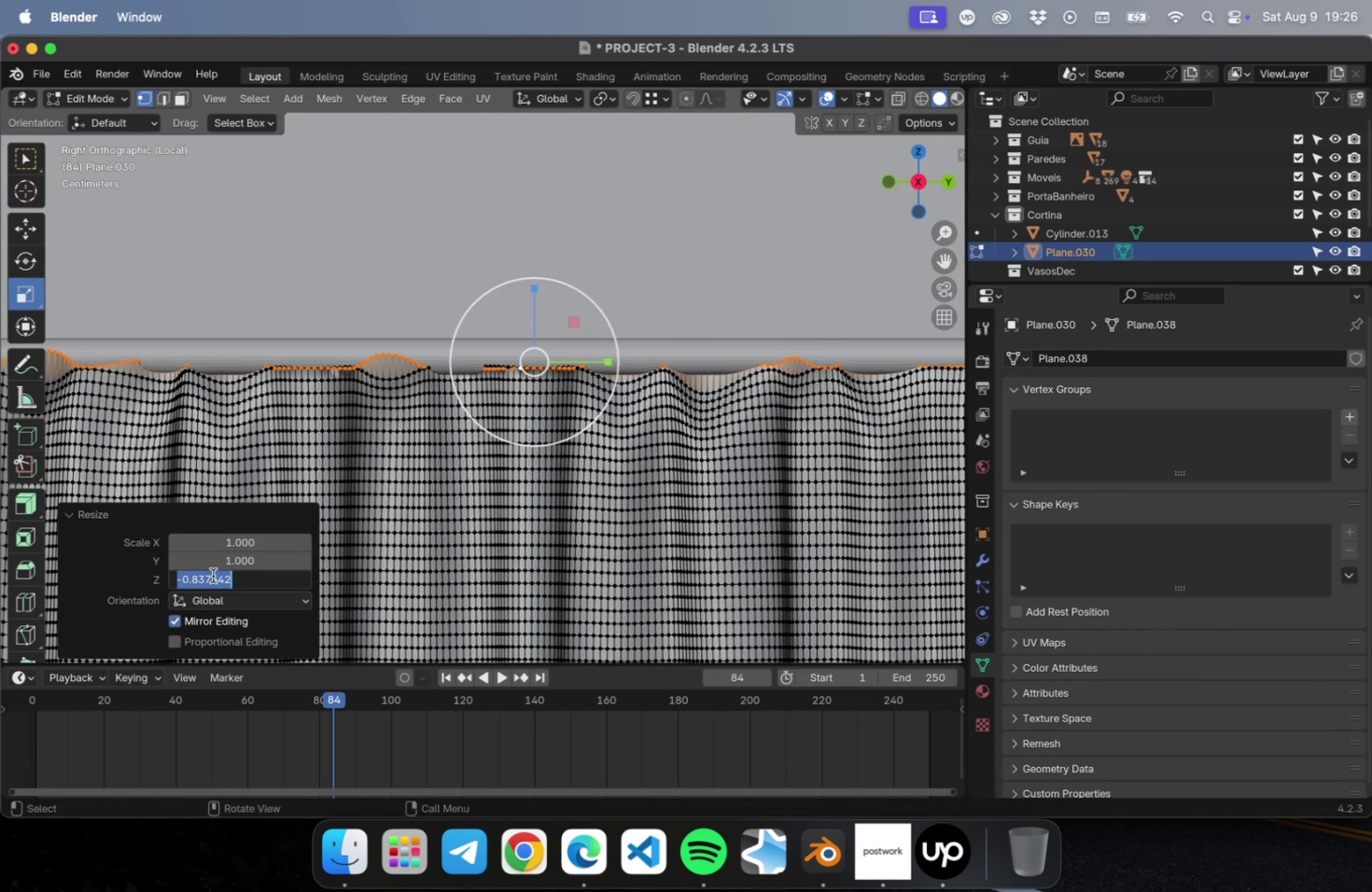 
key(0)
 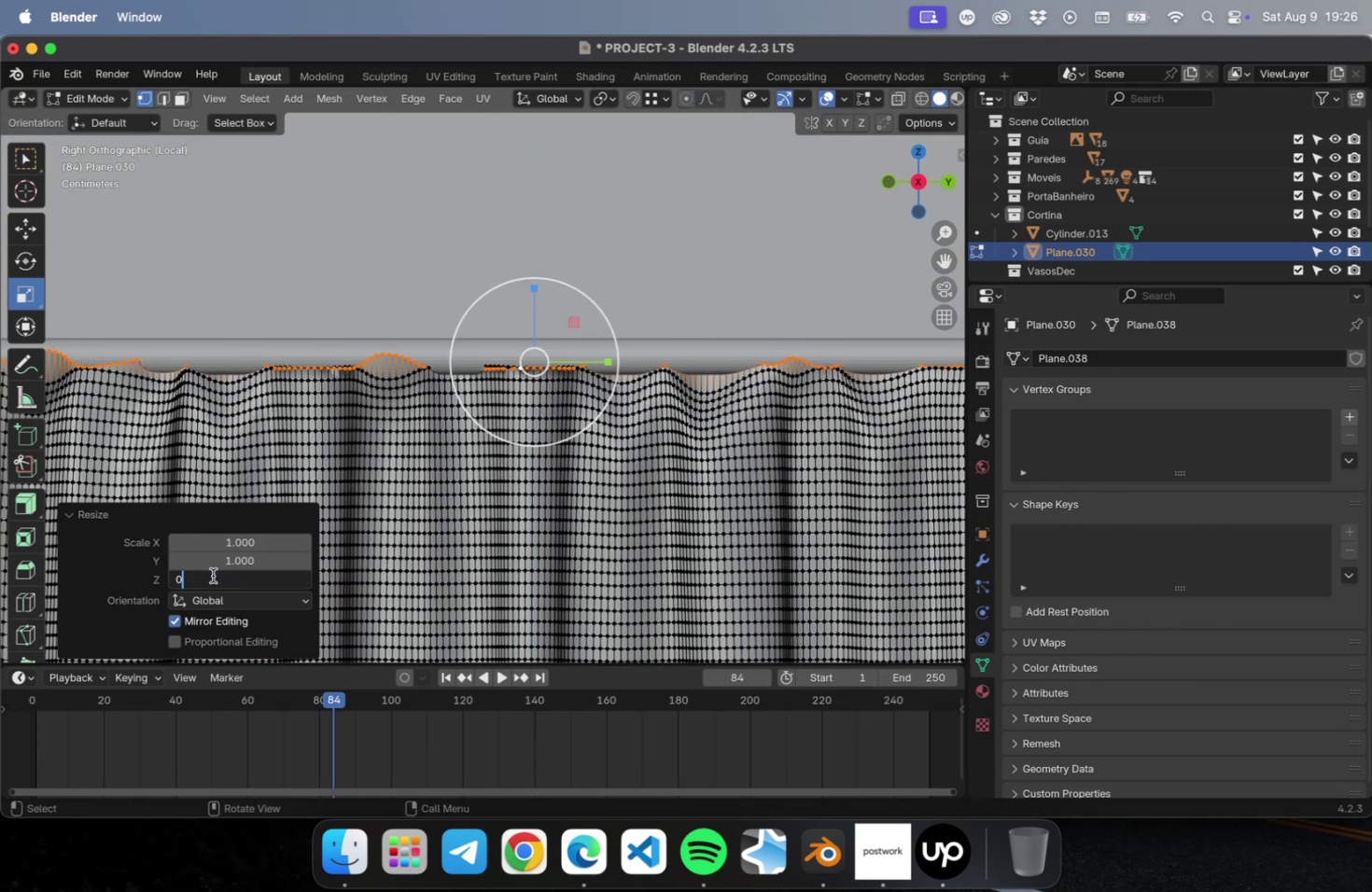 
key(Enter)
 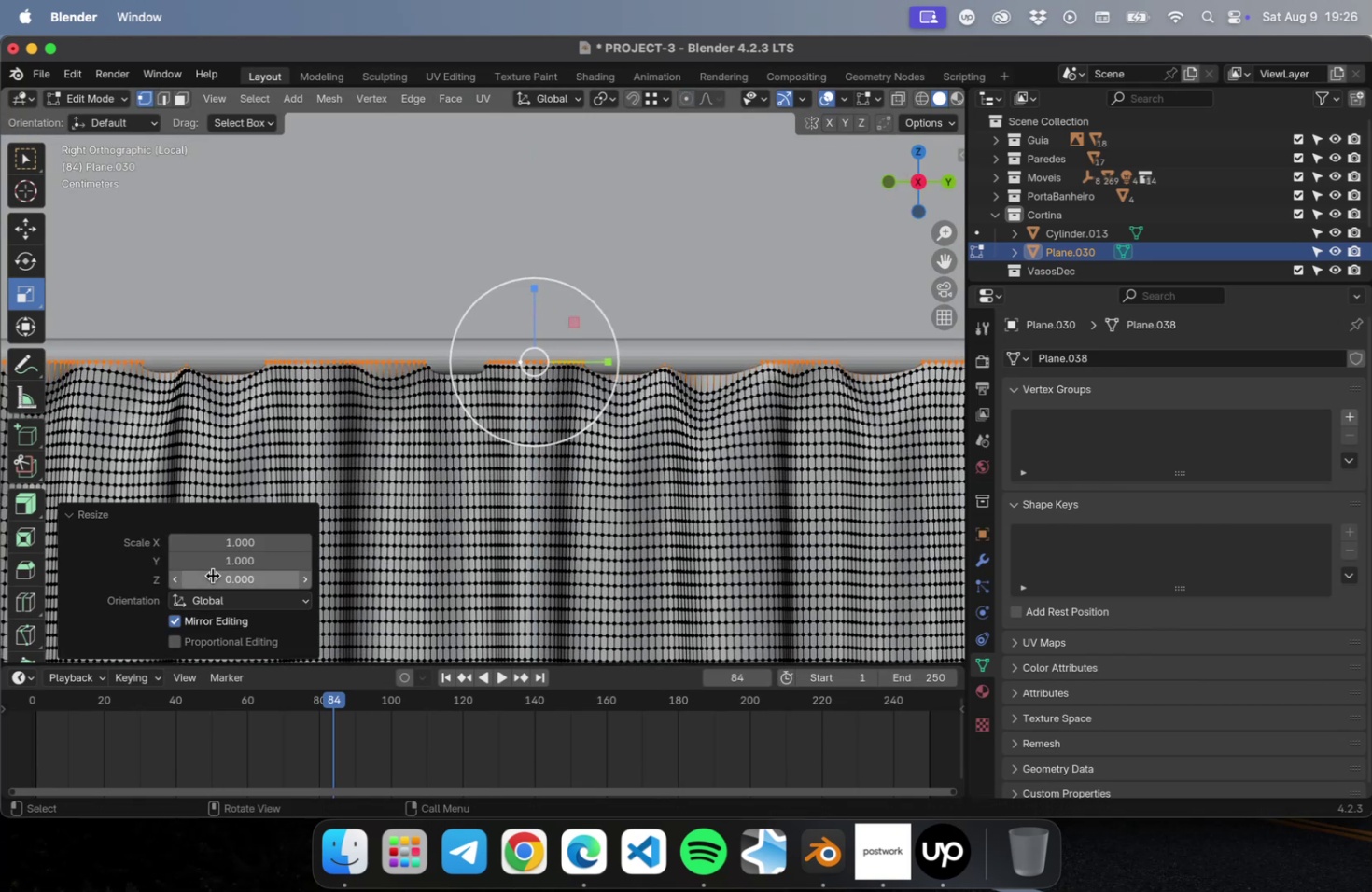 
key(Meta+CommandLeft)
 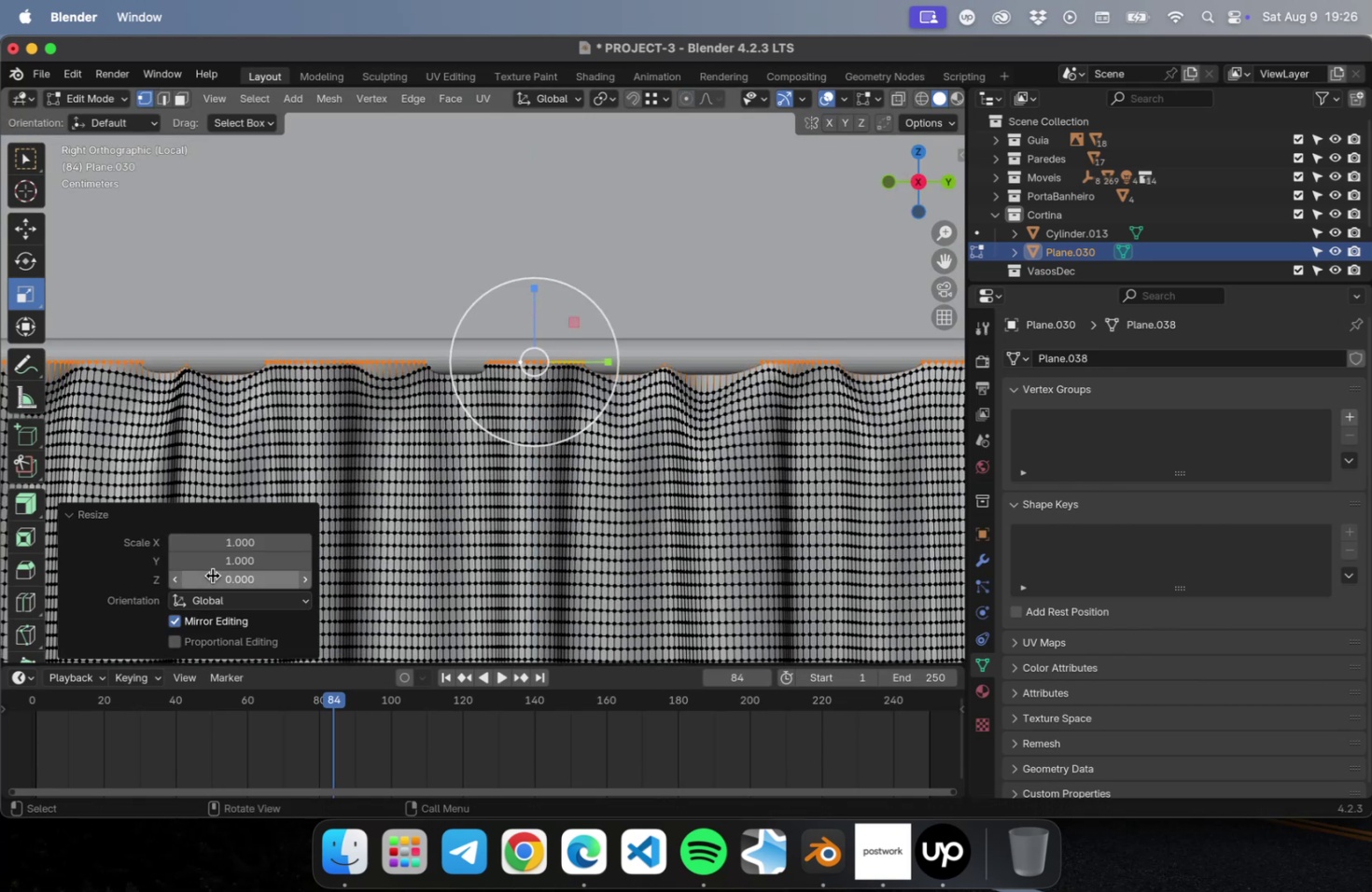 
key(Meta+S)
 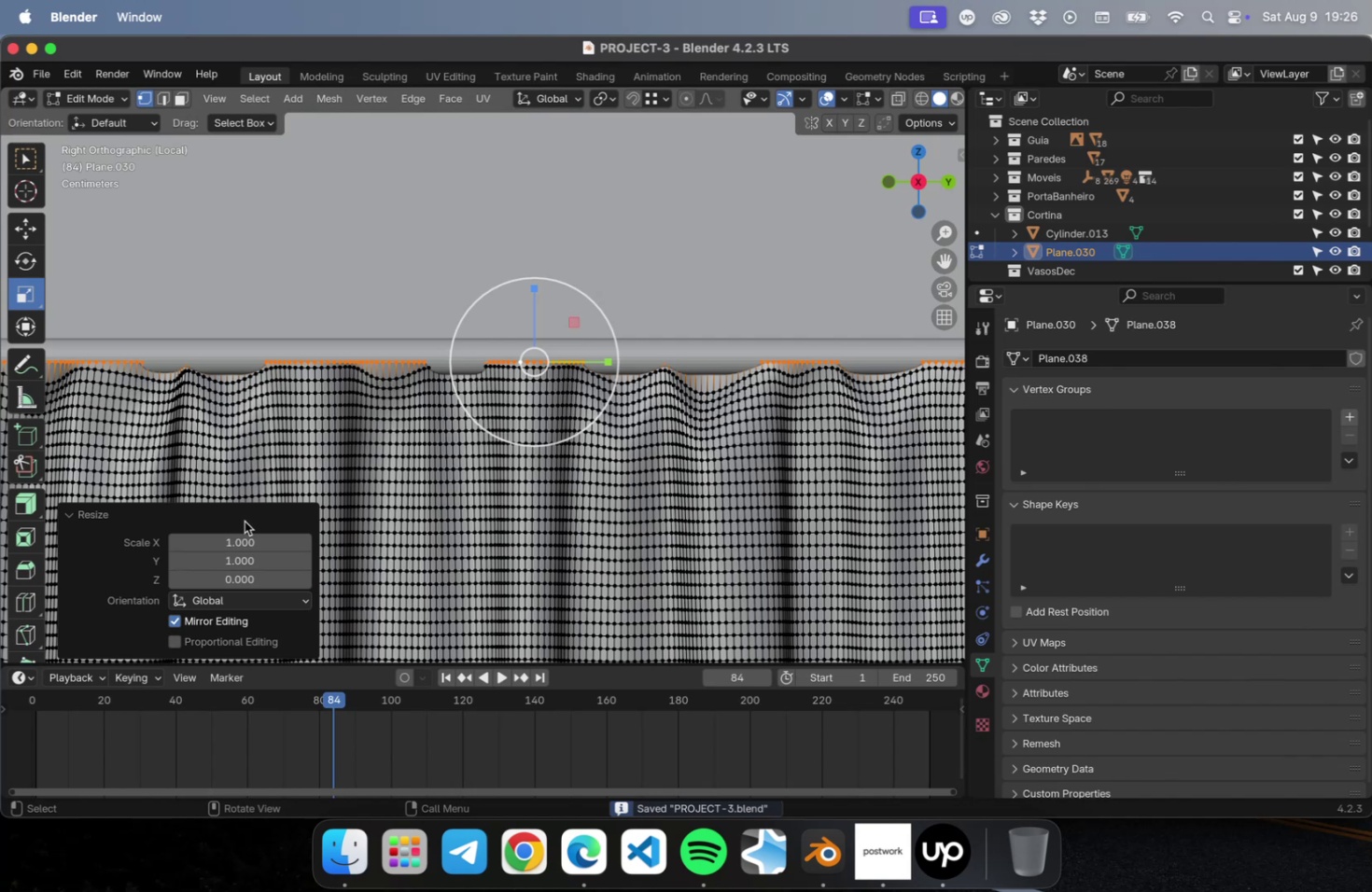 
scroll: coordinate [455, 425], scroll_direction: down, amount: 14.0
 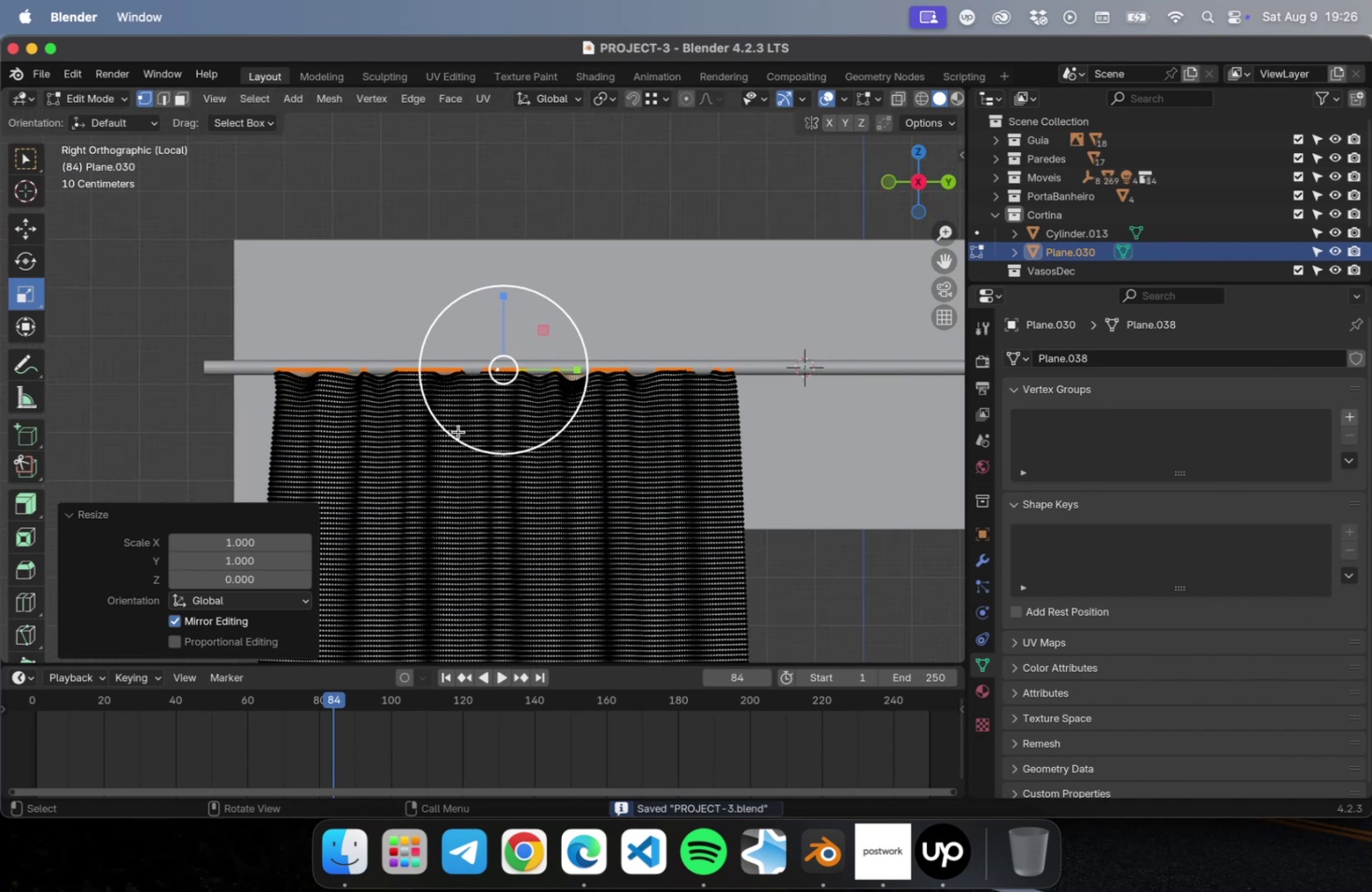 
key(Tab)
 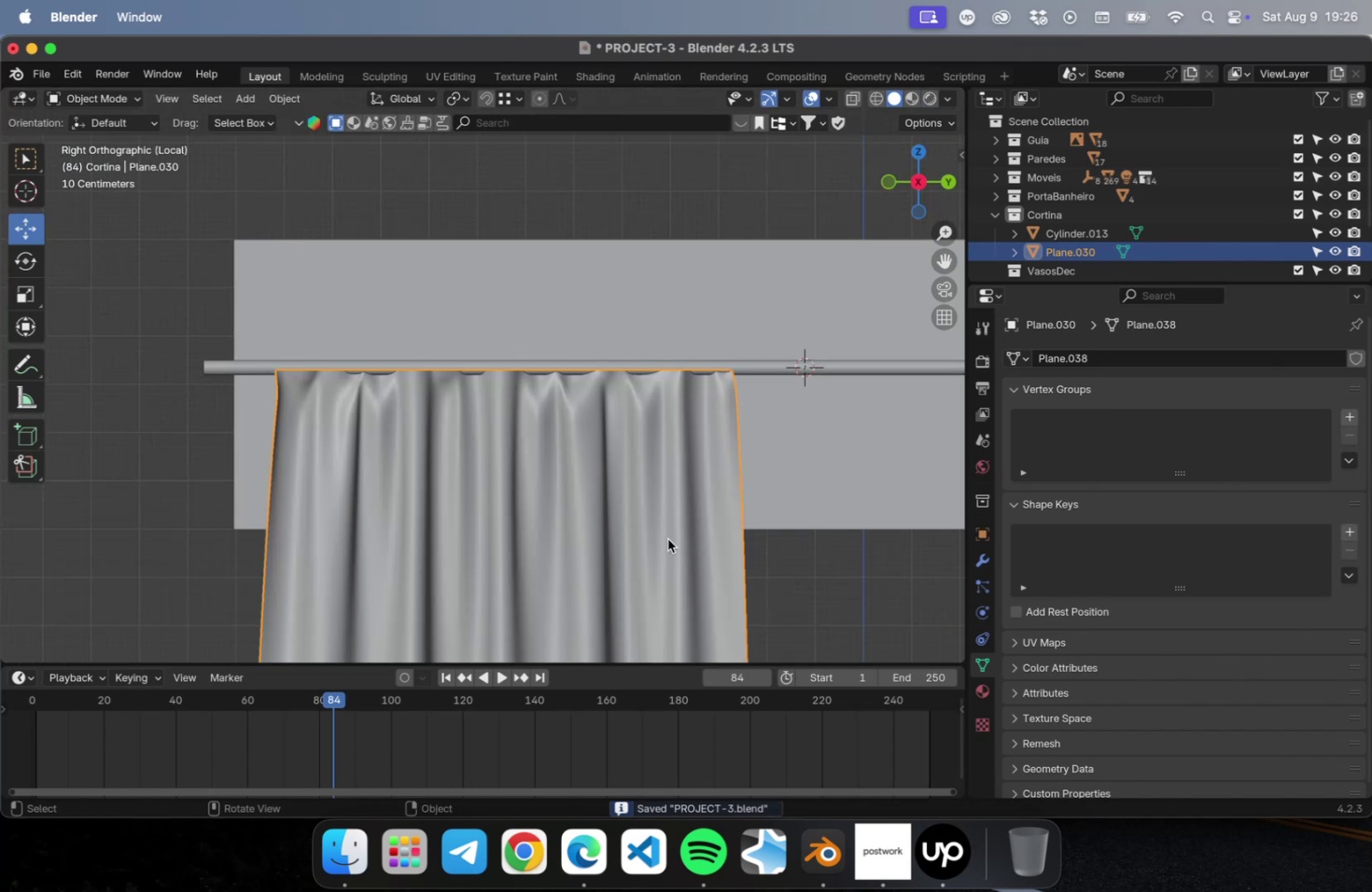 
scroll: coordinate [525, 501], scroll_direction: down, amount: 2.0
 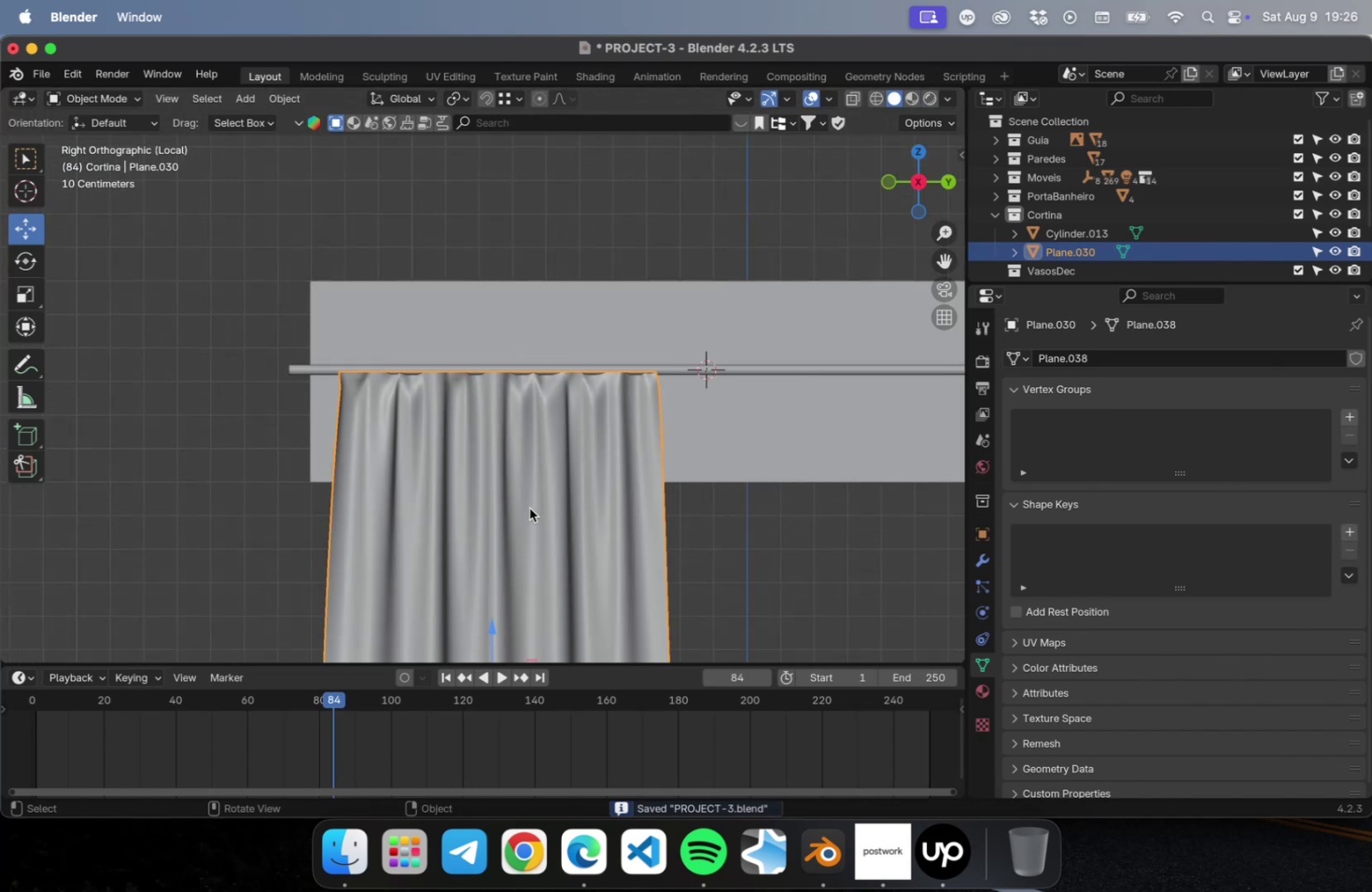 
hold_key(key=ShiftLeft, duration=0.4)
 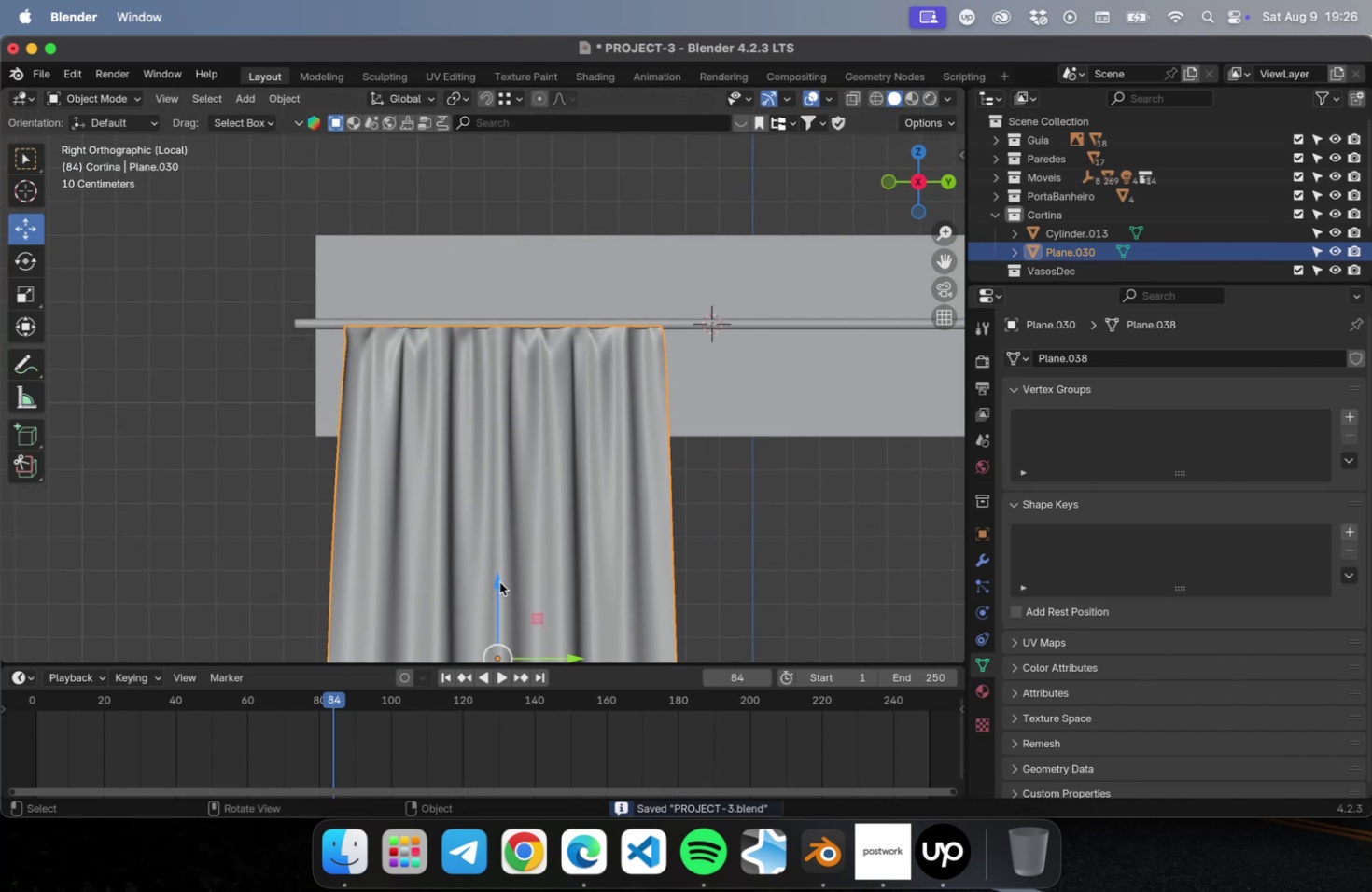 
left_click_drag(start_coordinate=[500, 587], to_coordinate=[498, 592])
 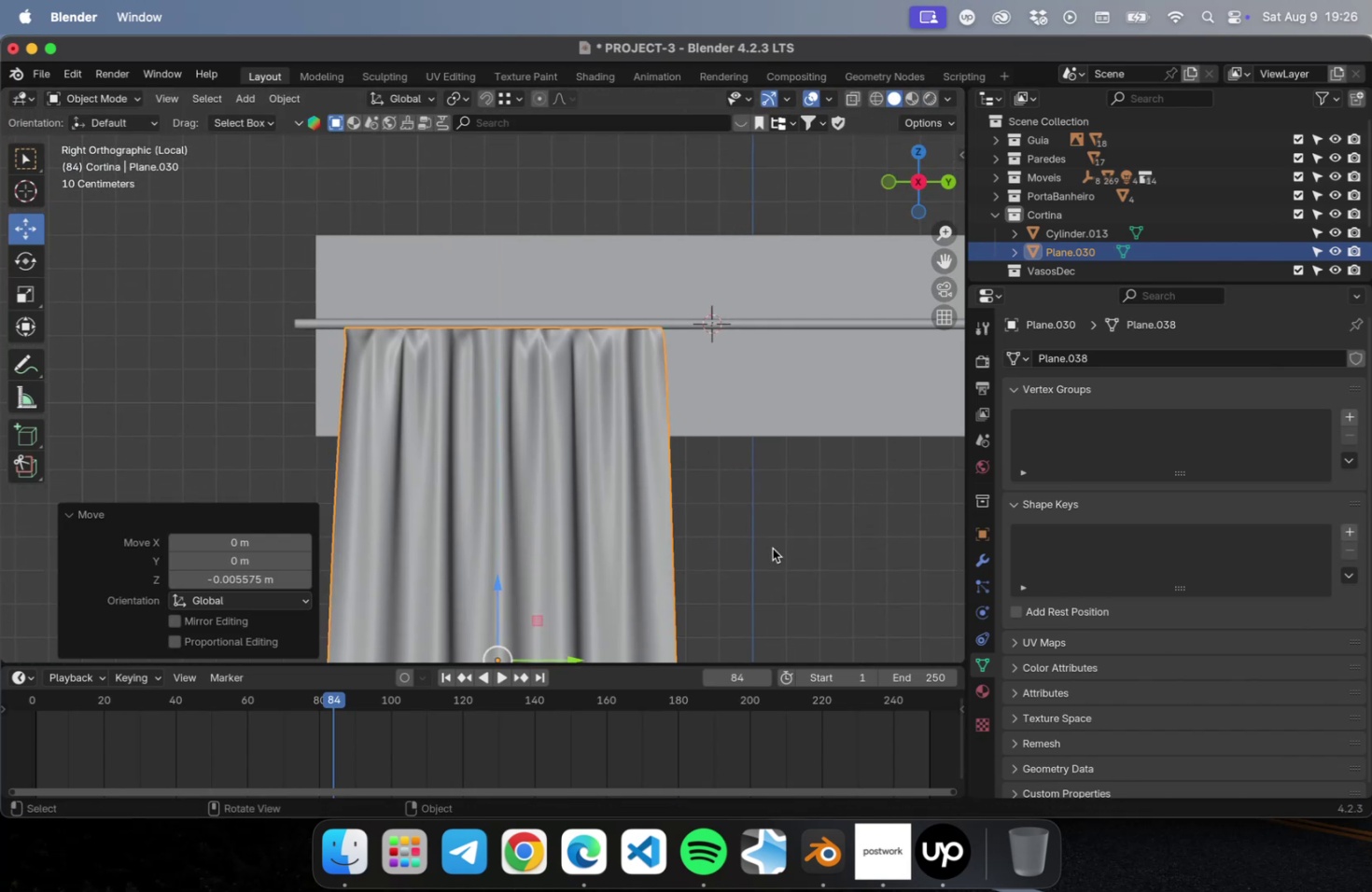 
left_click([773, 548])
 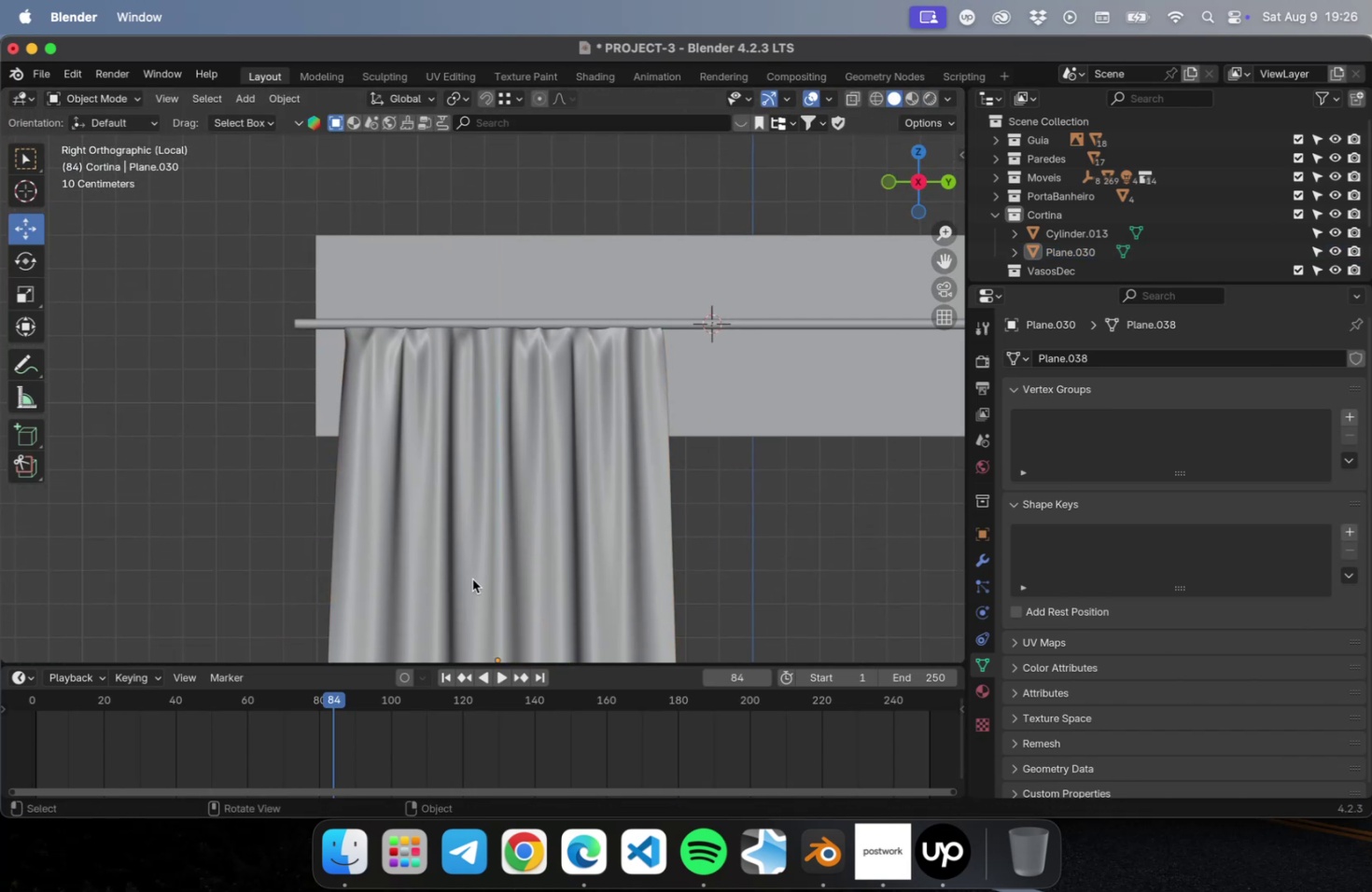 
scroll: coordinate [534, 572], scroll_direction: down, amount: 1.0
 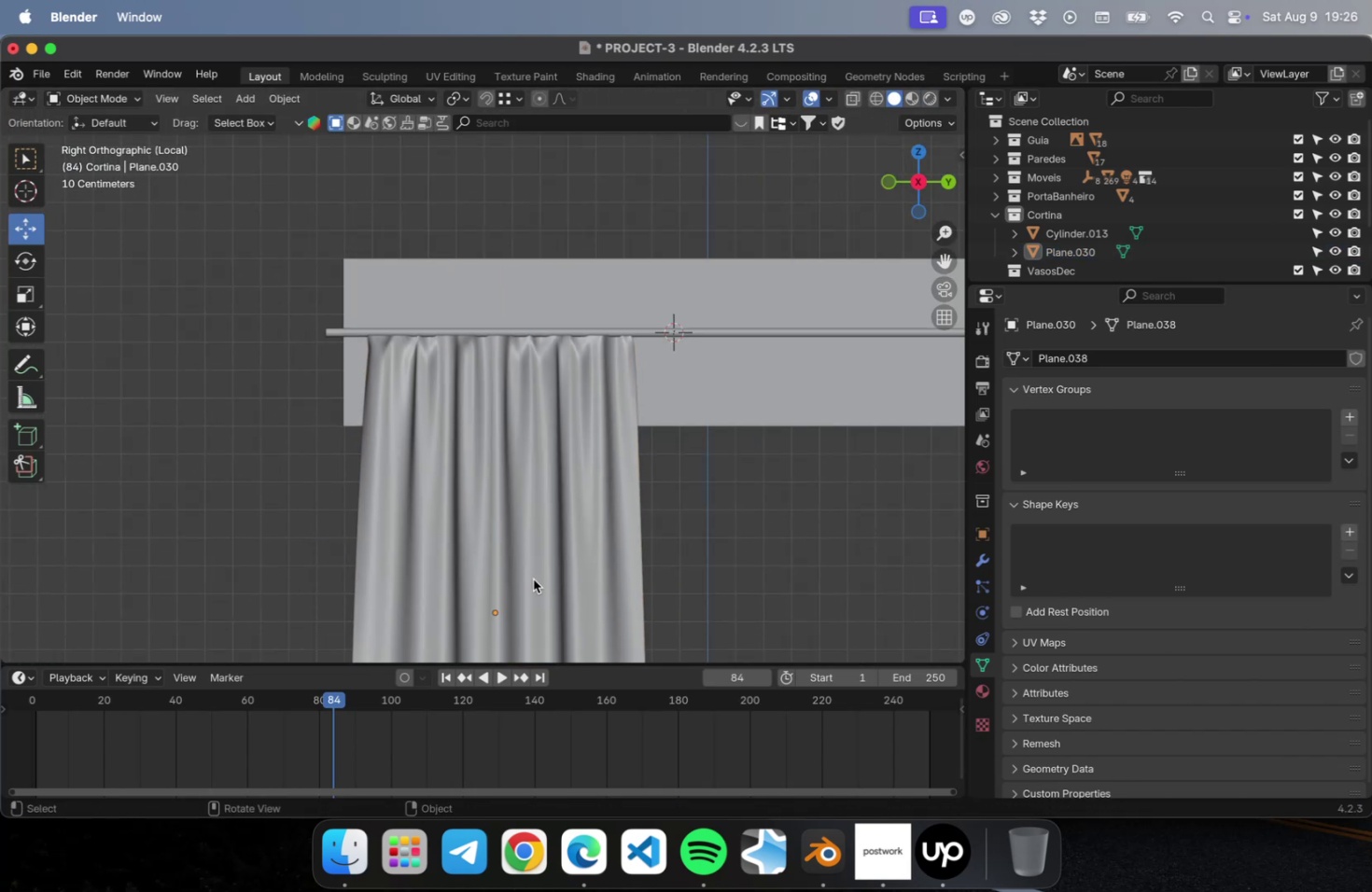 
hold_key(key=ShiftLeft, duration=0.35)
 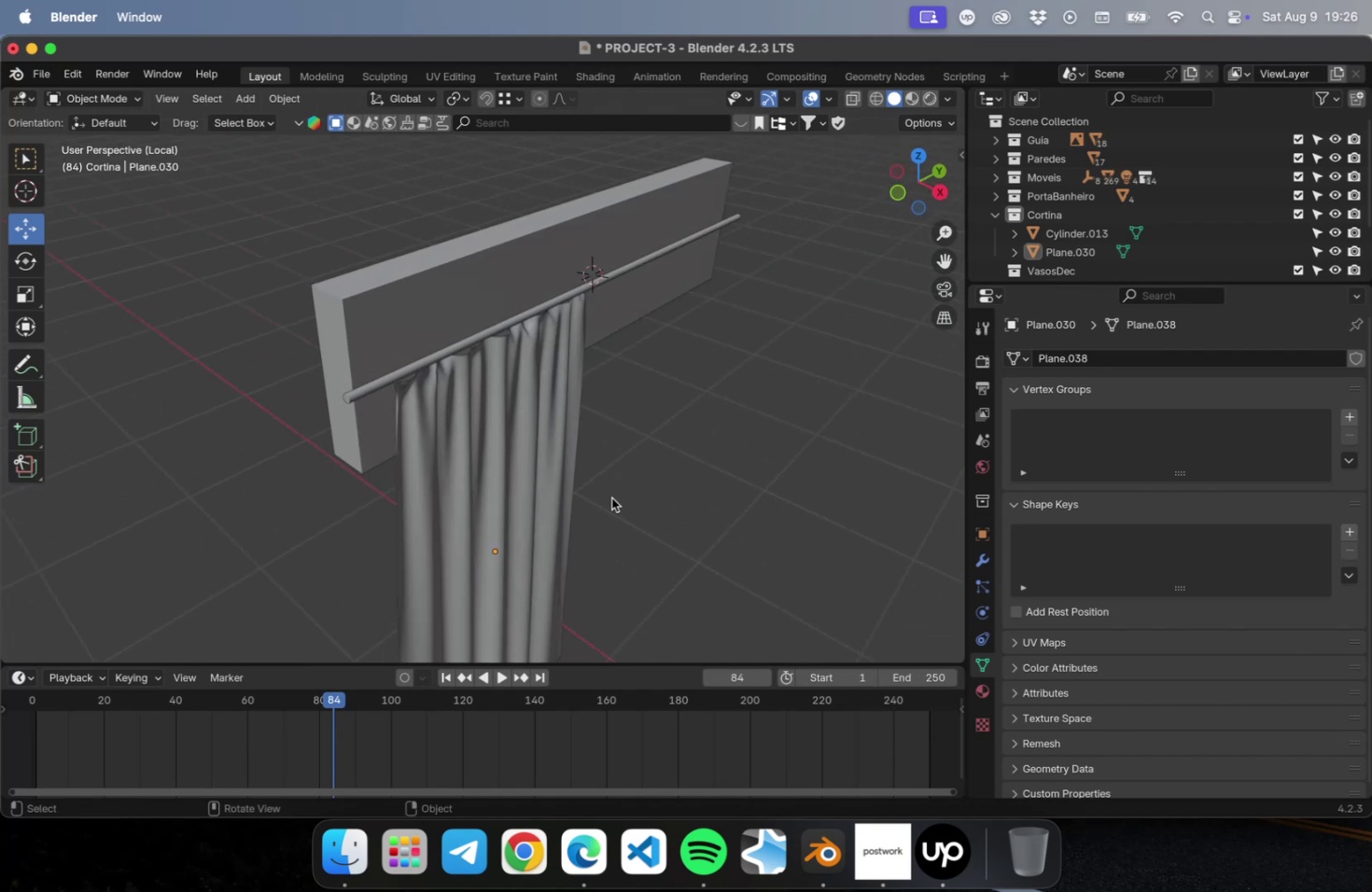 
left_click([469, 453])
 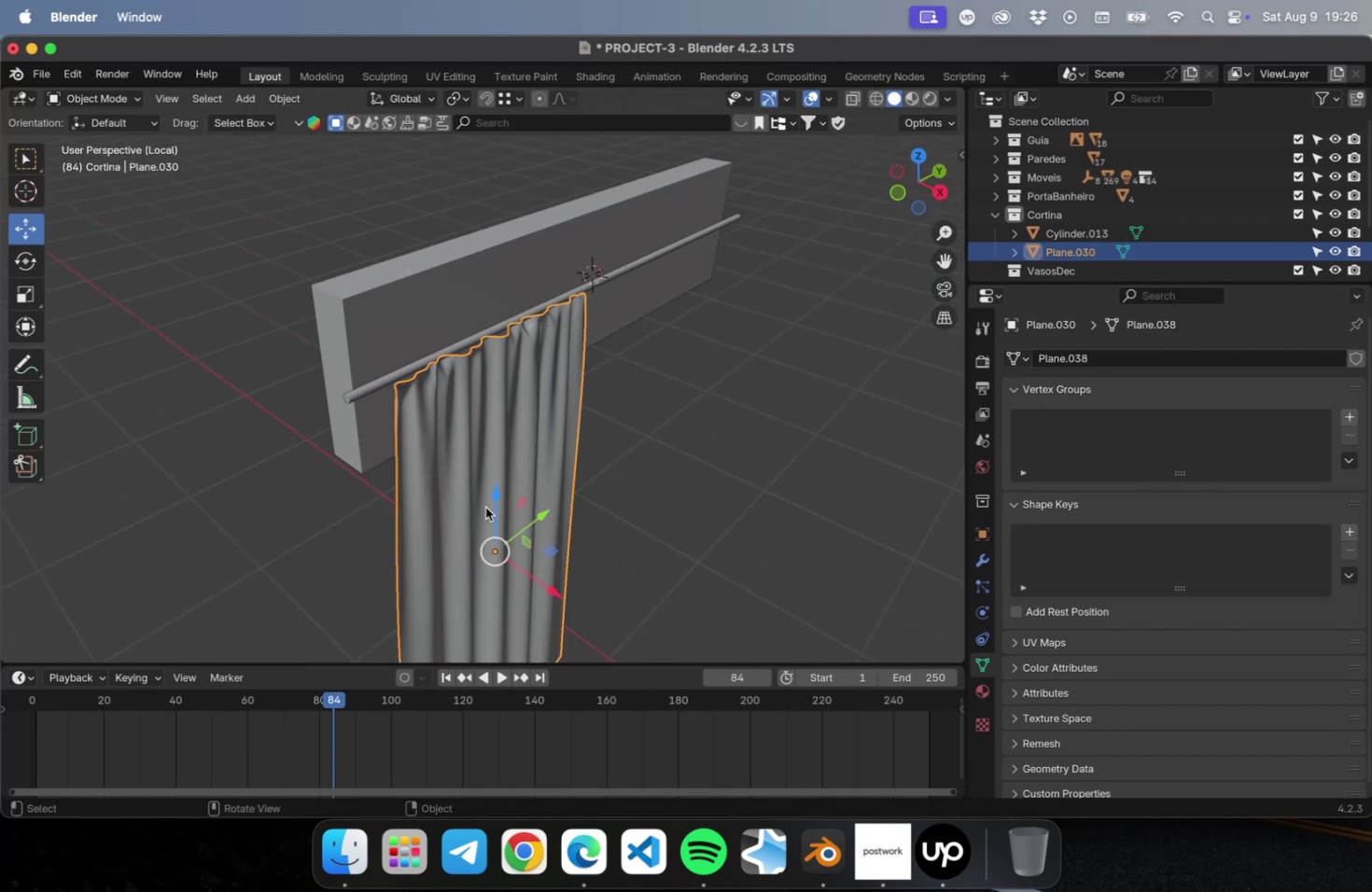 
left_click_drag(start_coordinate=[491, 503], to_coordinate=[494, 493])
 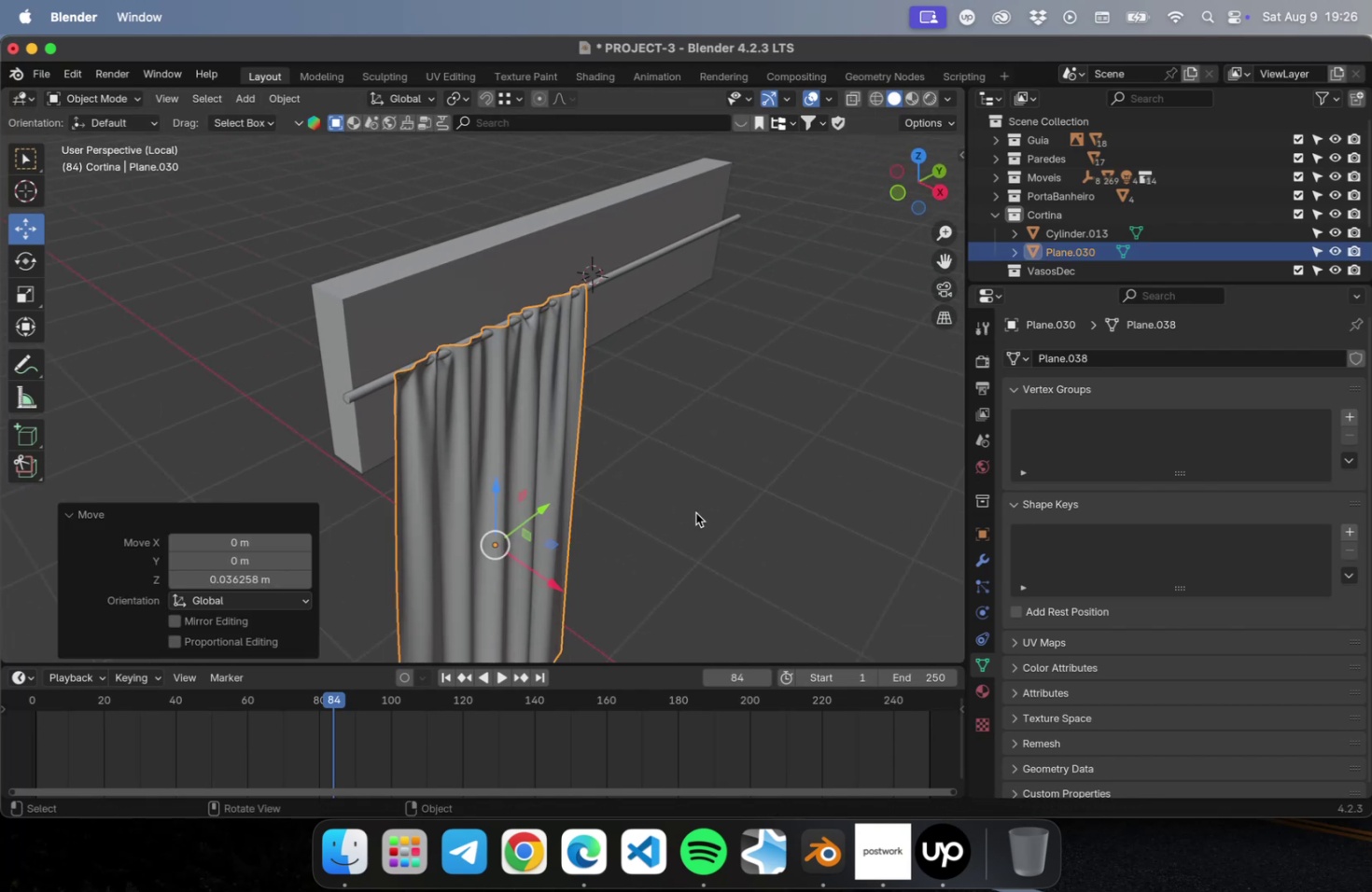 
left_click([695, 512])
 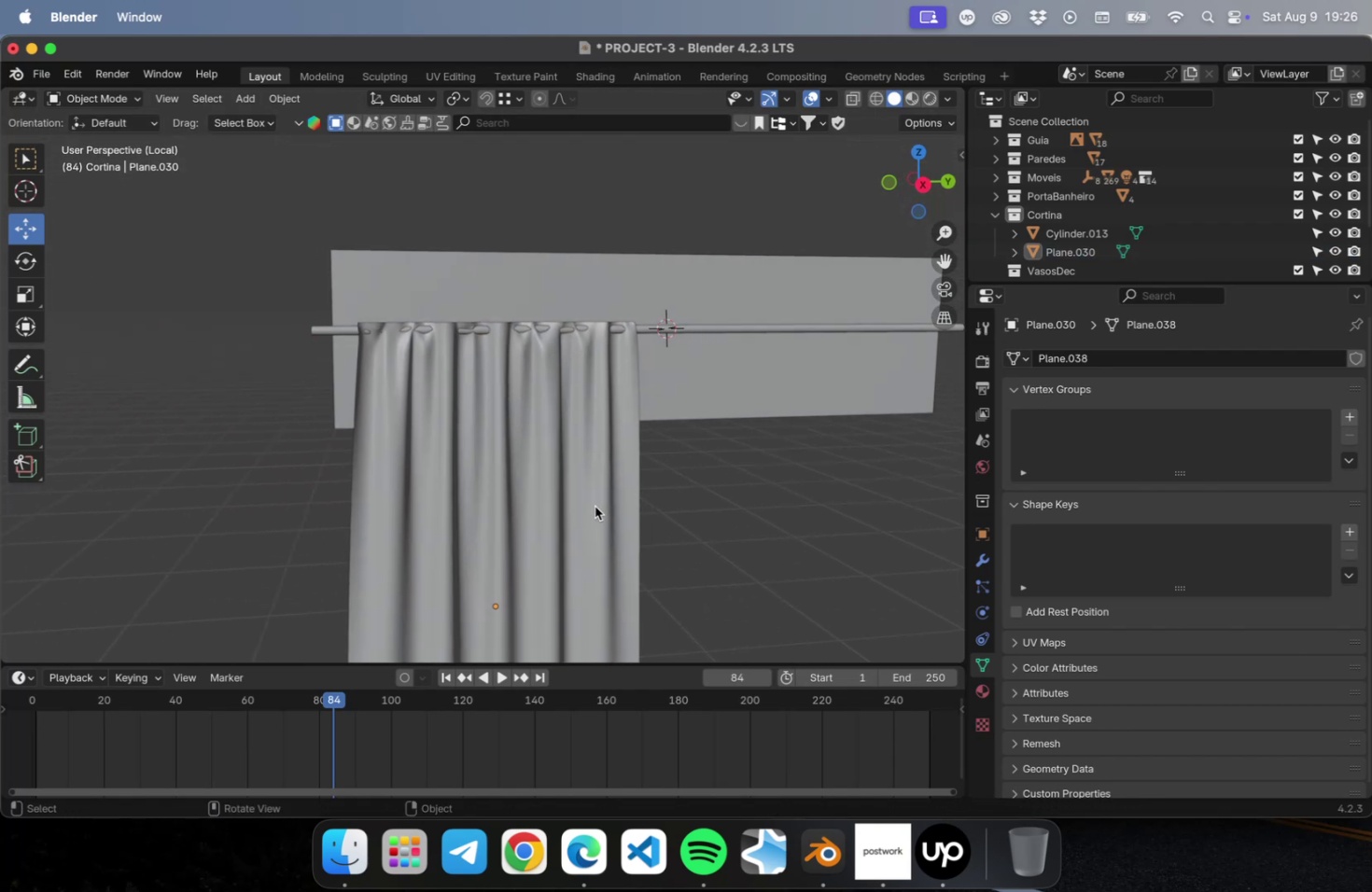 
left_click([545, 500])
 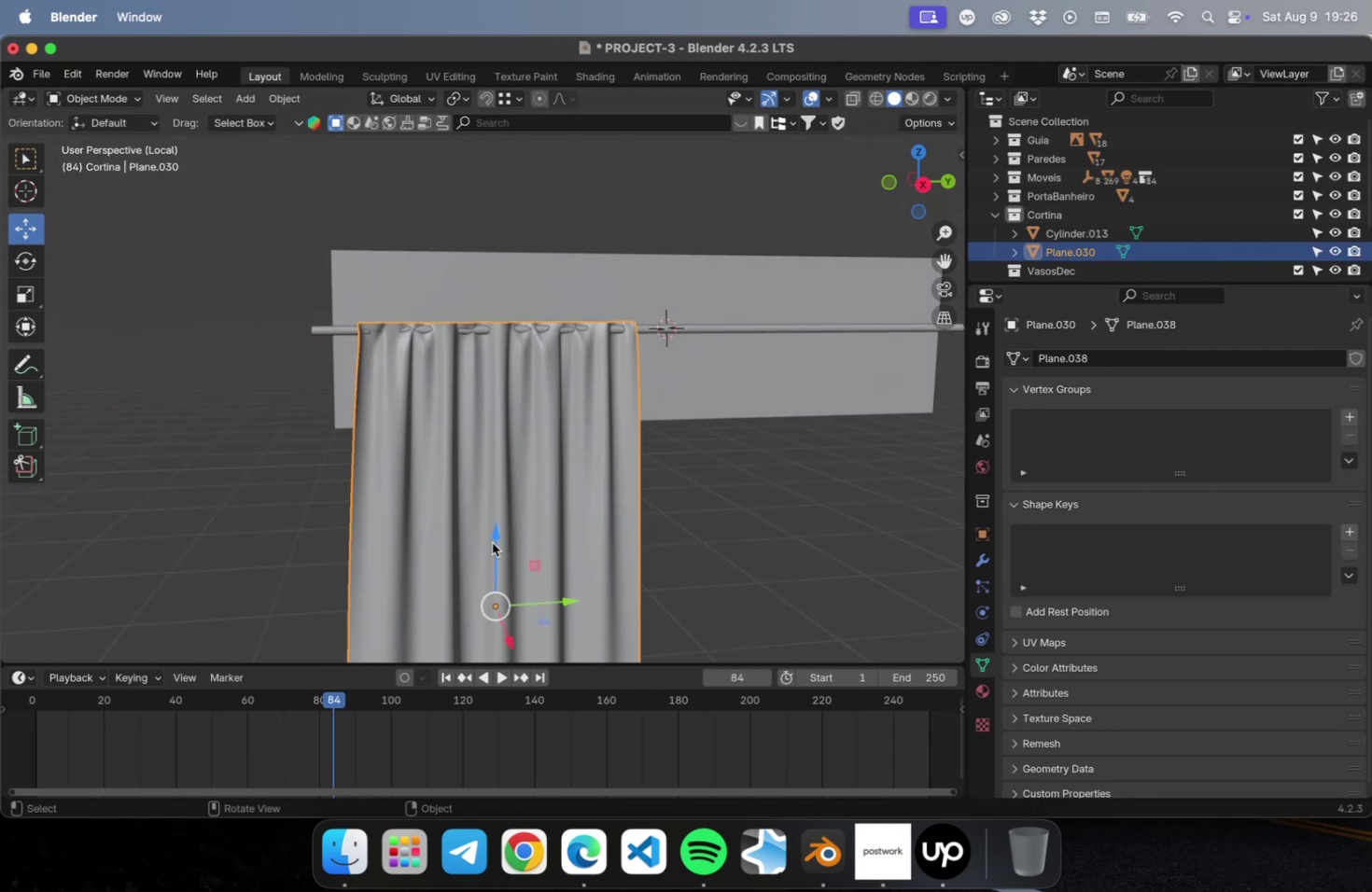 
left_click_drag(start_coordinate=[498, 542], to_coordinate=[497, 531])
 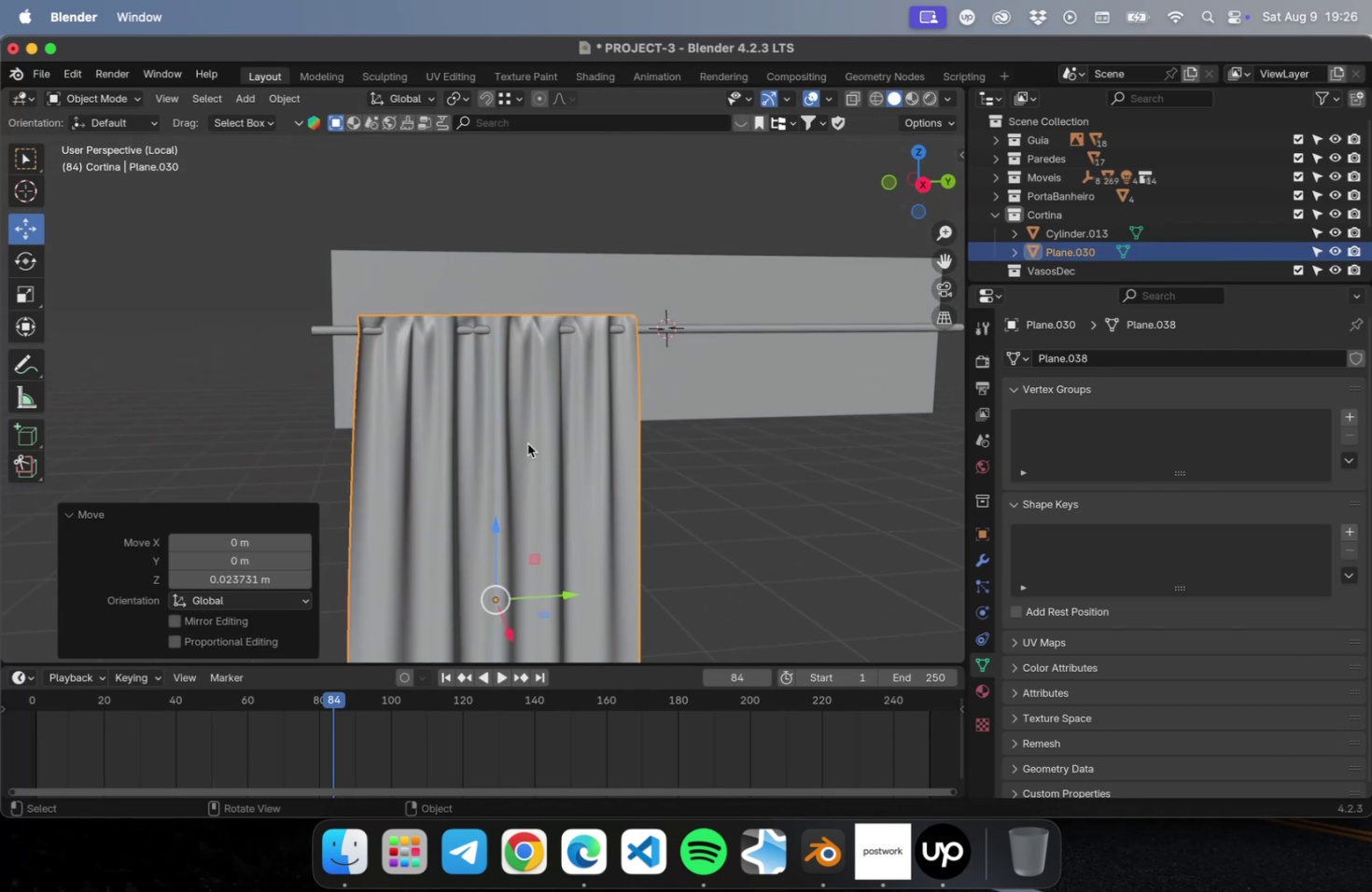 
key(Numpad7)
 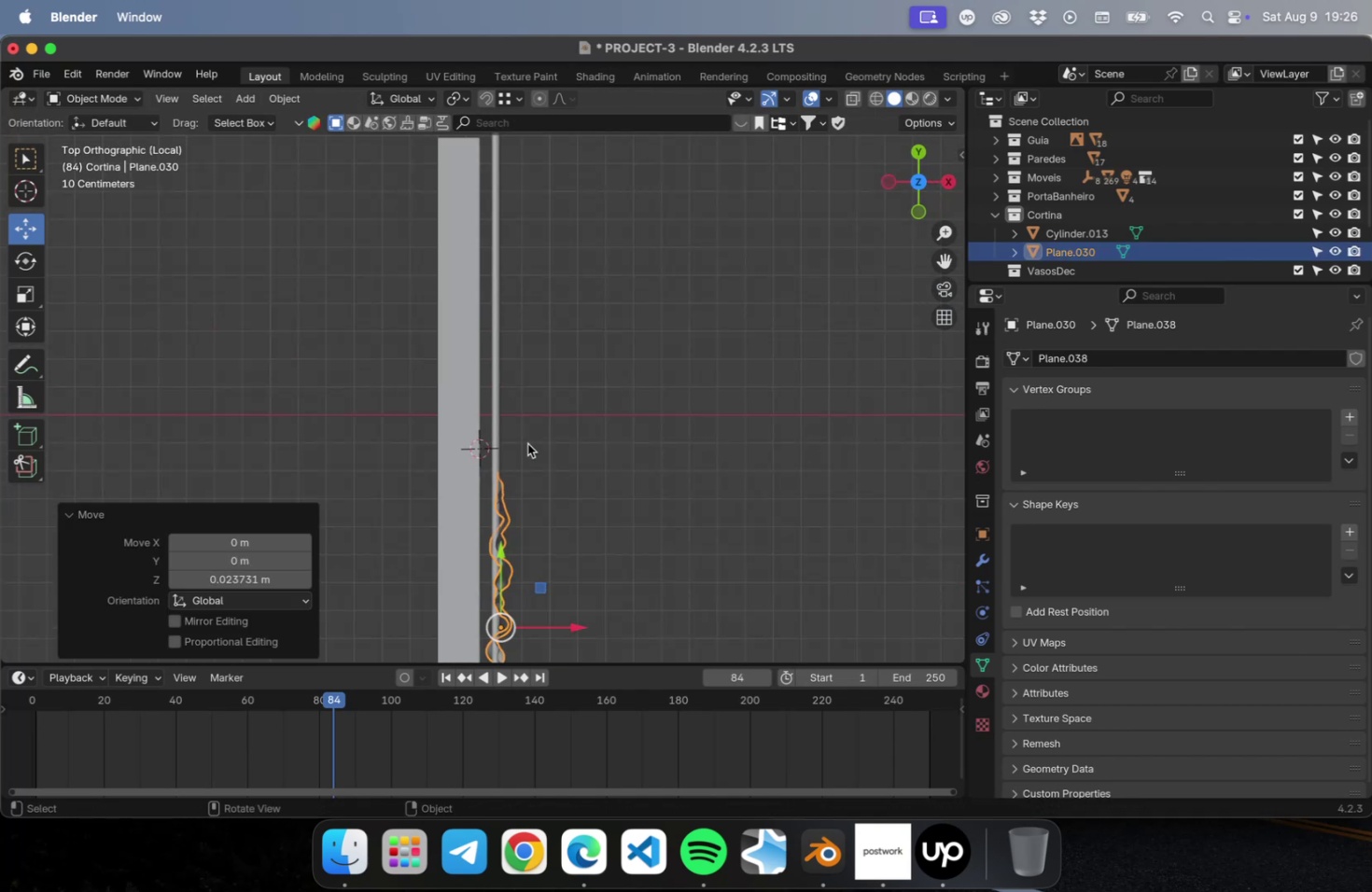 
hold_key(key=ShiftLeft, duration=0.51)
 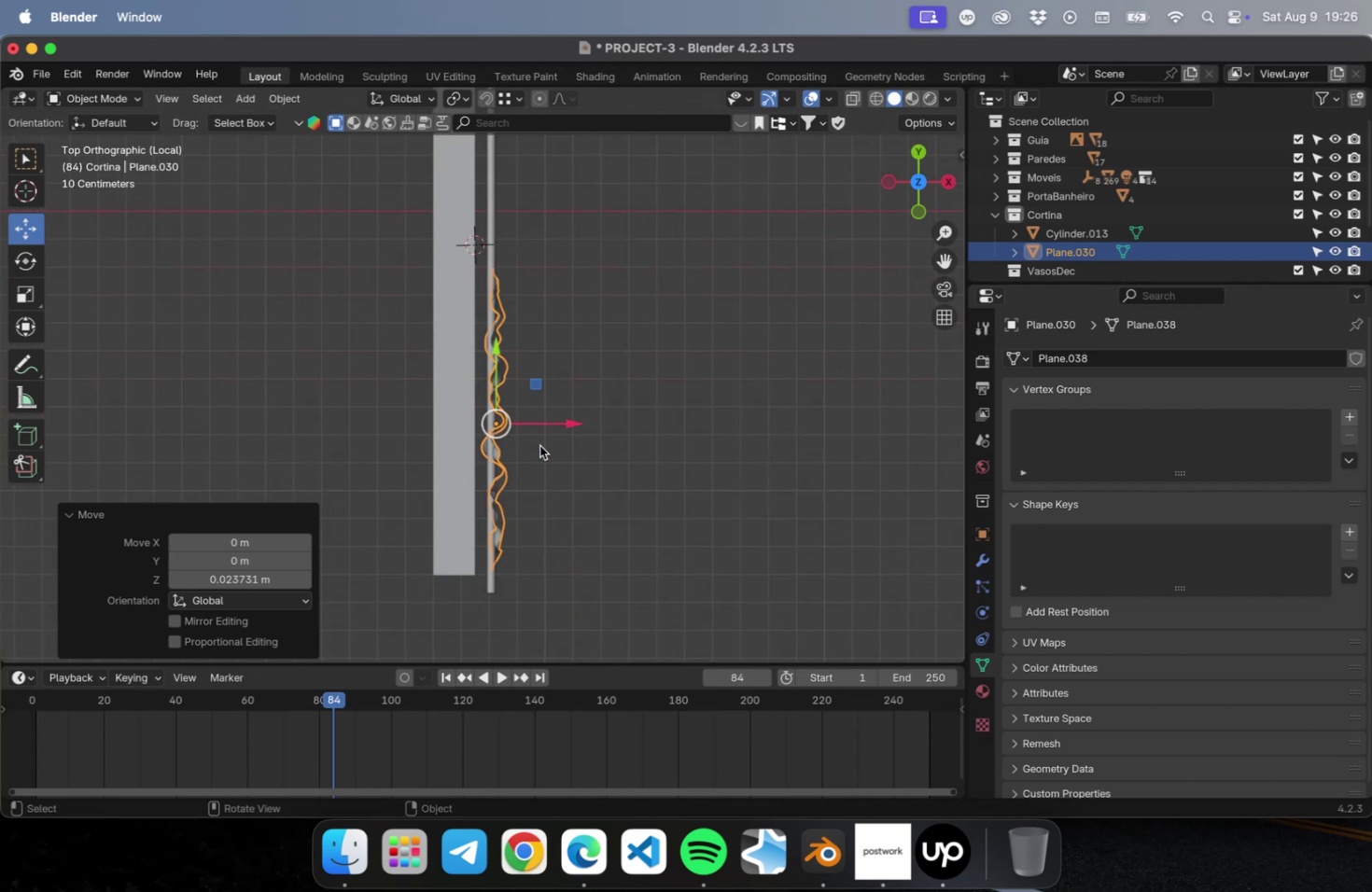 
scroll: coordinate [540, 445], scroll_direction: up, amount: 3.0
 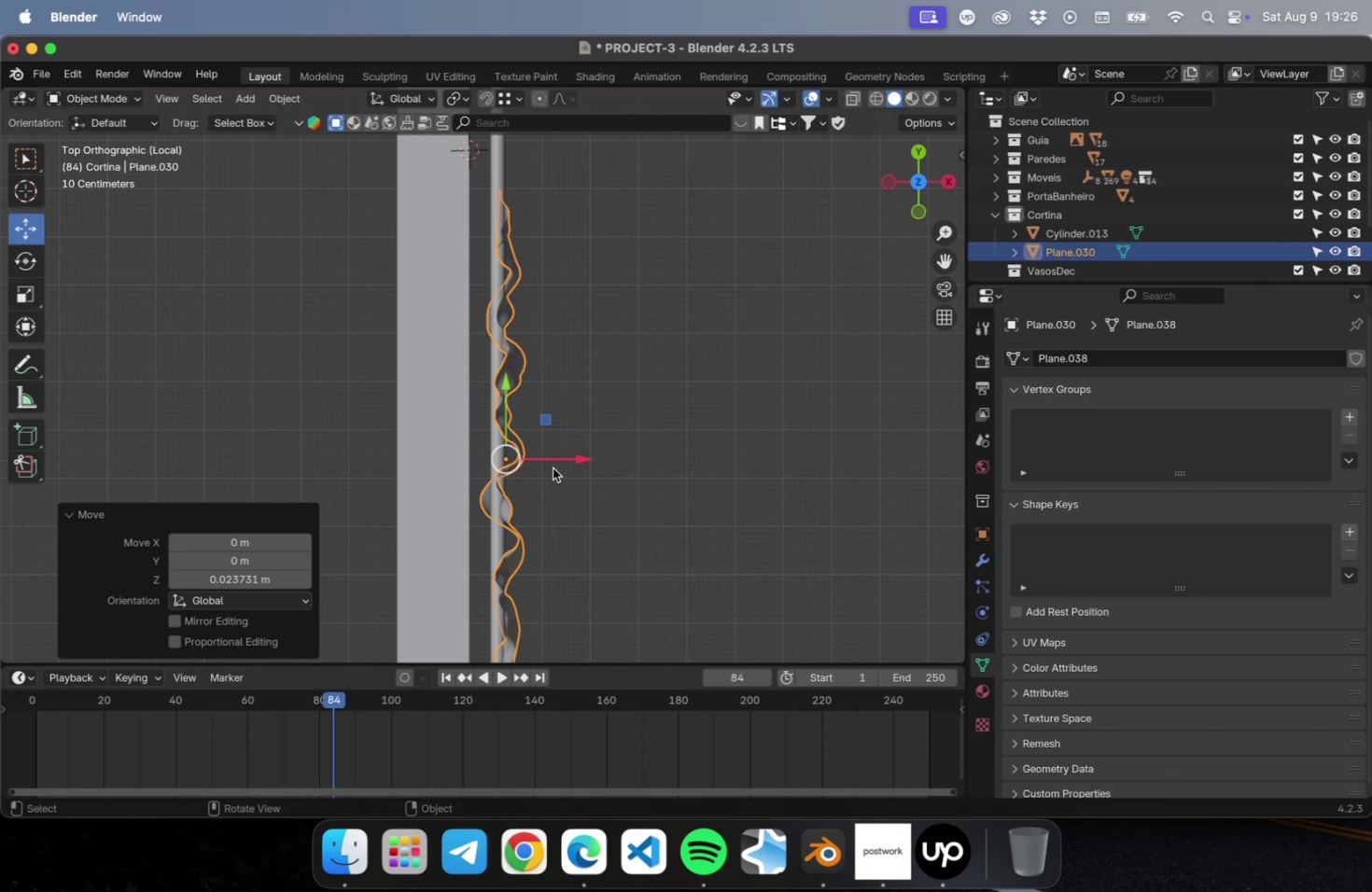 
wait(14.2)
 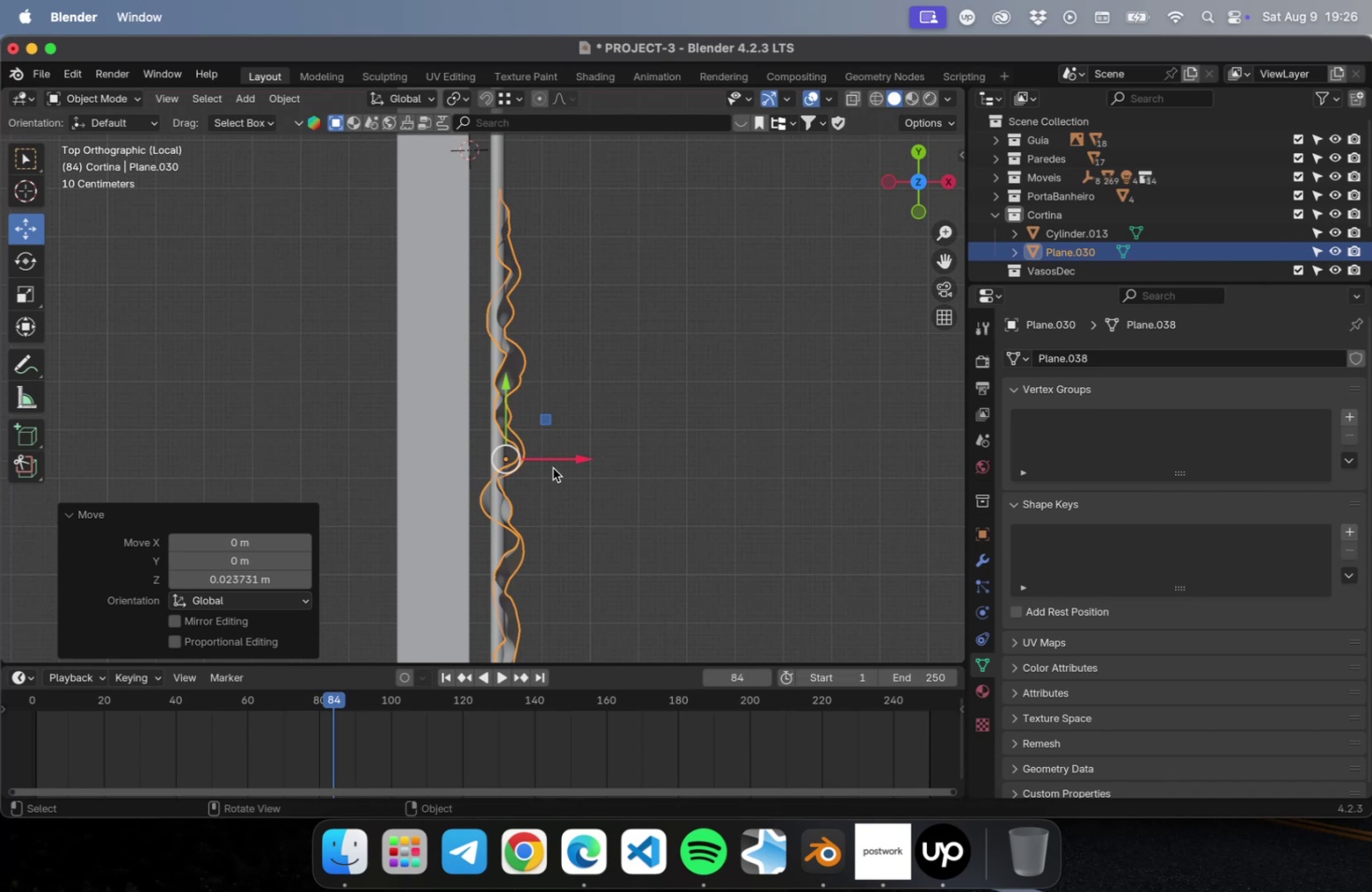 
scroll: coordinate [566, 461], scroll_direction: down, amount: 4.0
 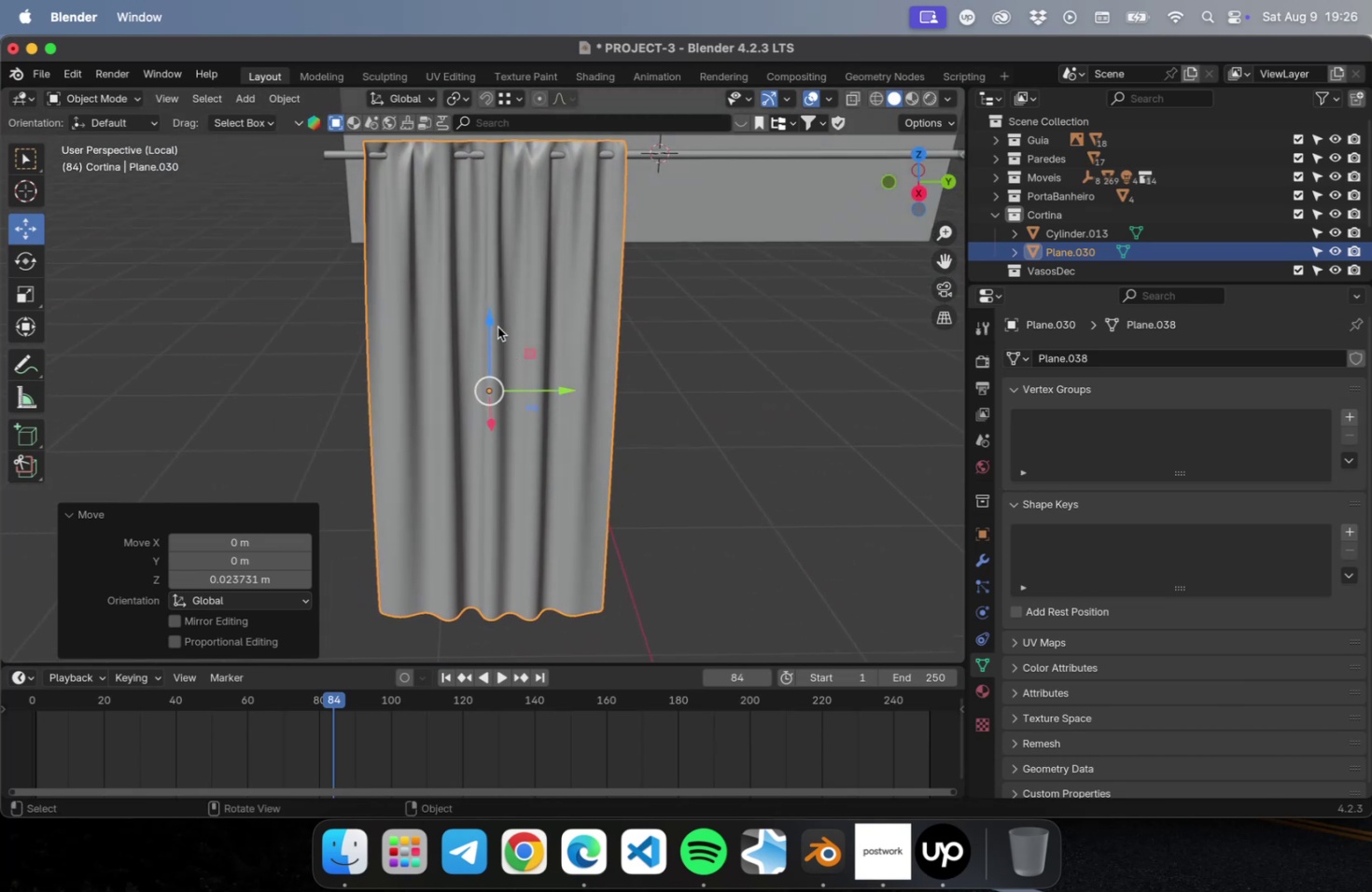 
left_click_drag(start_coordinate=[485, 322], to_coordinate=[486, 293])
 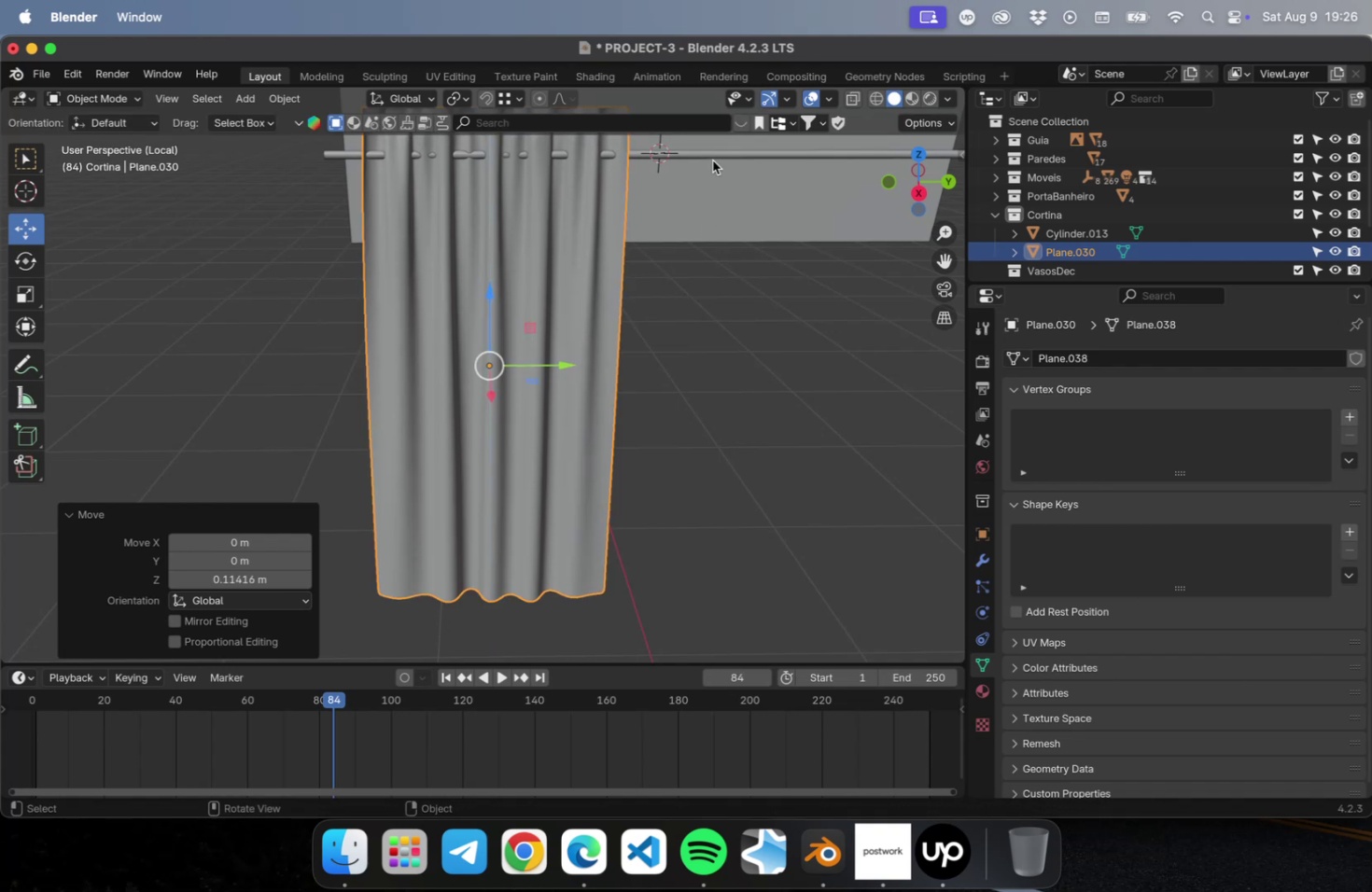 
left_click([709, 157])
 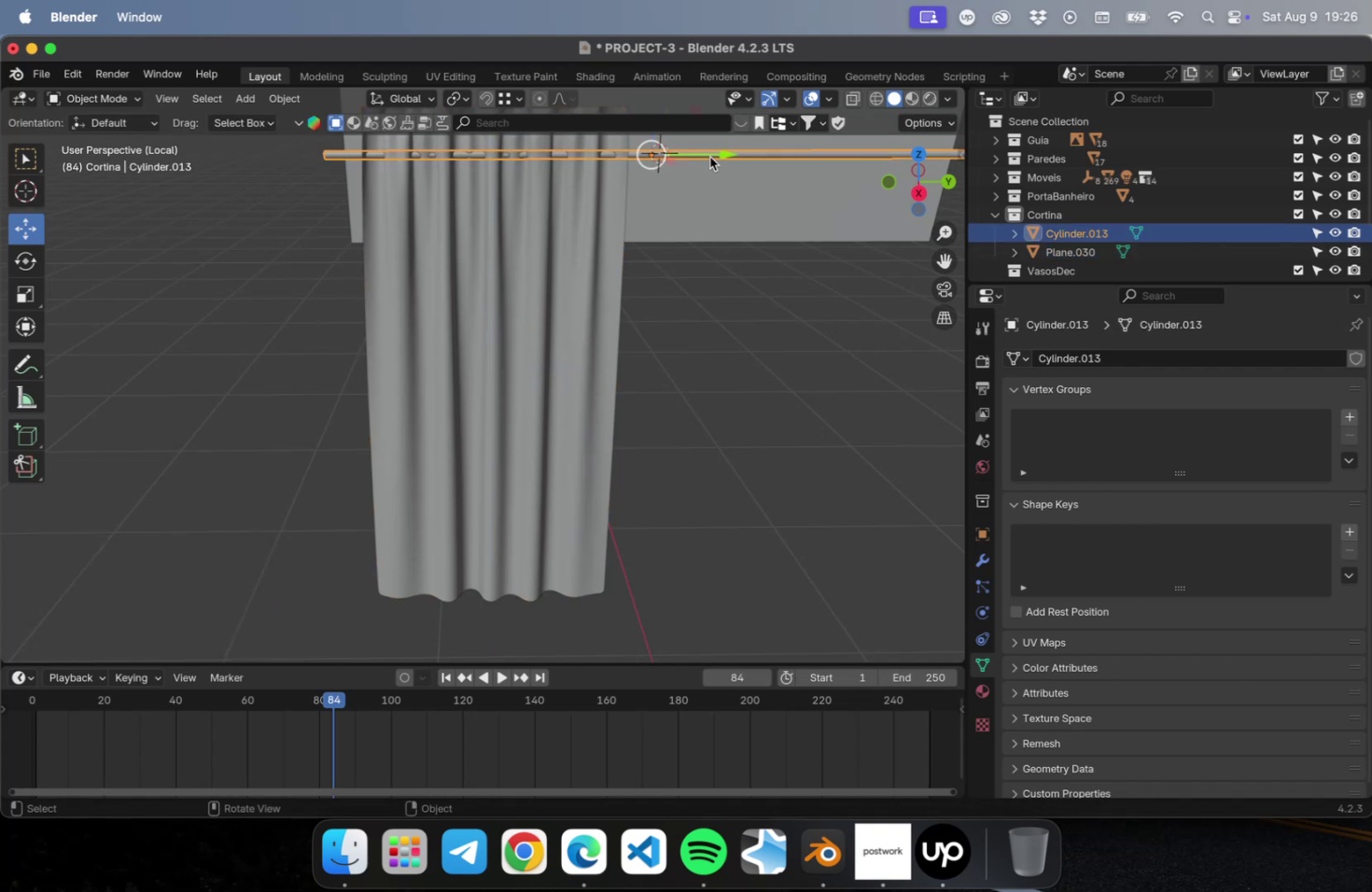 
key(Delete)
 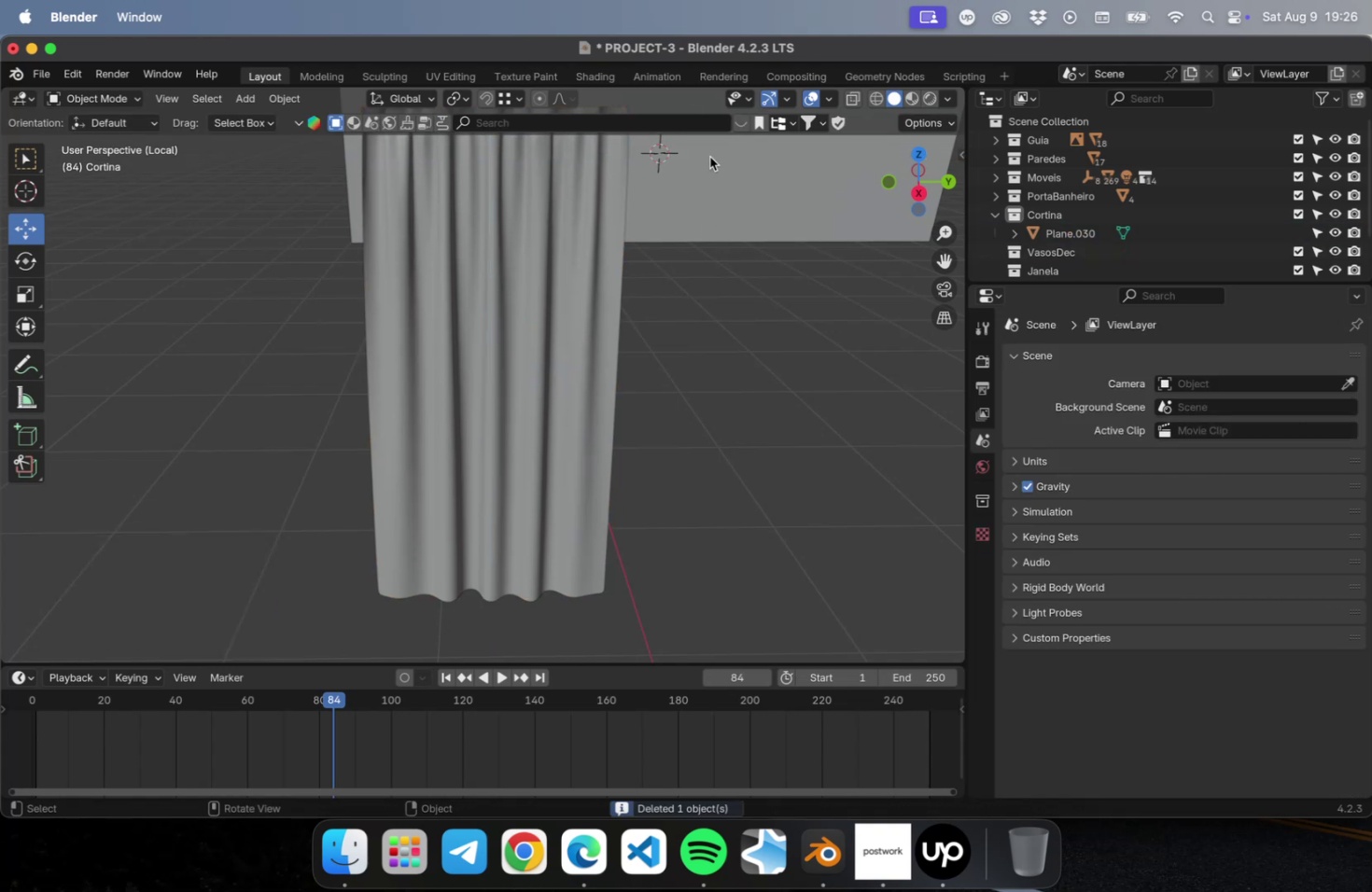 
scroll: coordinate [642, 314], scroll_direction: down, amount: 5.0
 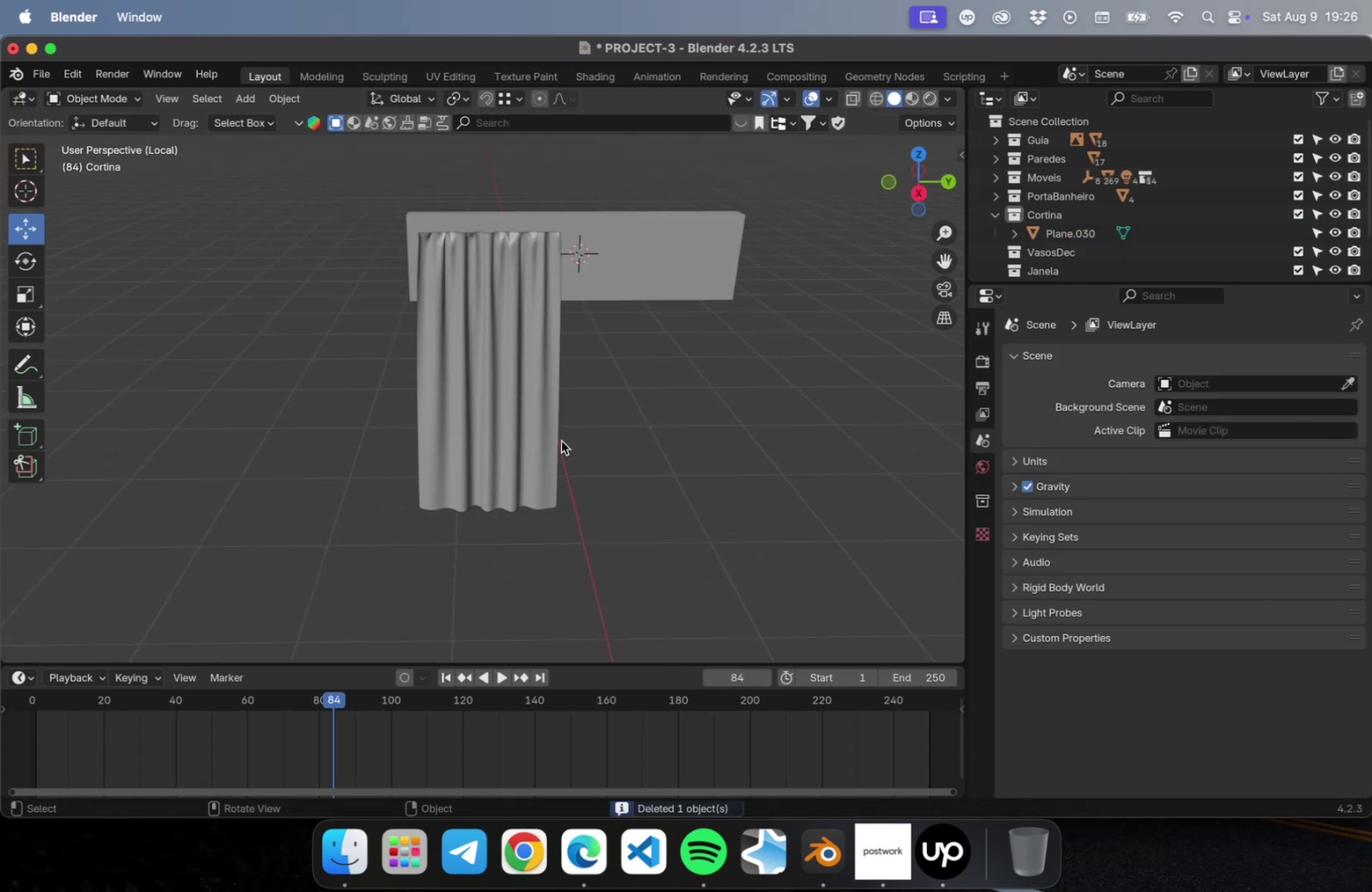 
left_click([518, 391])
 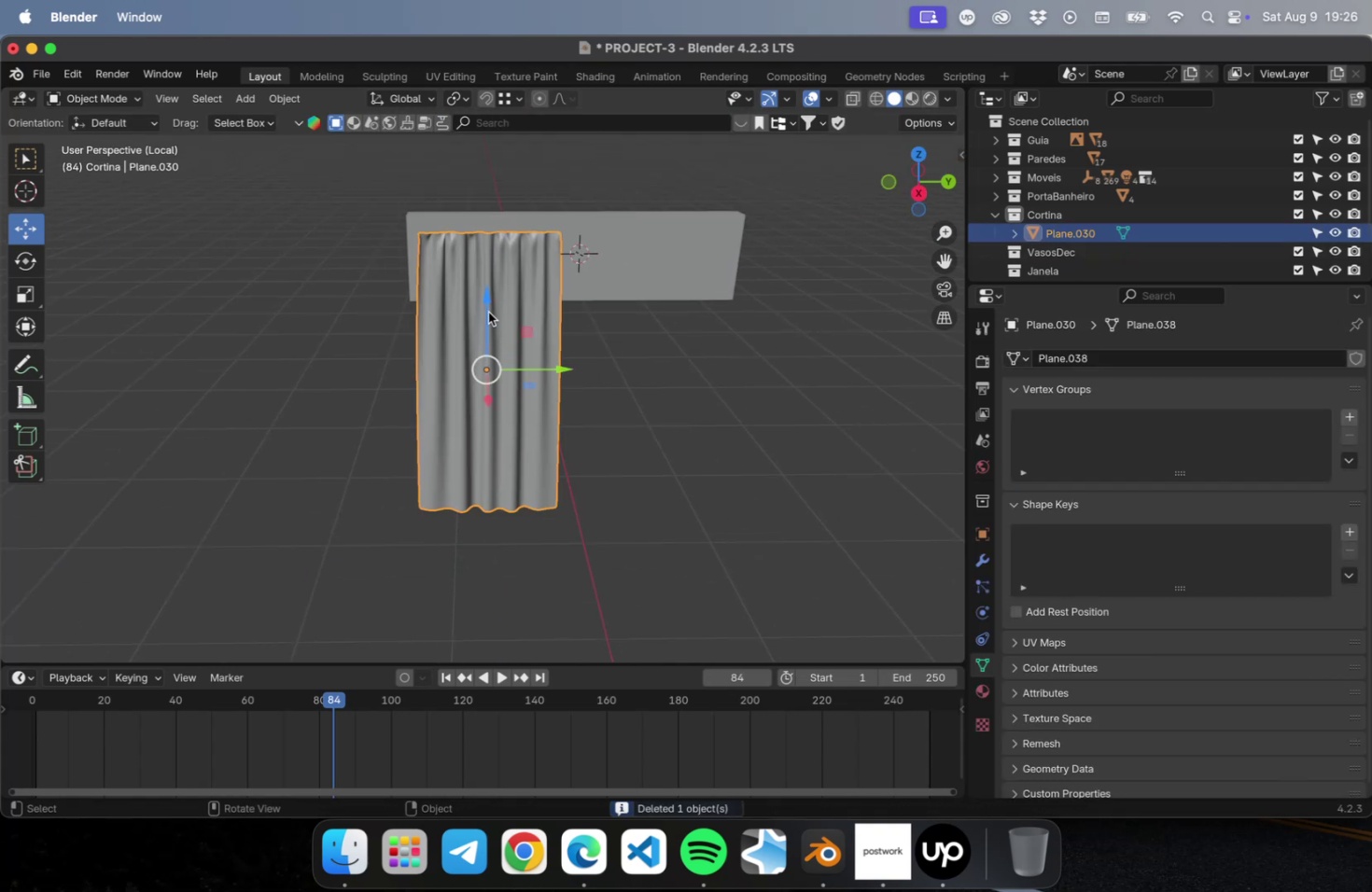 
left_click_drag(start_coordinate=[483, 299], to_coordinate=[478, 283])
 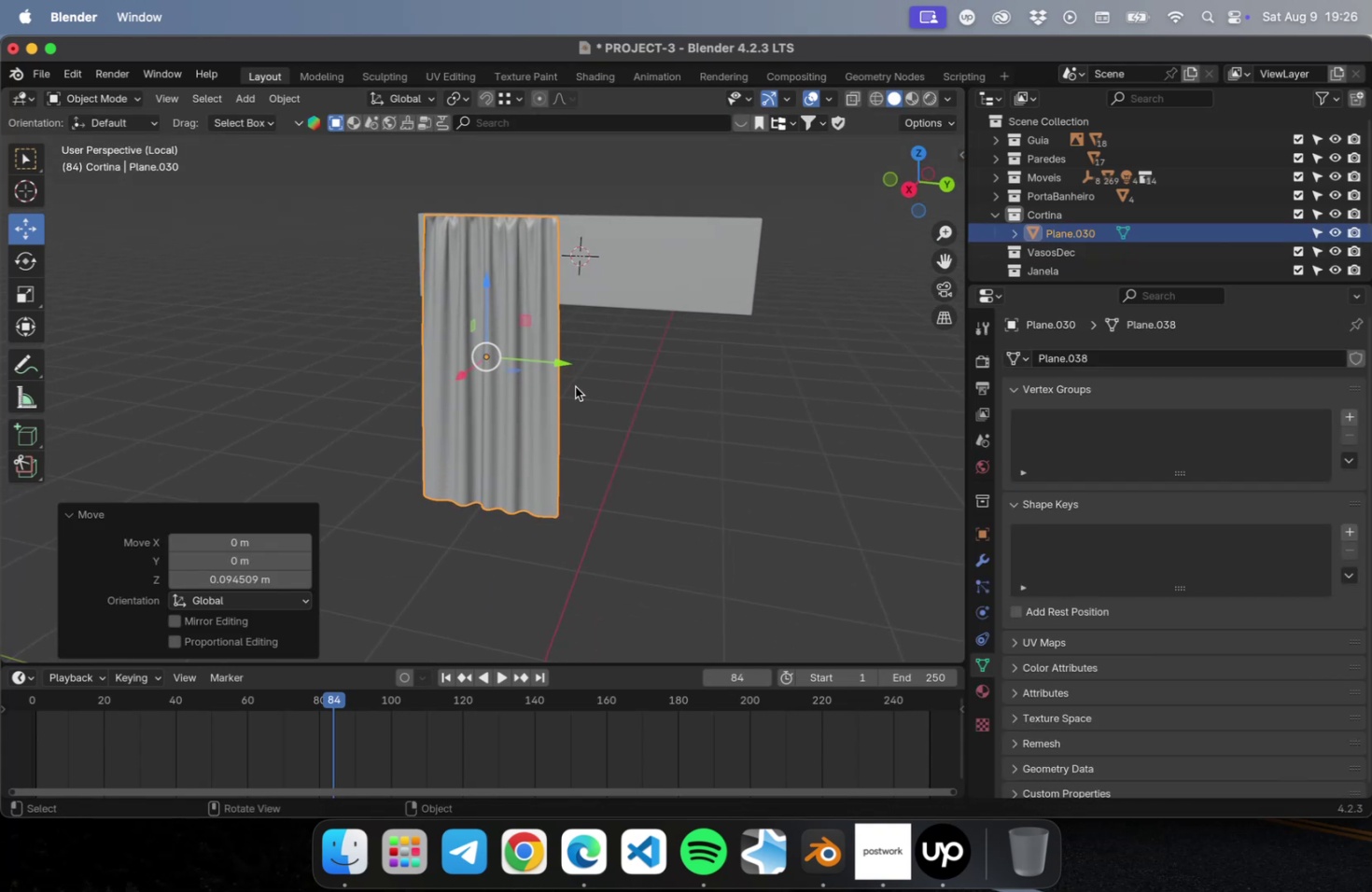 
left_click_drag(start_coordinate=[560, 360], to_coordinate=[546, 361])
 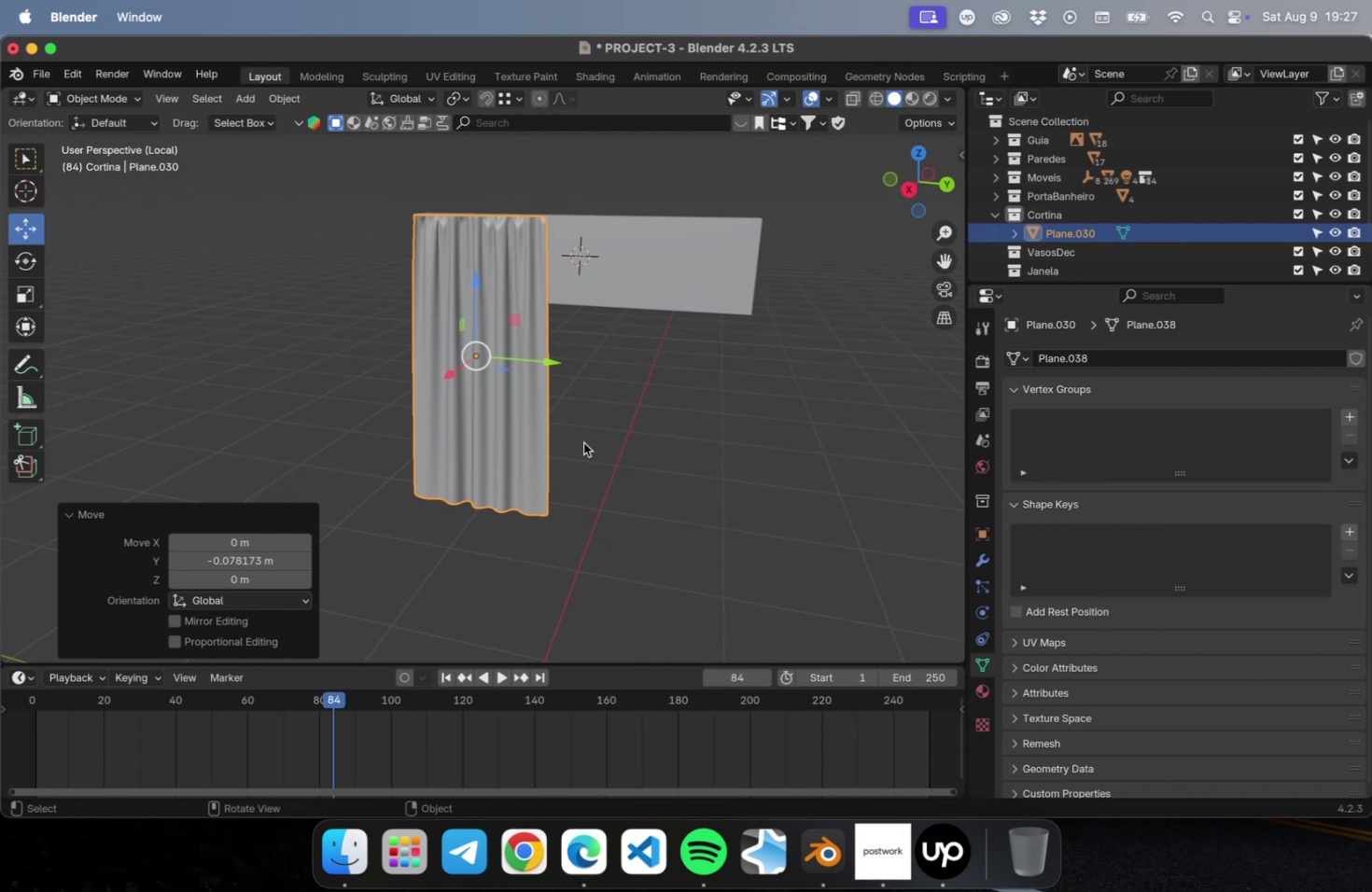 
key(Shift+ShiftLeft)
 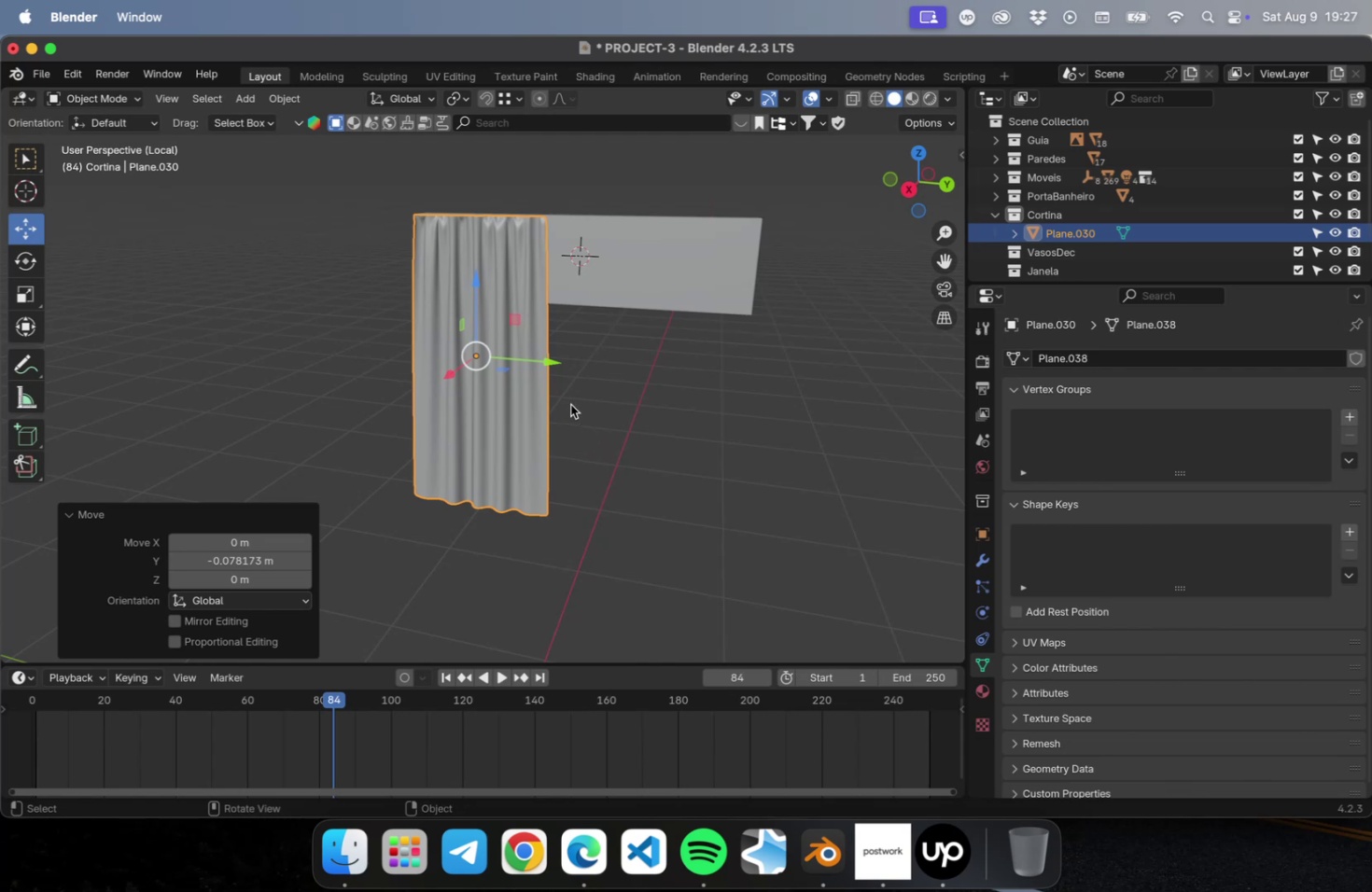 
key(Shift+D)
 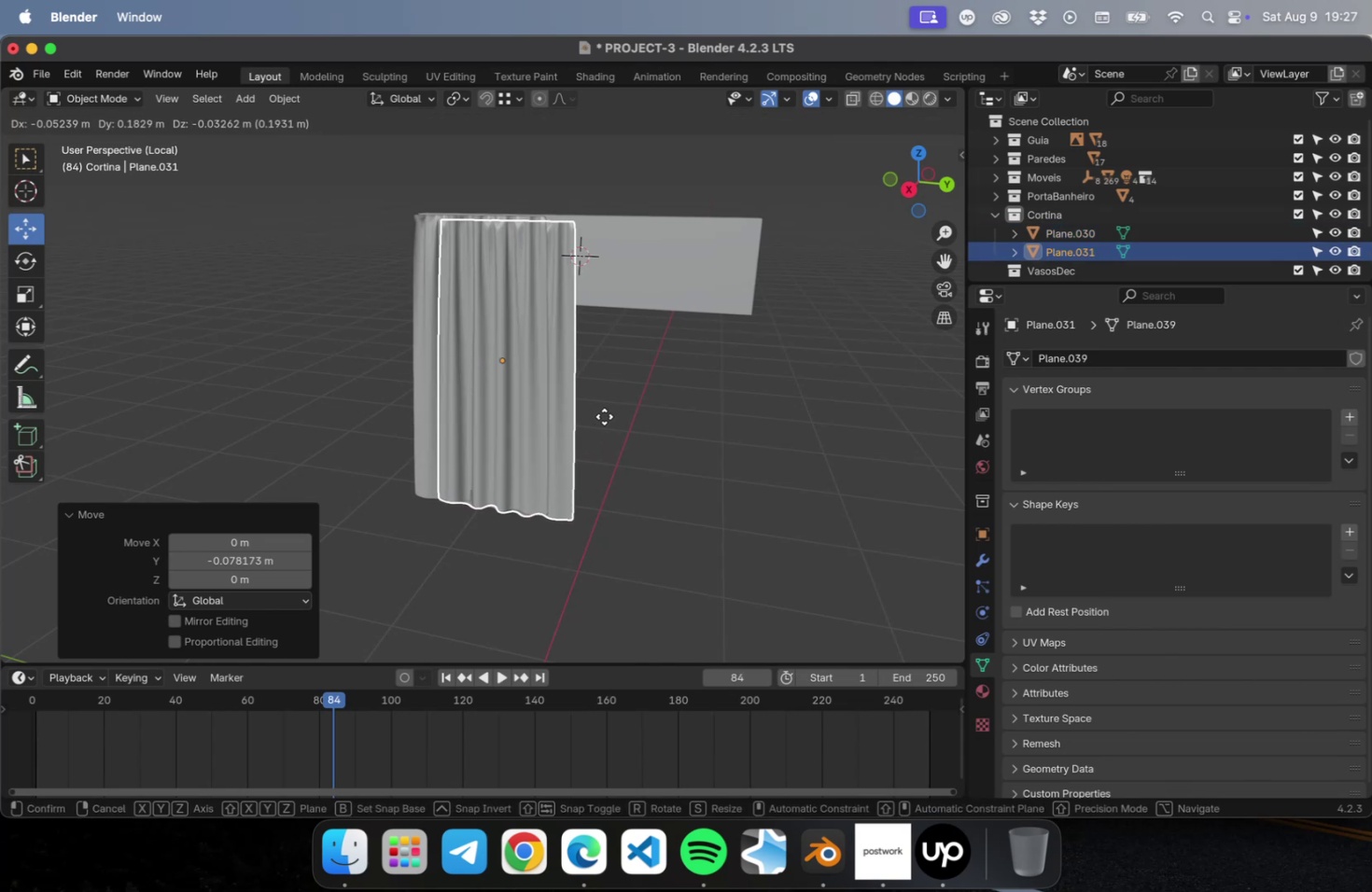 
key(Y)
 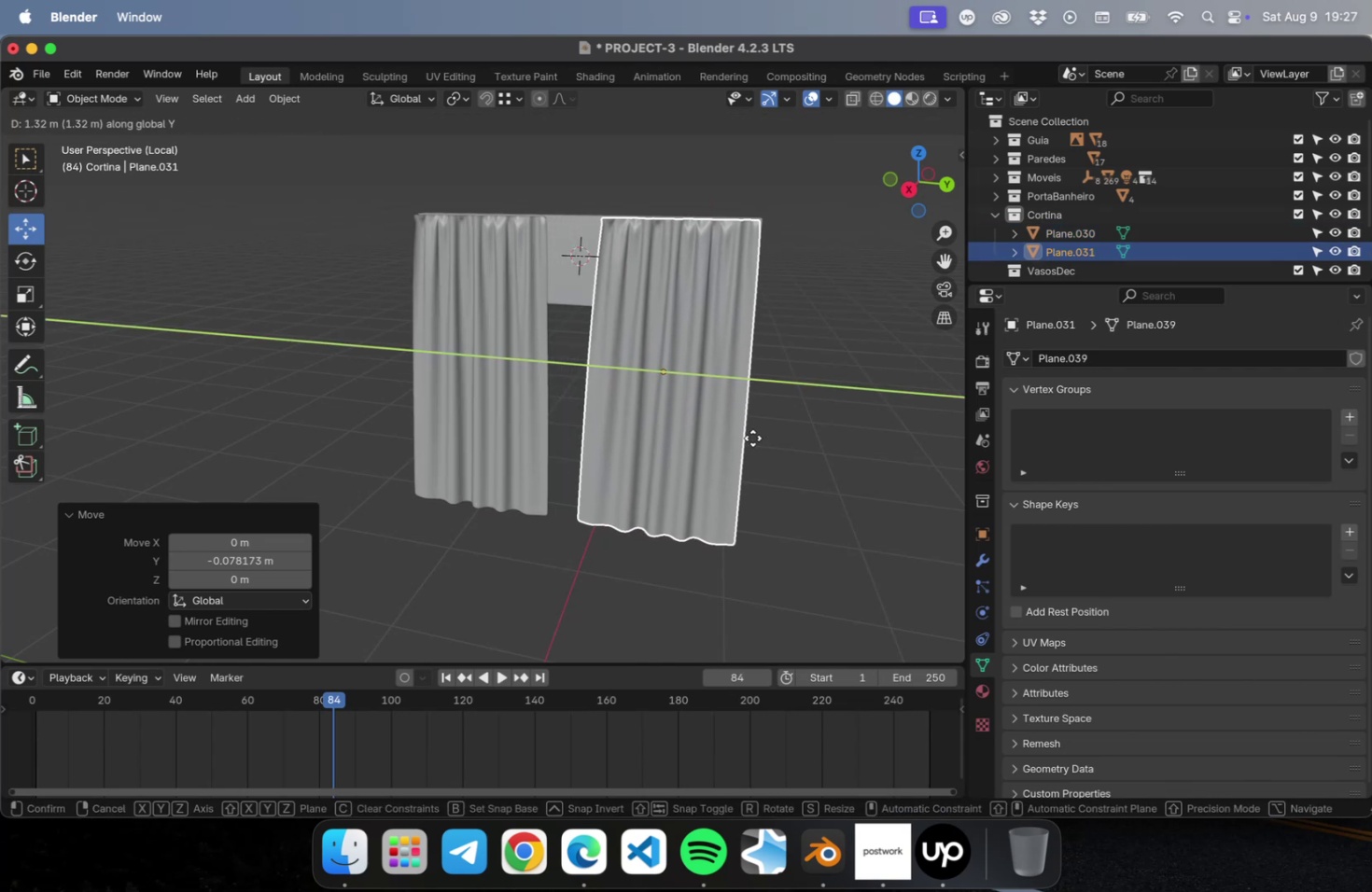 
left_click([752, 438])
 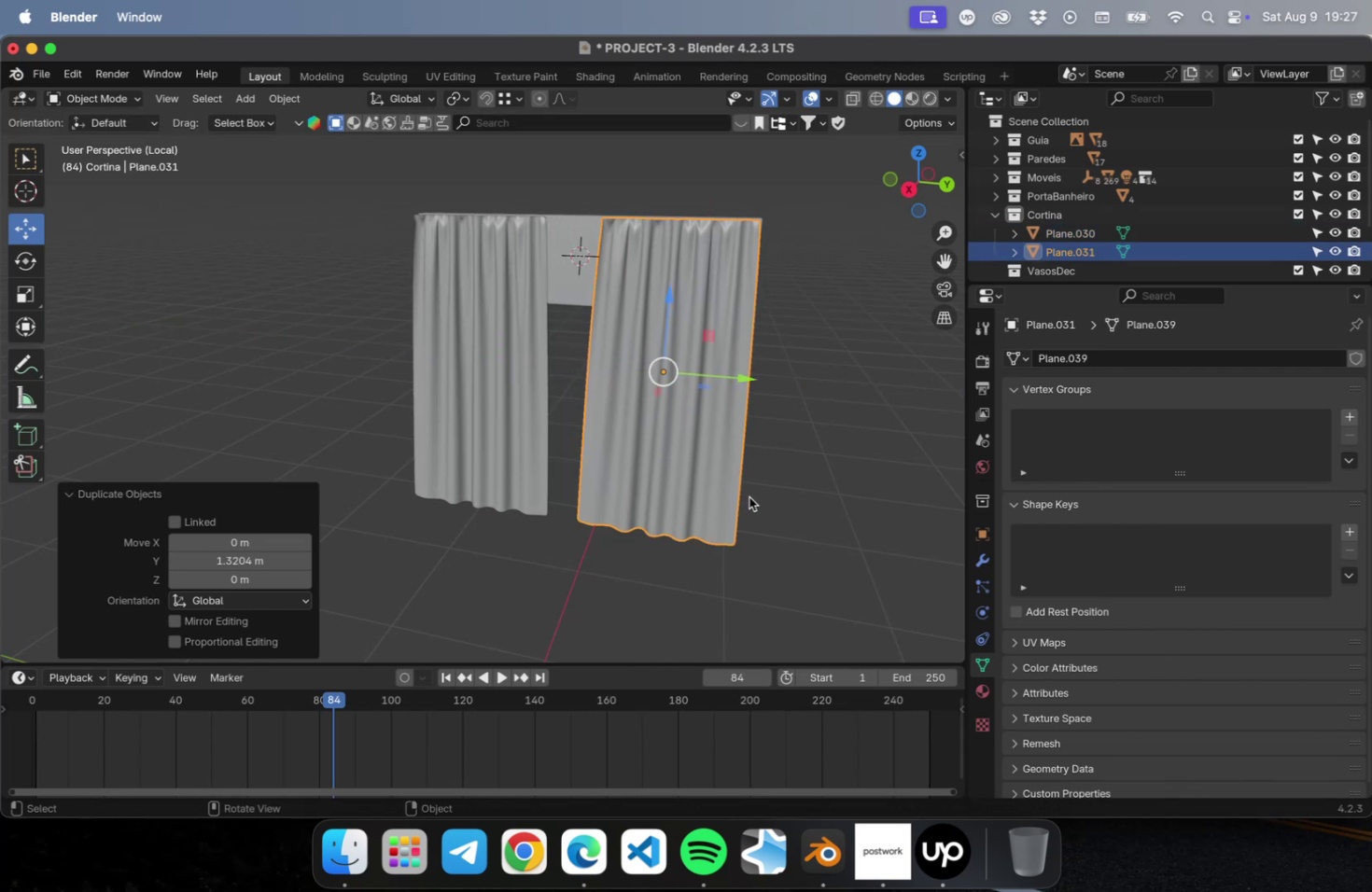 
left_click([799, 495])
 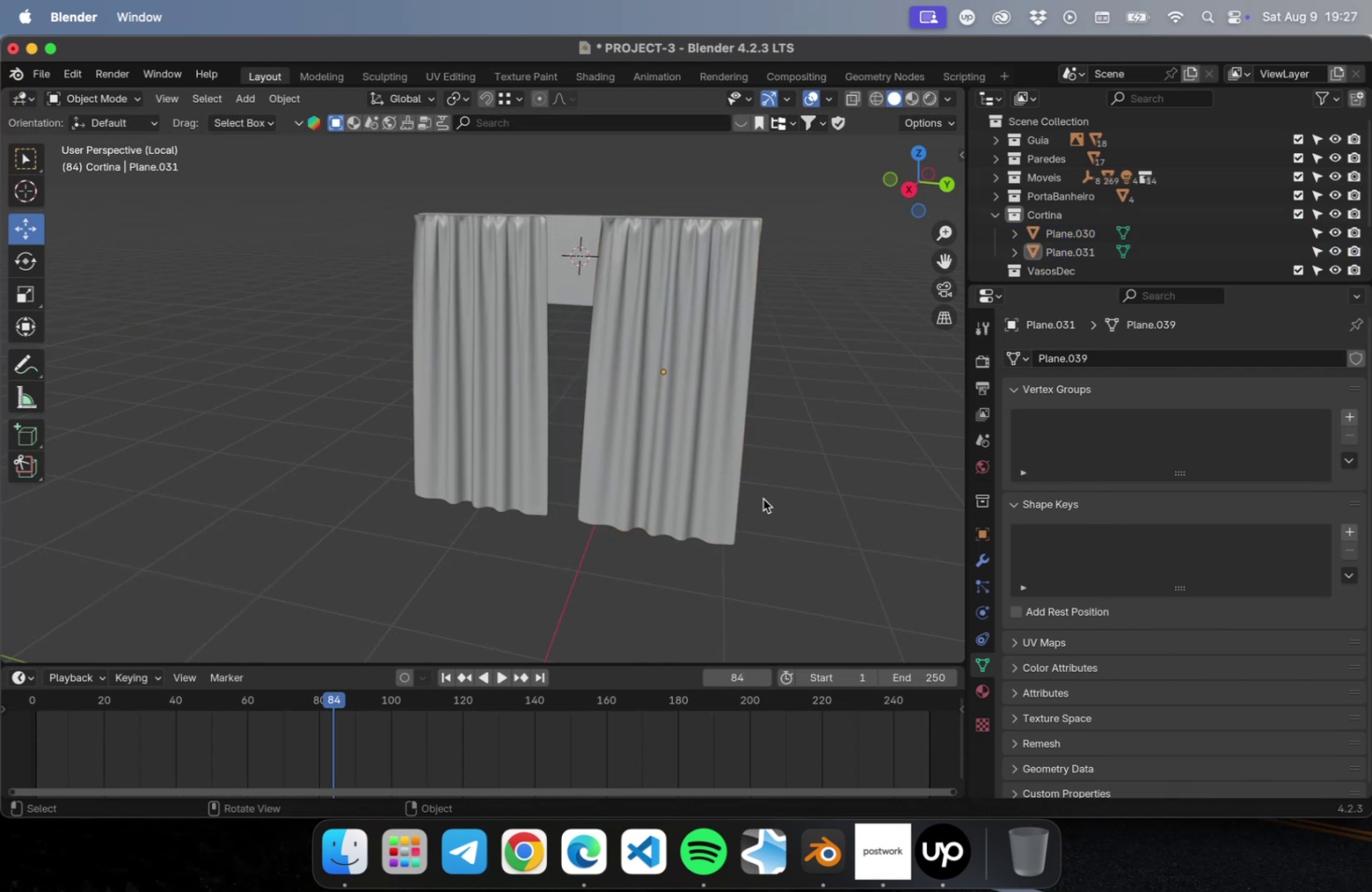 
scroll: coordinate [721, 499], scroll_direction: down, amount: 2.0
 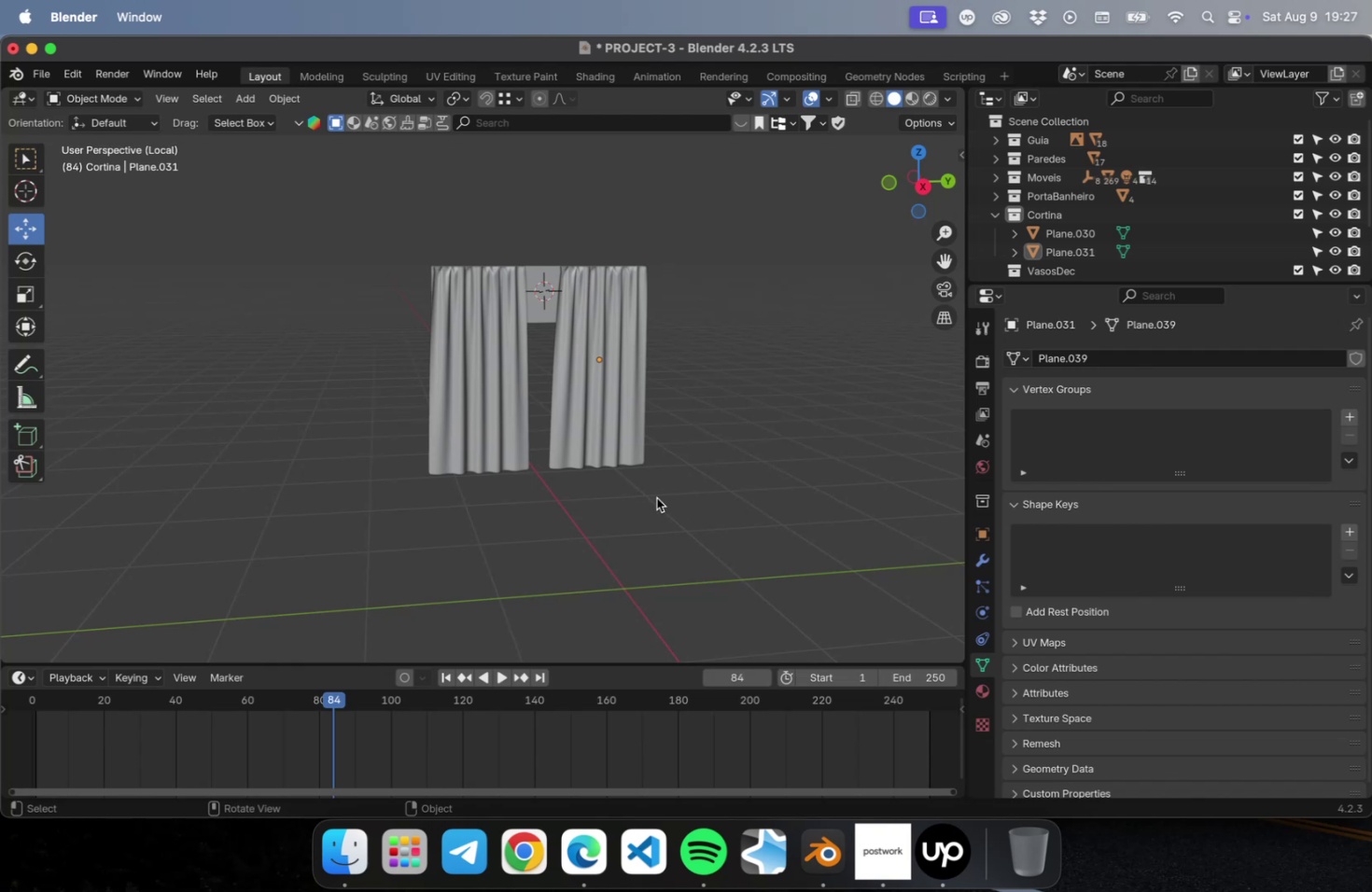 
key(NumpadDivide)
 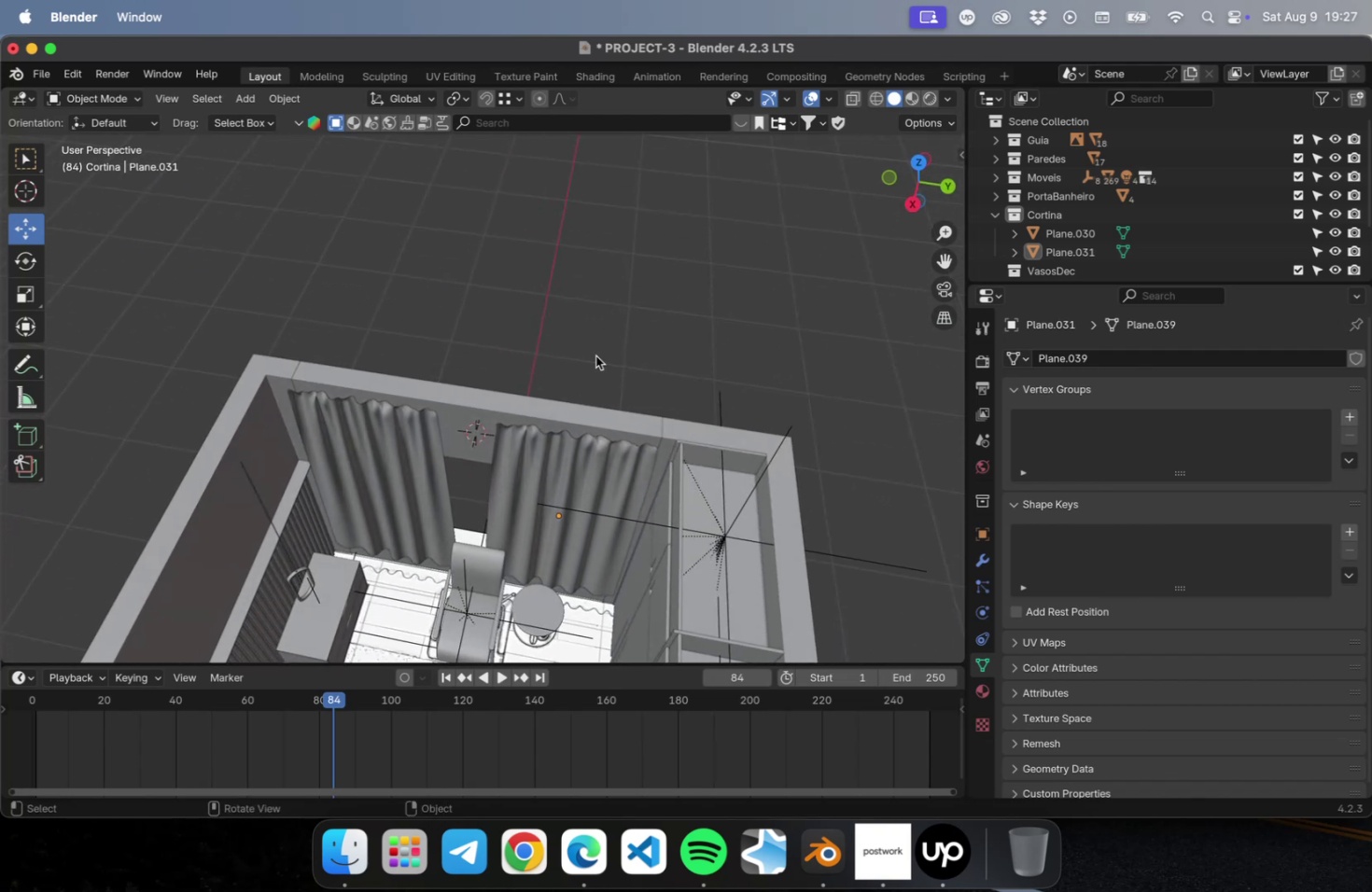 
wait(6.44)
 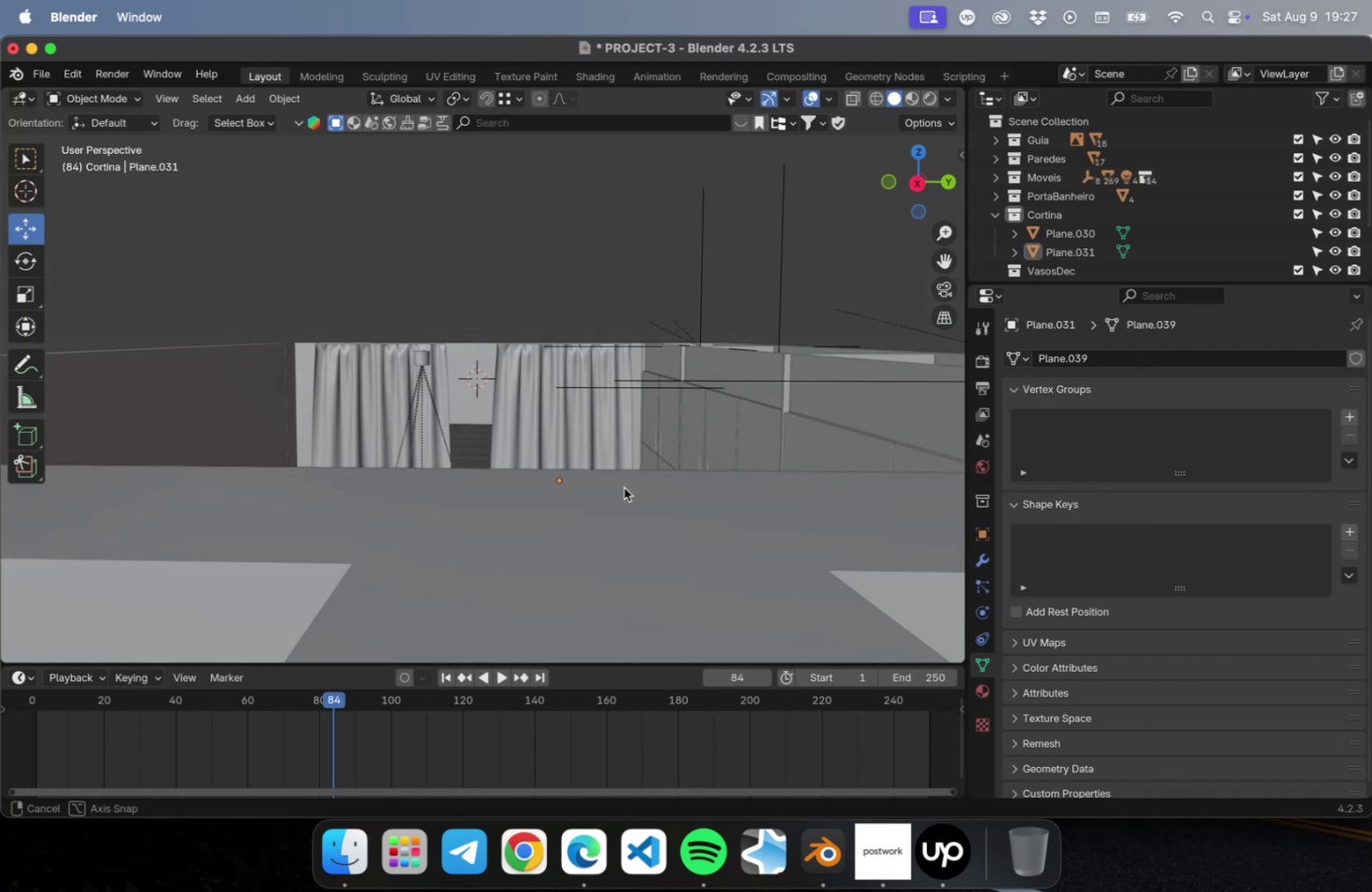 
key(Meta+S)
 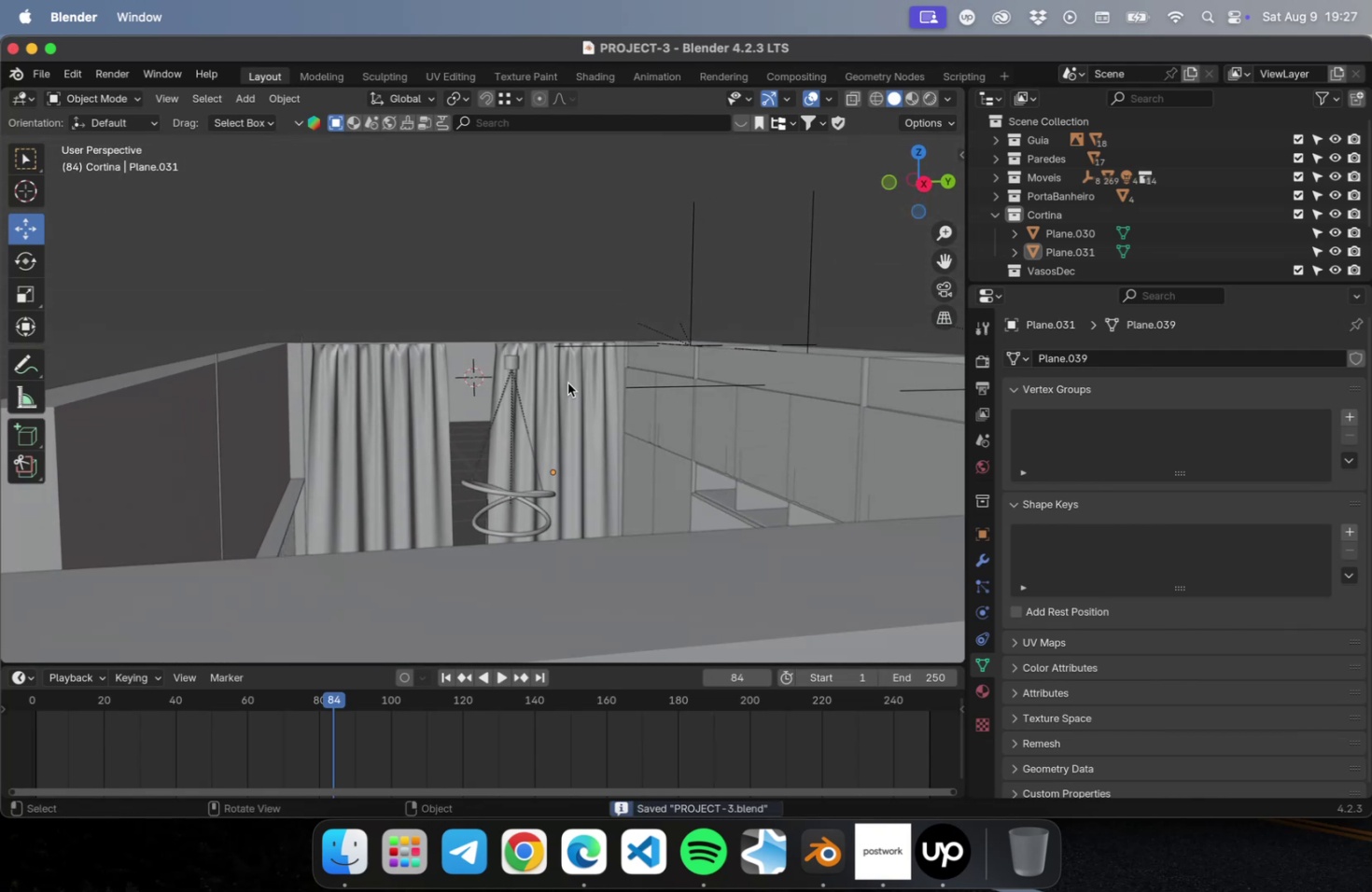 
scroll: coordinate [548, 433], scroll_direction: up, amount: 2.0
 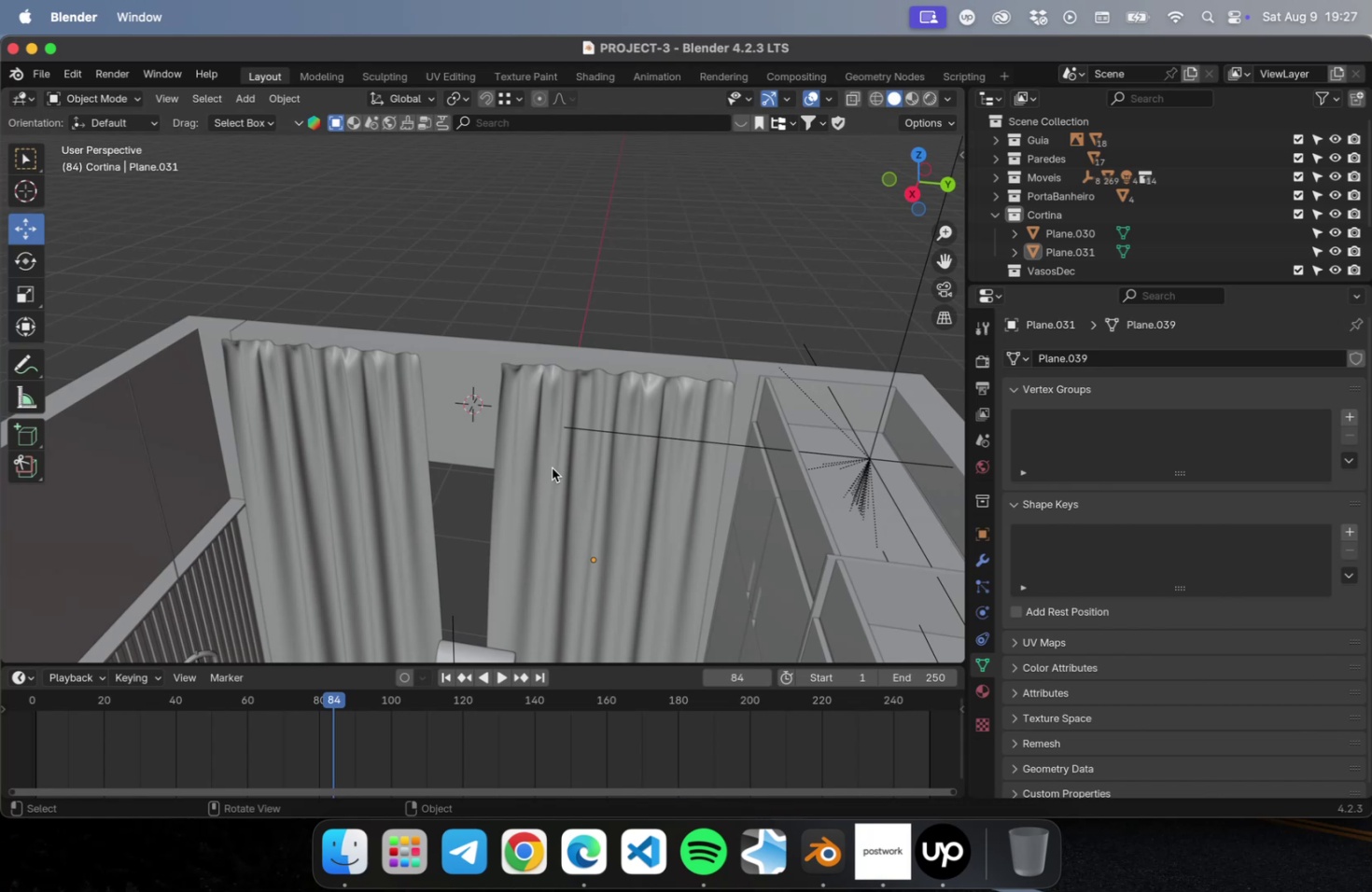 
wait(11.22)
 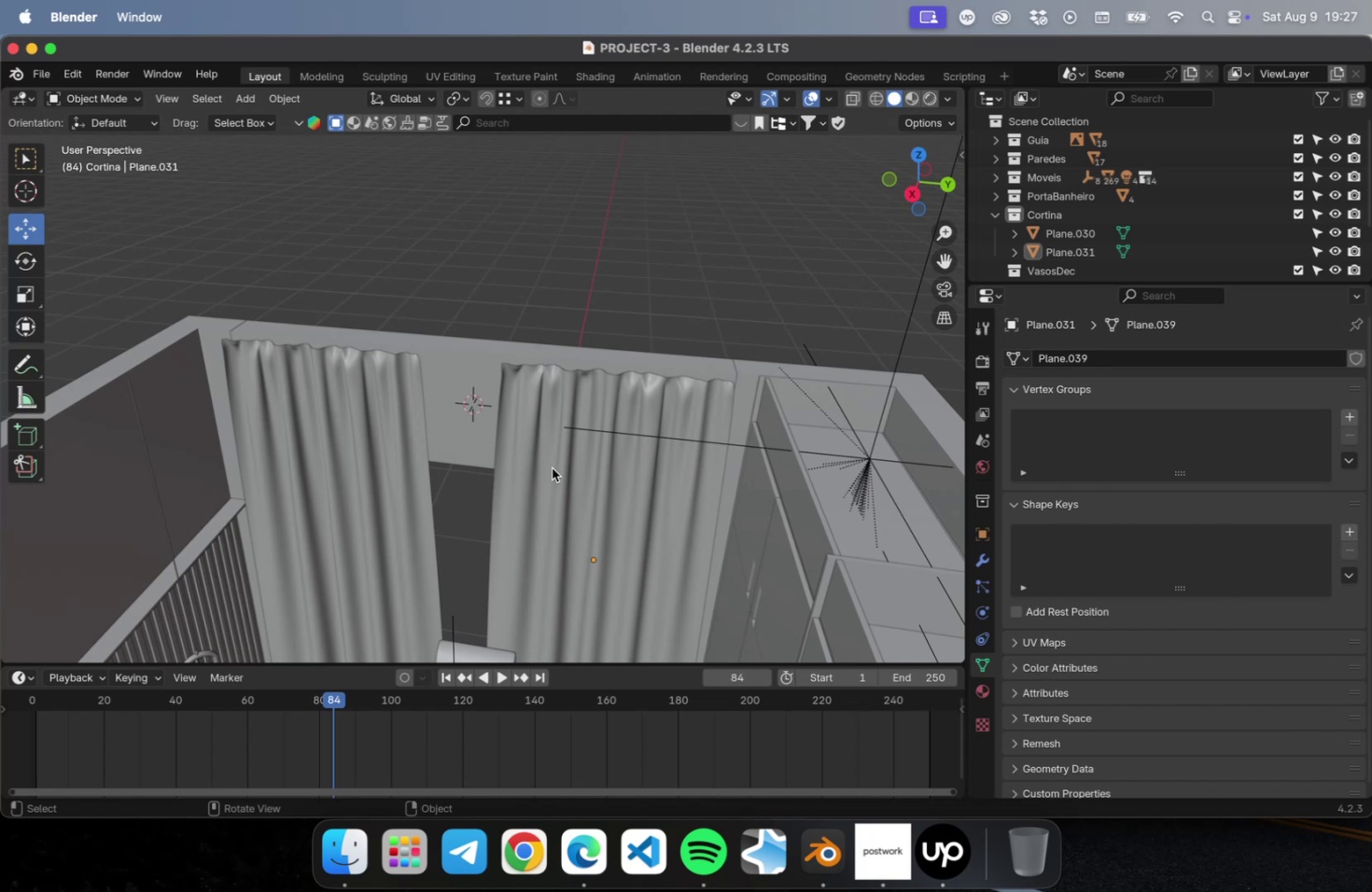 
scroll: coordinate [595, 478], scroll_direction: down, amount: 2.0
 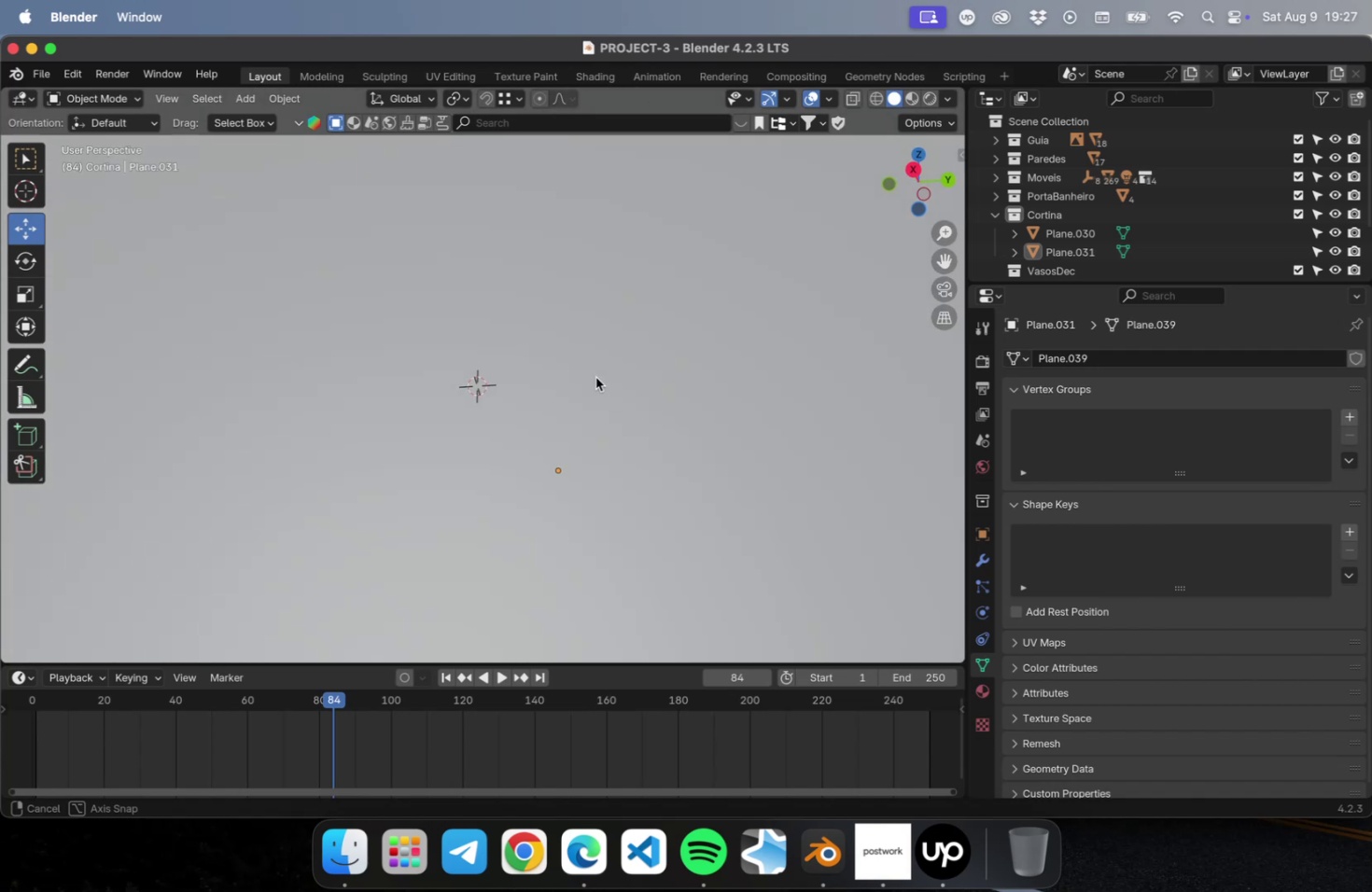 
key(Meta+S)
 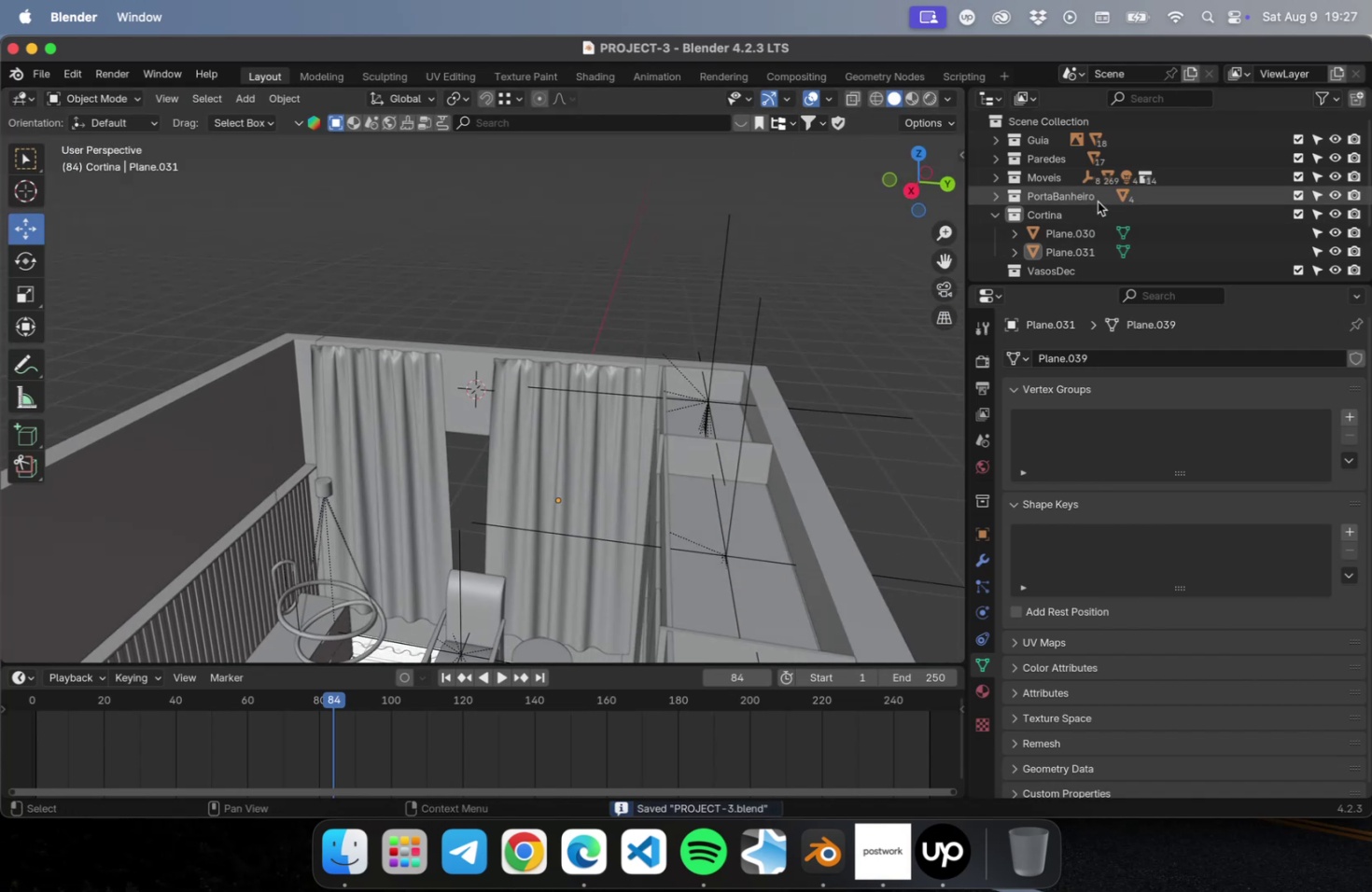 
left_click([1085, 216])
 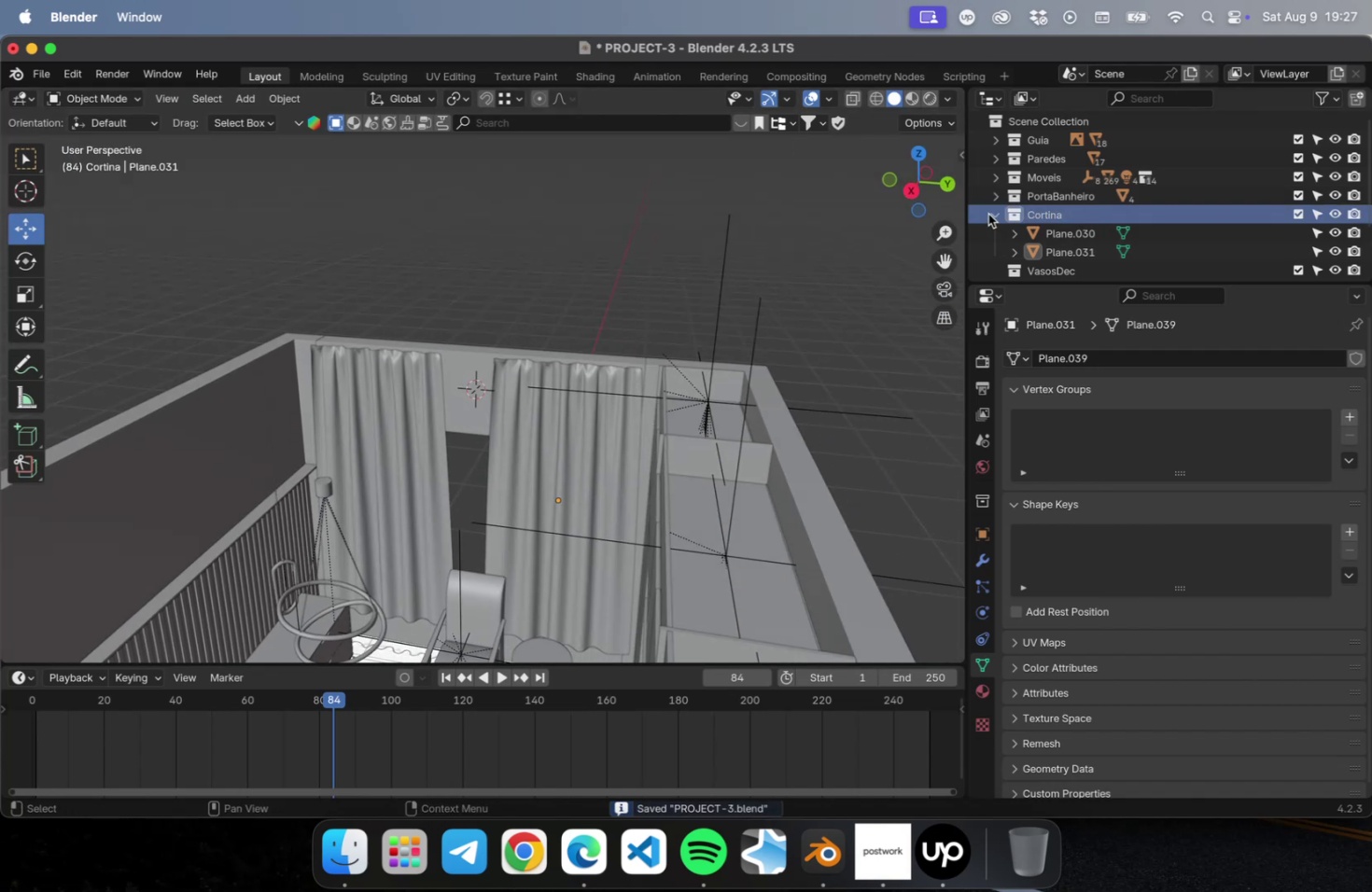 
left_click([987, 214])
 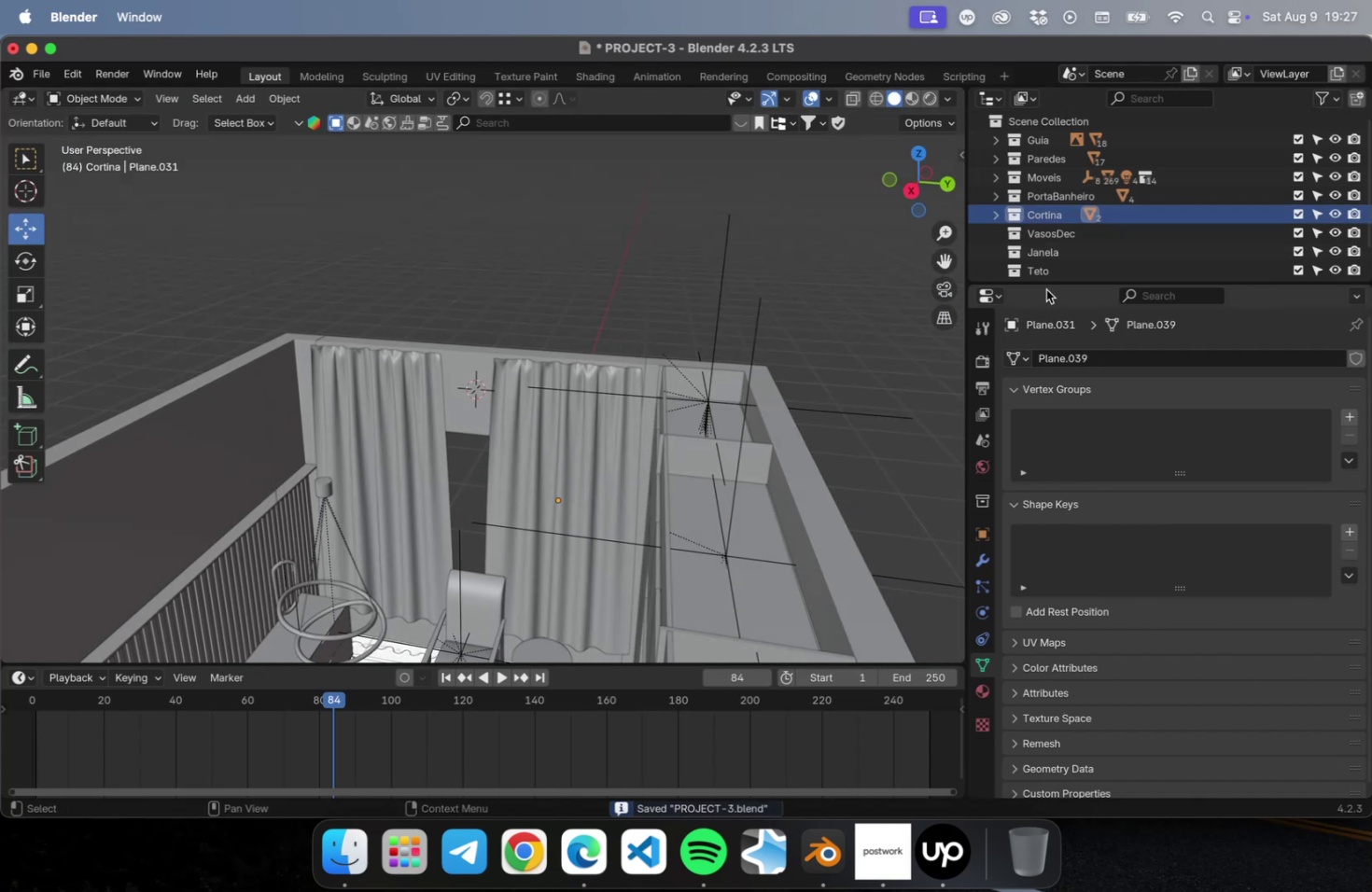 
left_click_drag(start_coordinate=[1044, 280], to_coordinate=[1031, 391])
 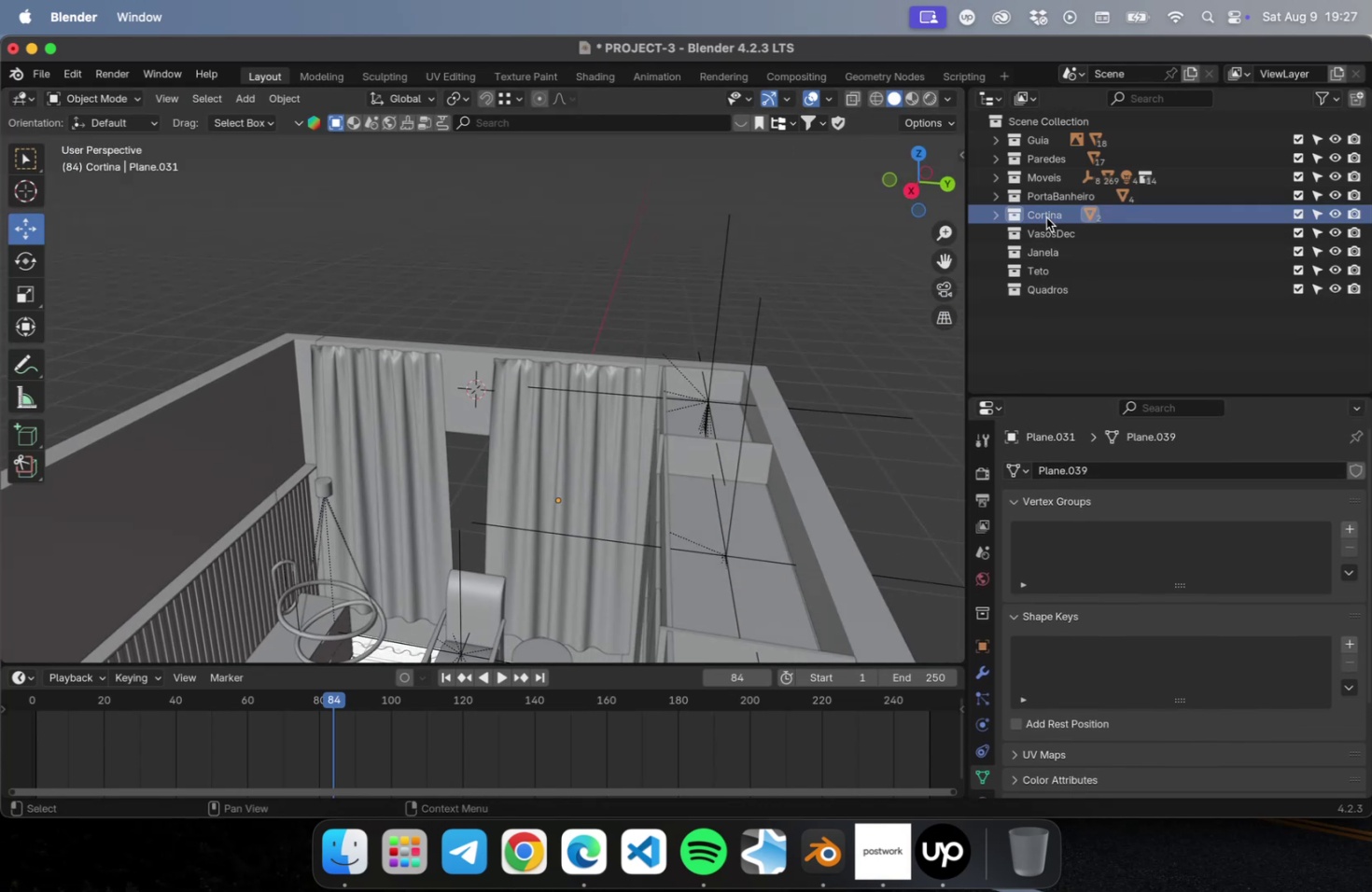 
left_click_drag(start_coordinate=[1045, 216], to_coordinate=[1048, 178])
 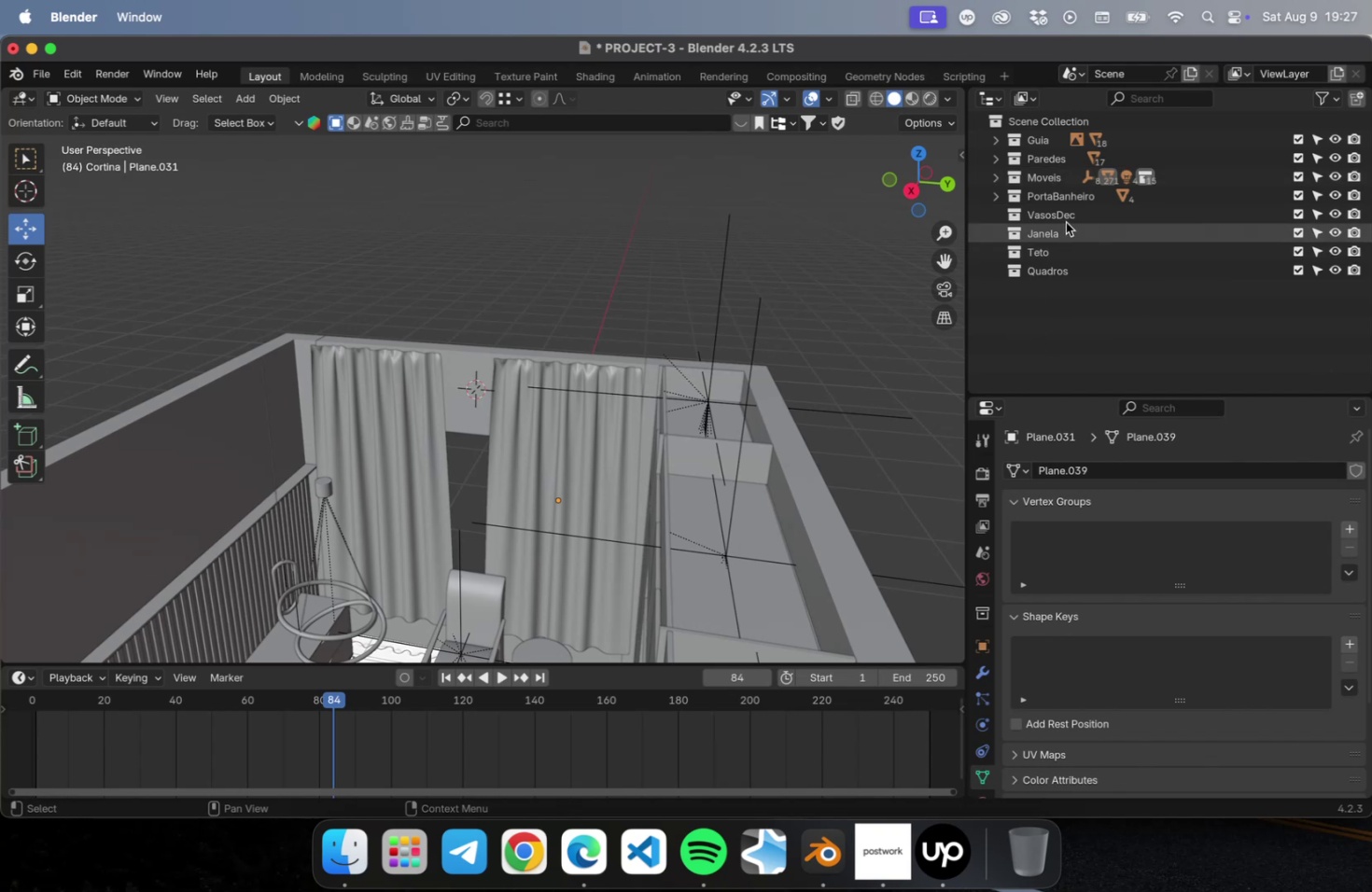 
left_click([1065, 221])
 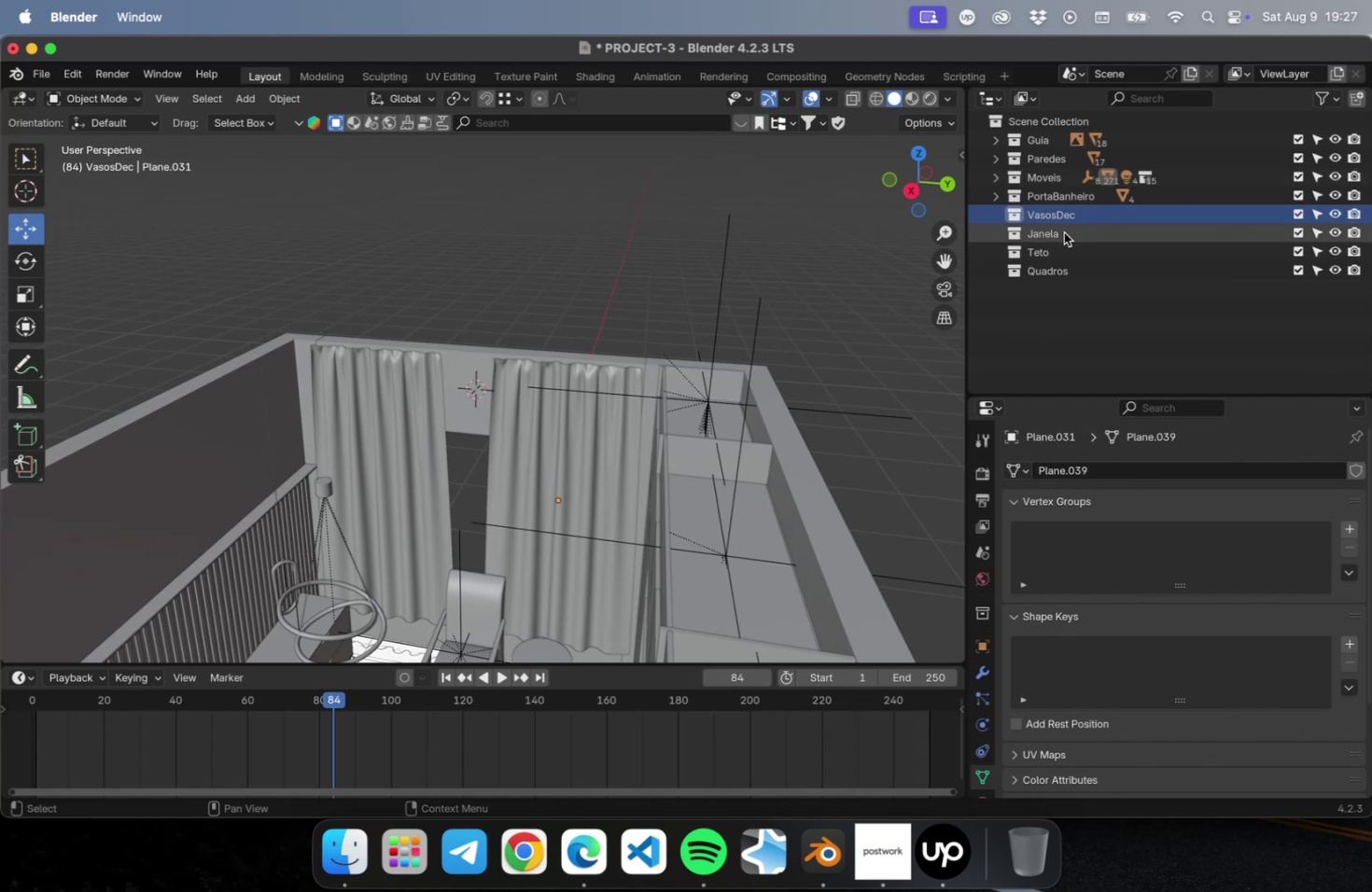 
left_click([1063, 232])
 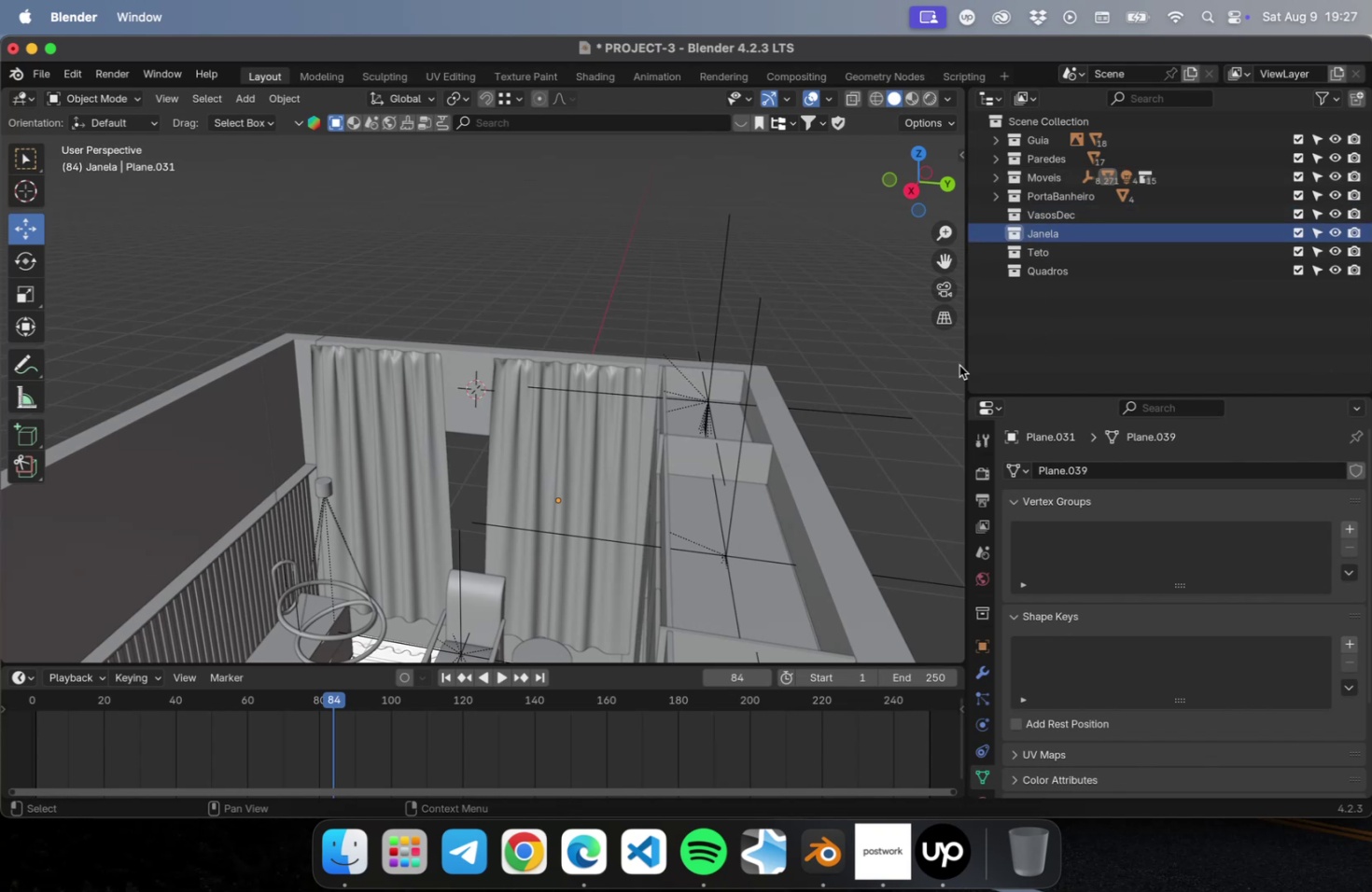 
key(Meta+S)
 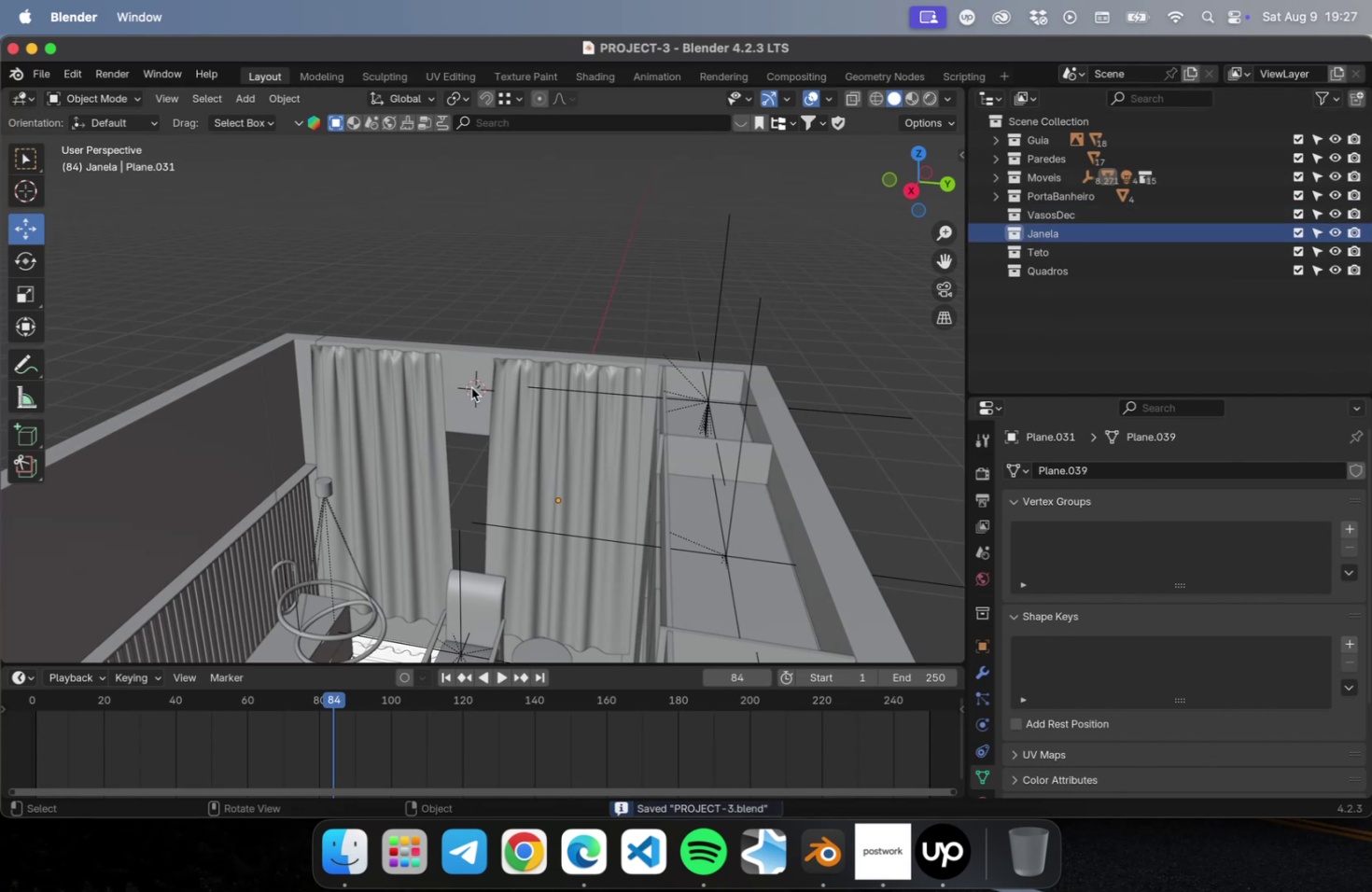 
left_click([465, 411])
 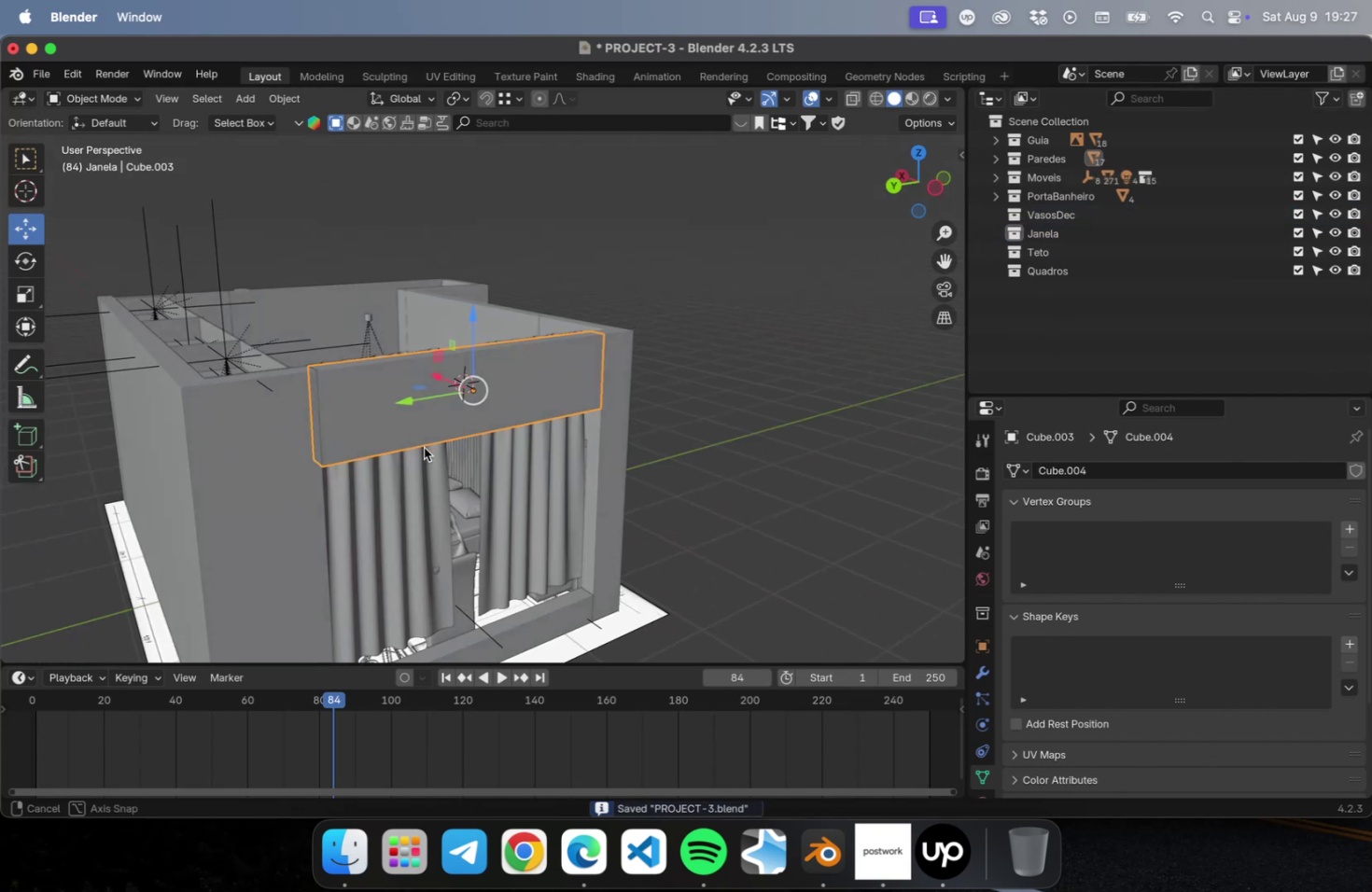 
hold_key(key=ShiftLeft, duration=2.08)
left_click([545, 611])
 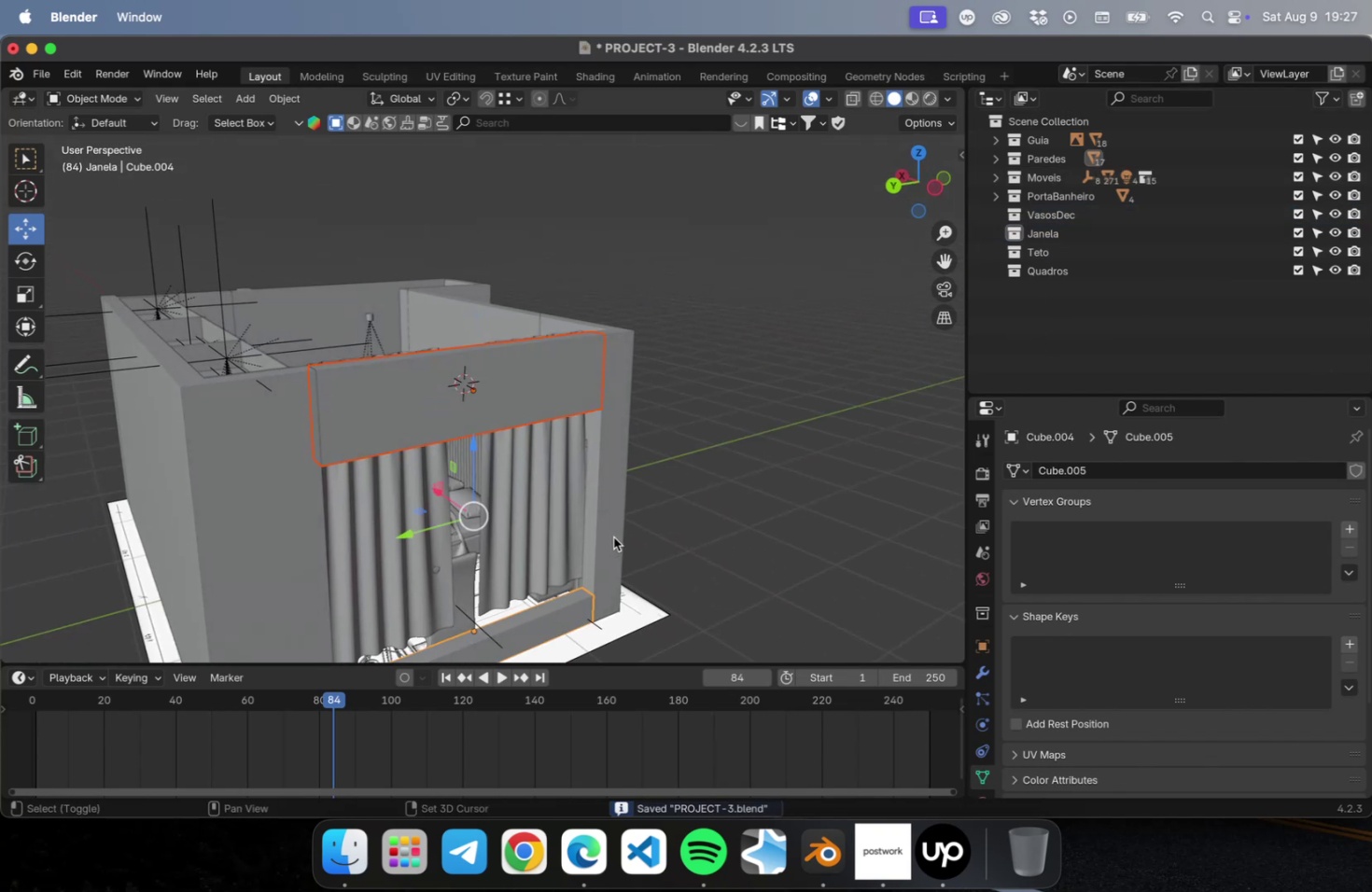 
left_click([614, 537])
 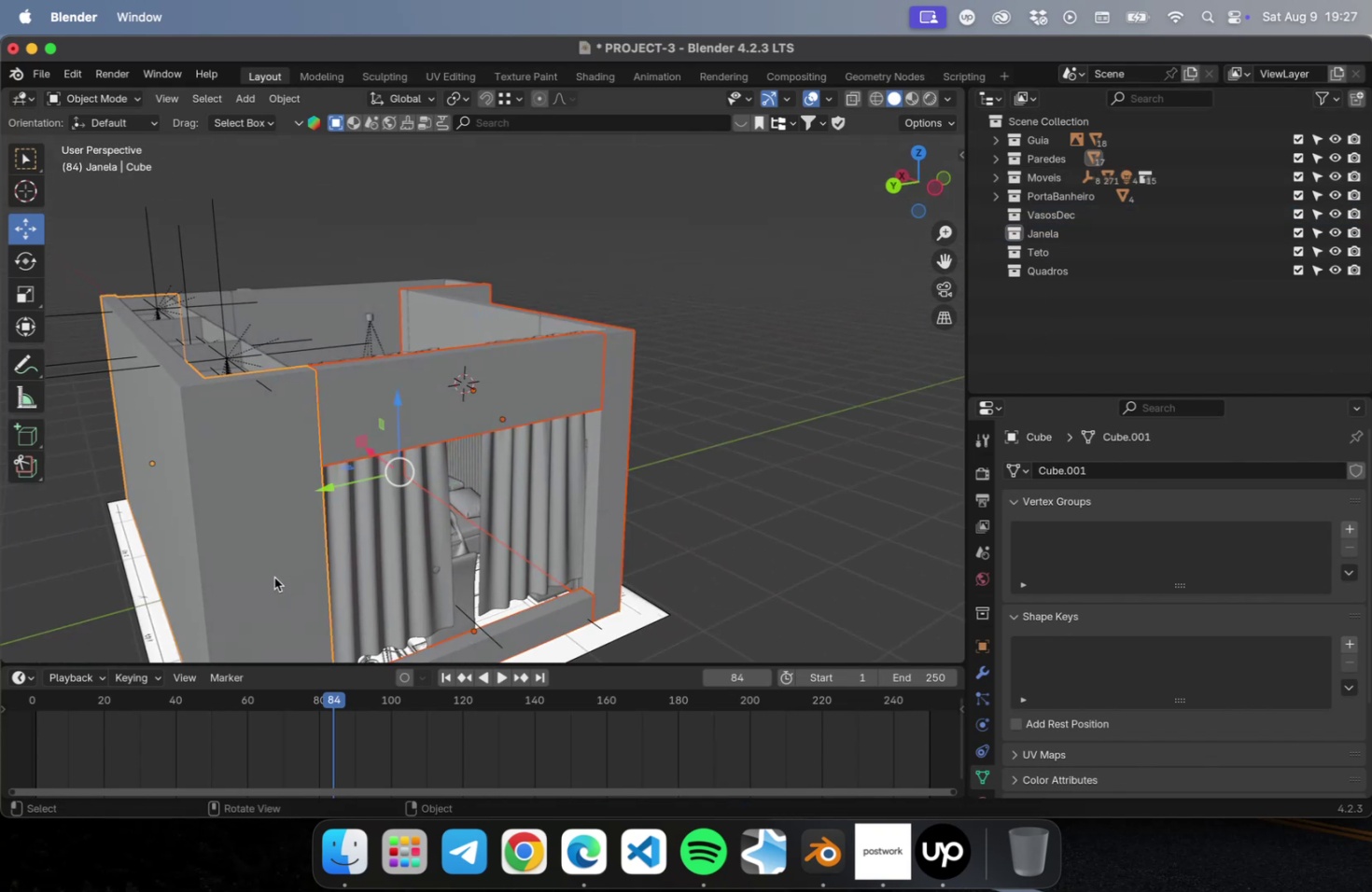 
key(NumpadDivide)
 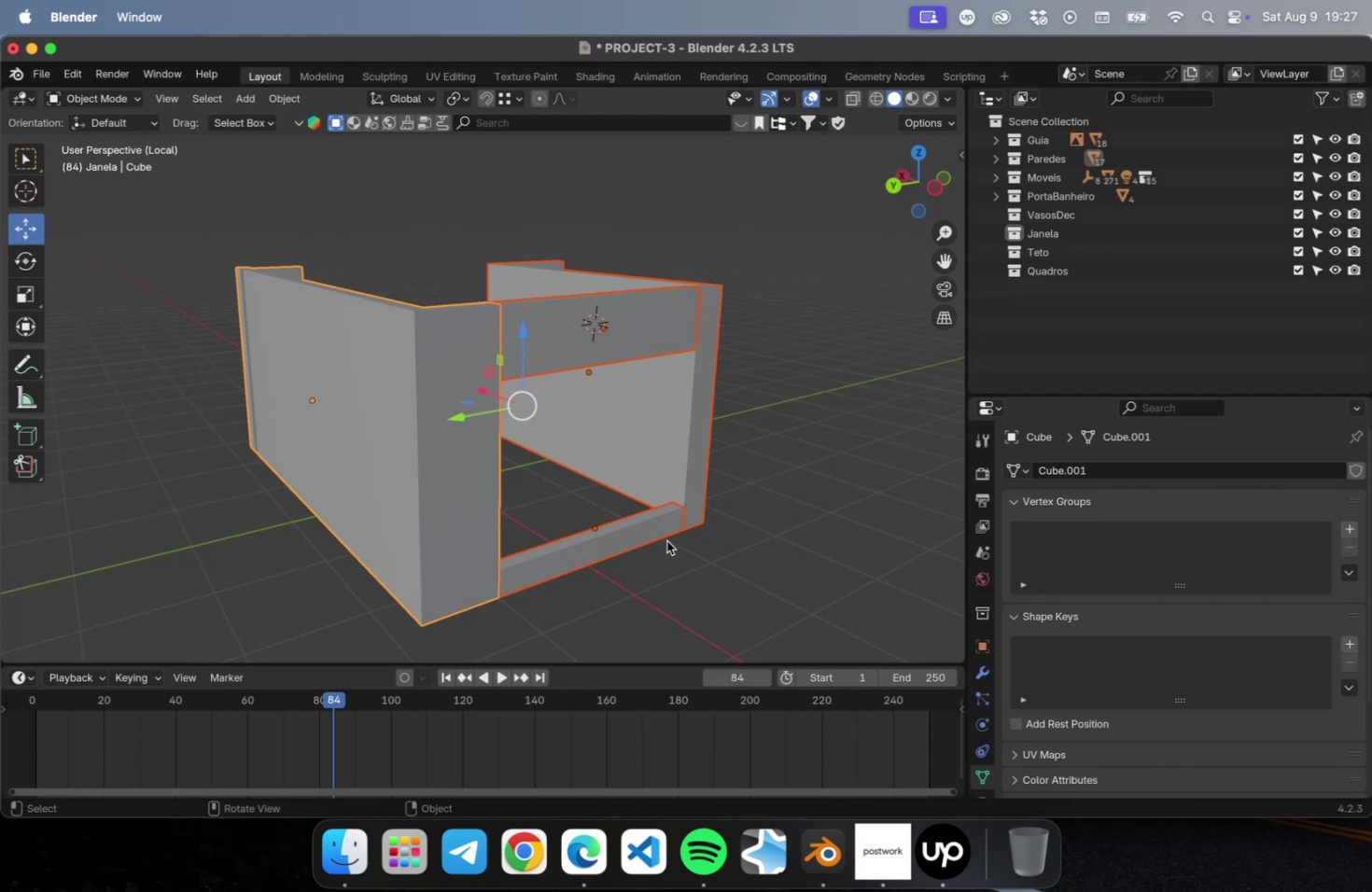 
wait(8.45)
 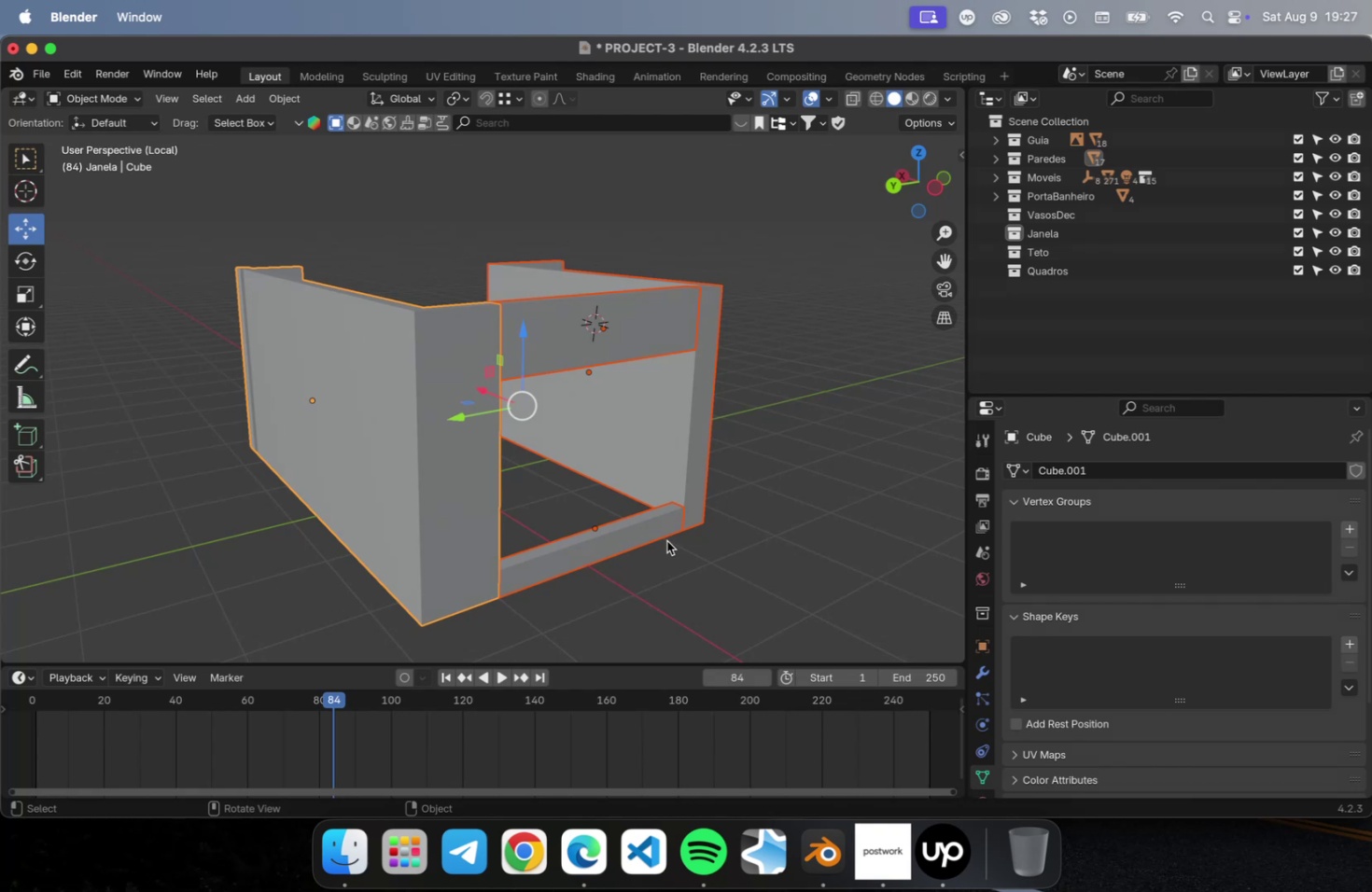 
left_click([881, 850])
 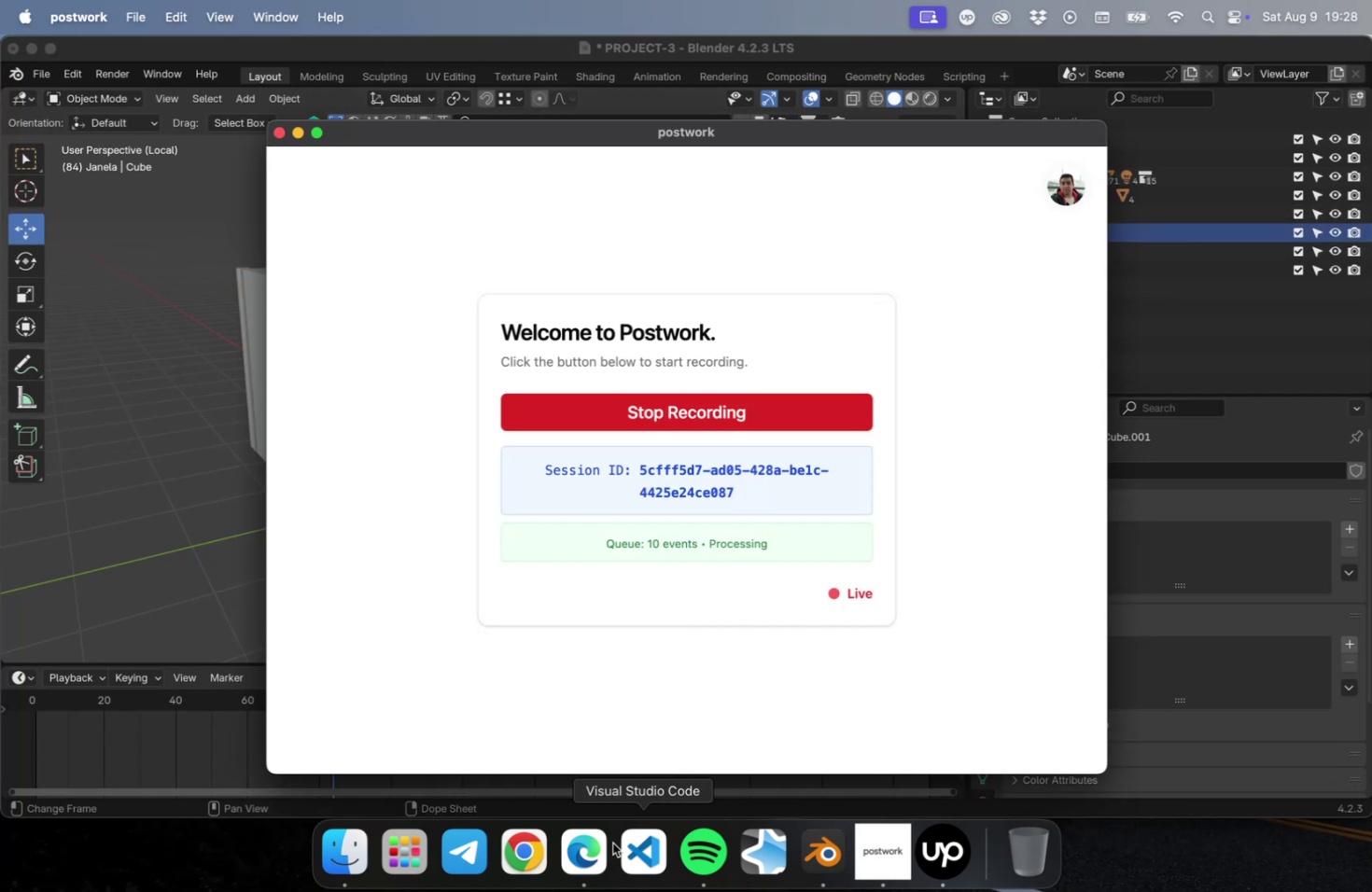 
left_click([597, 845])
 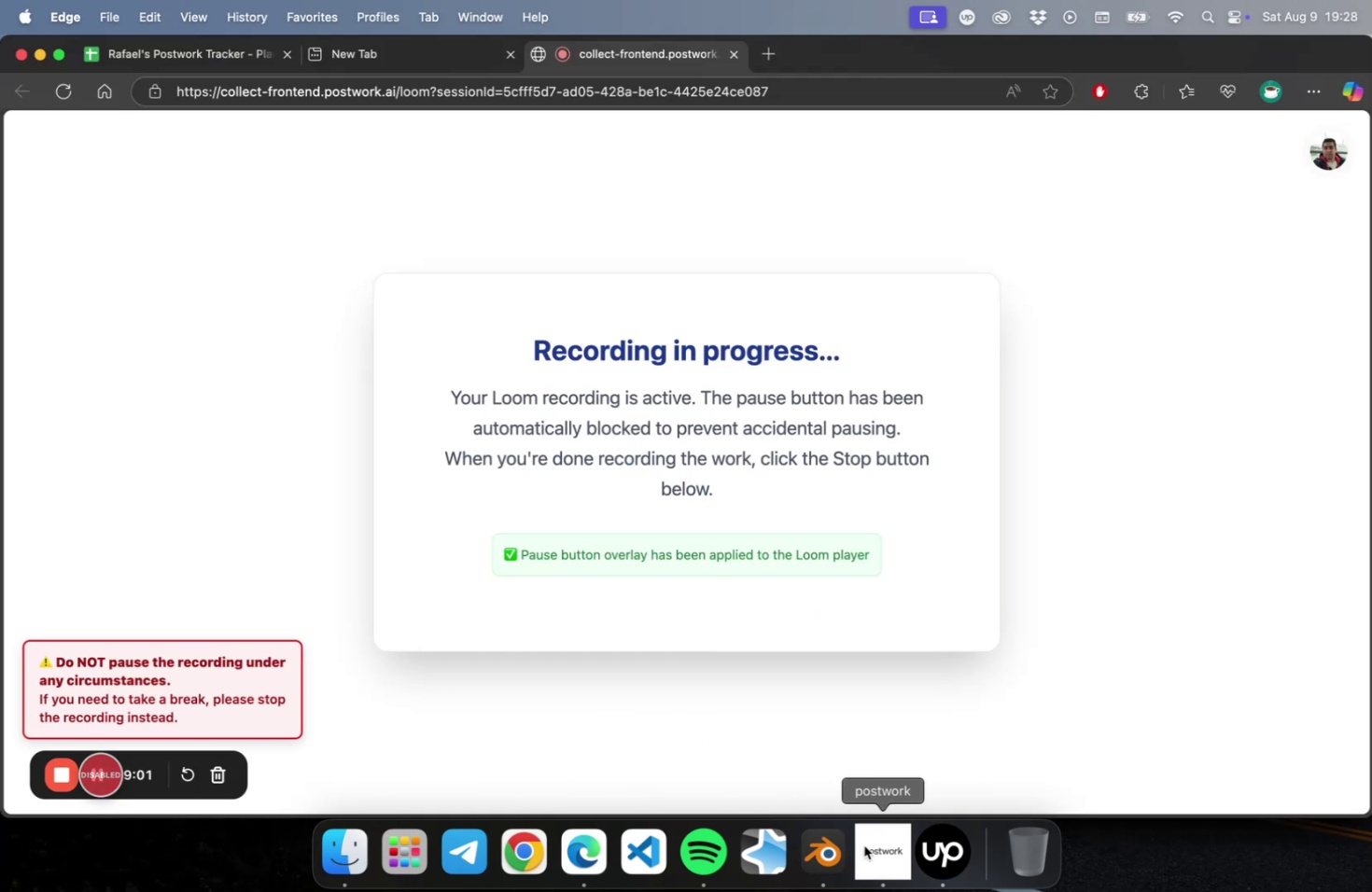 
left_click([831, 845])
 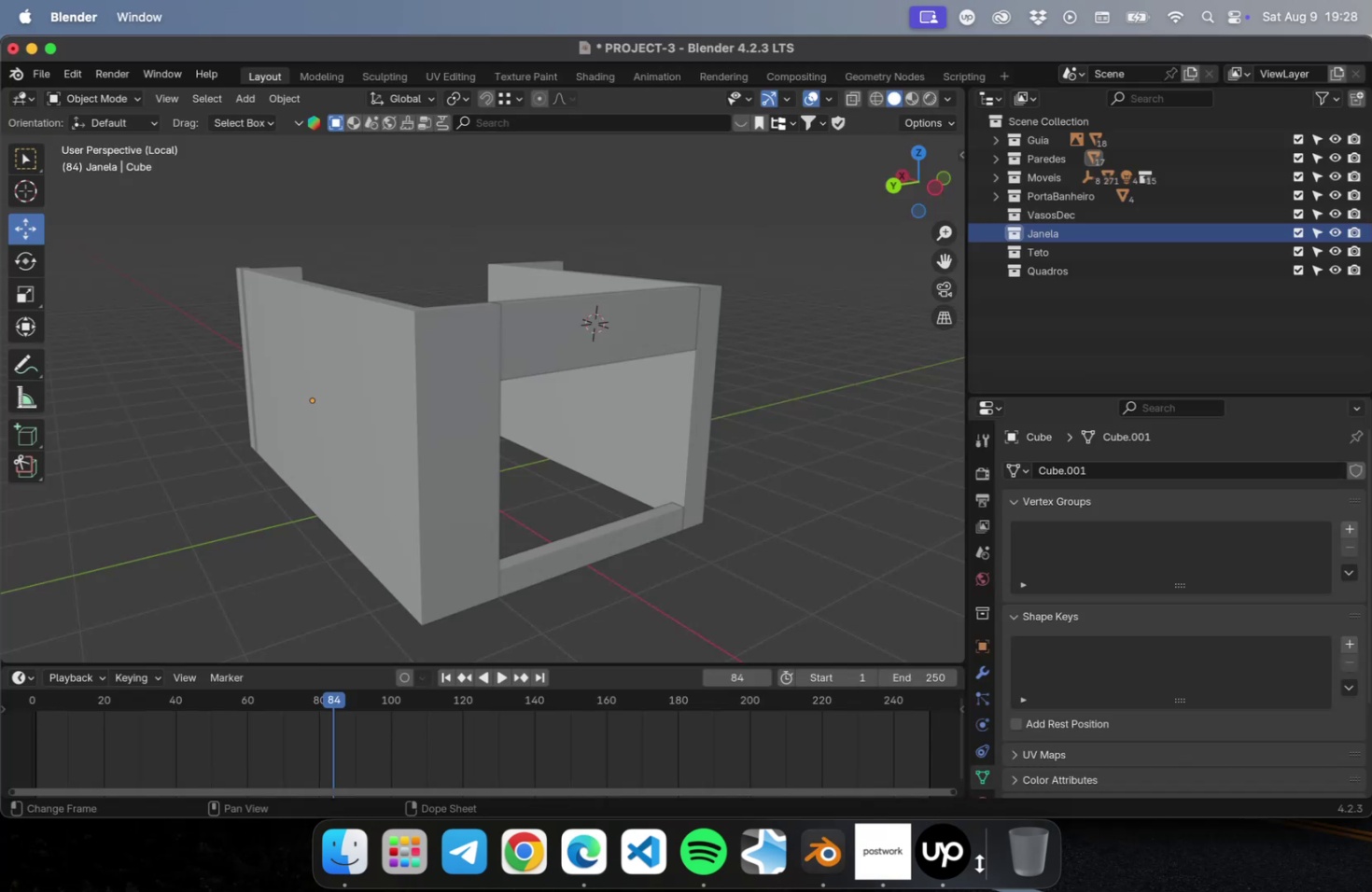 
left_click([979, 862])
 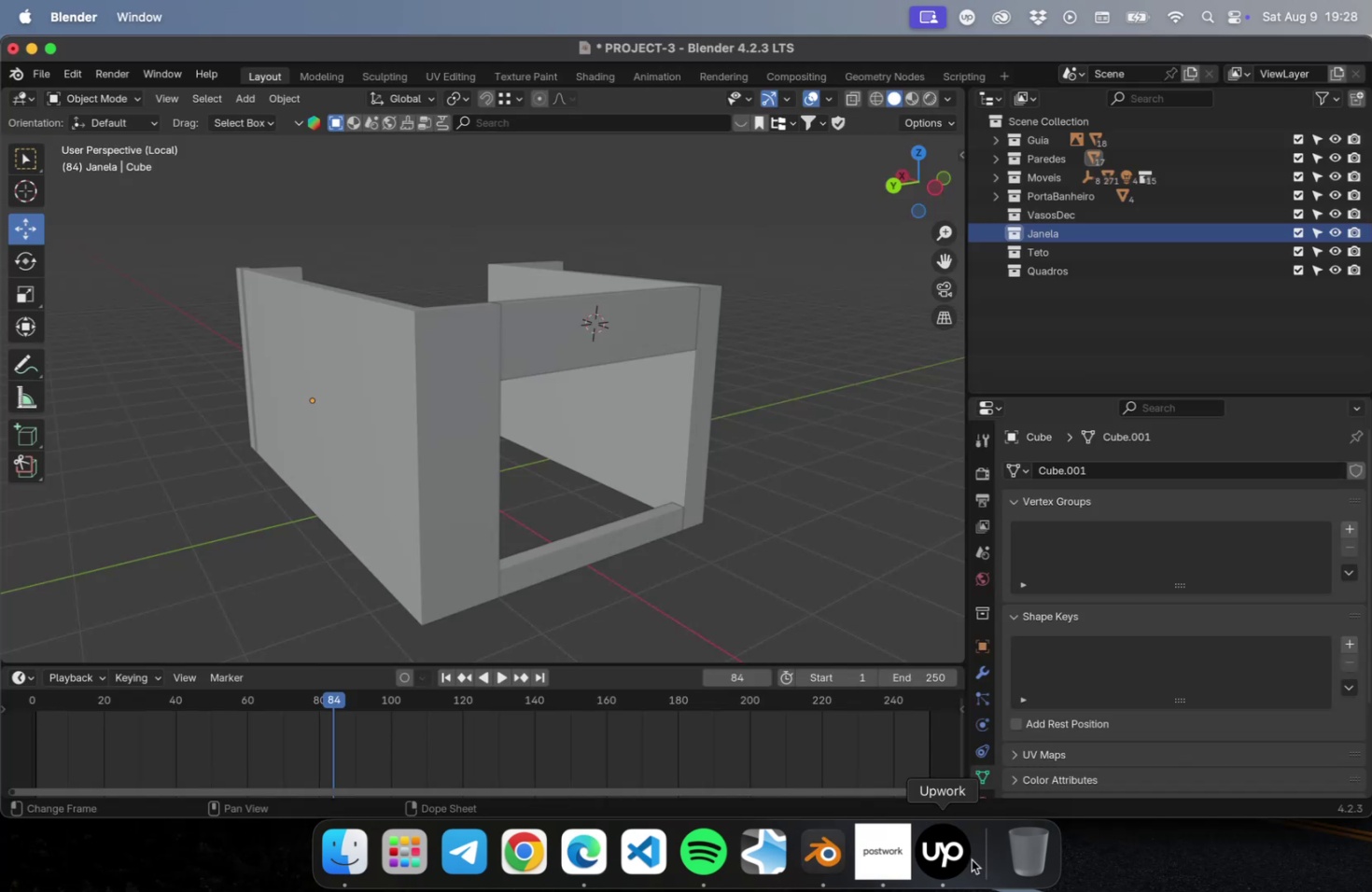 
left_click([971, 858])
 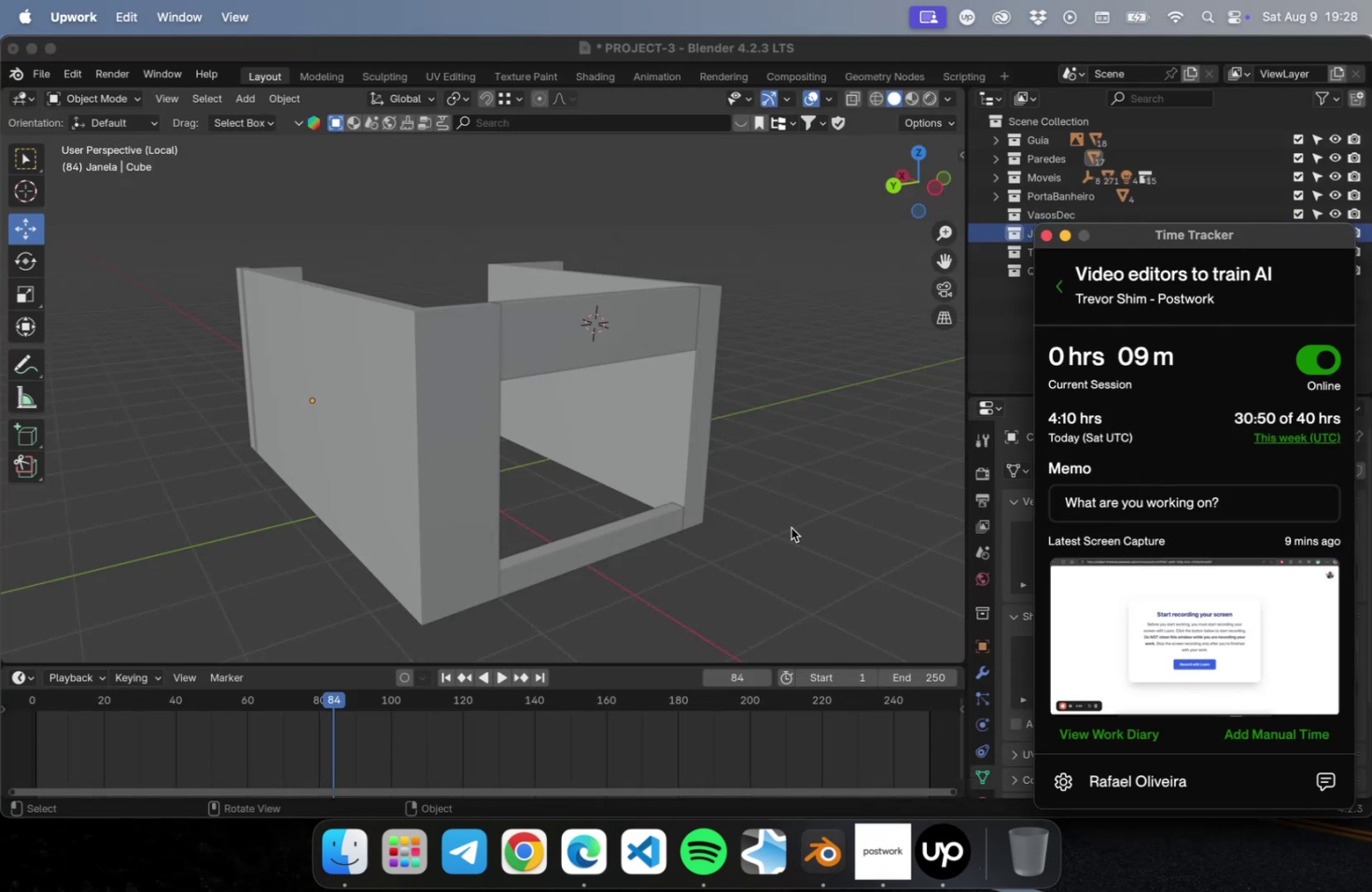 
left_click([734, 523])
 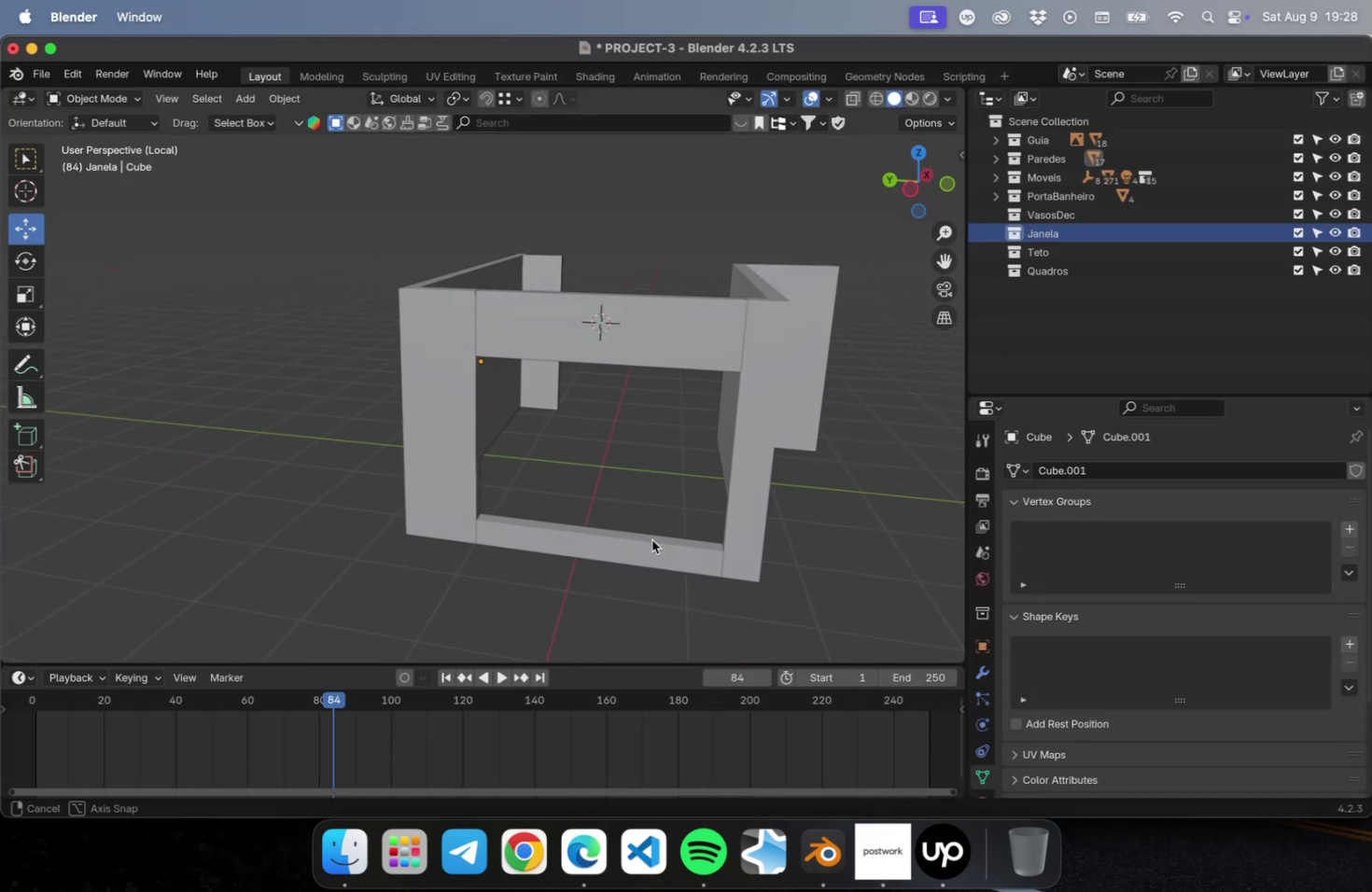 
left_click([658, 539])
 